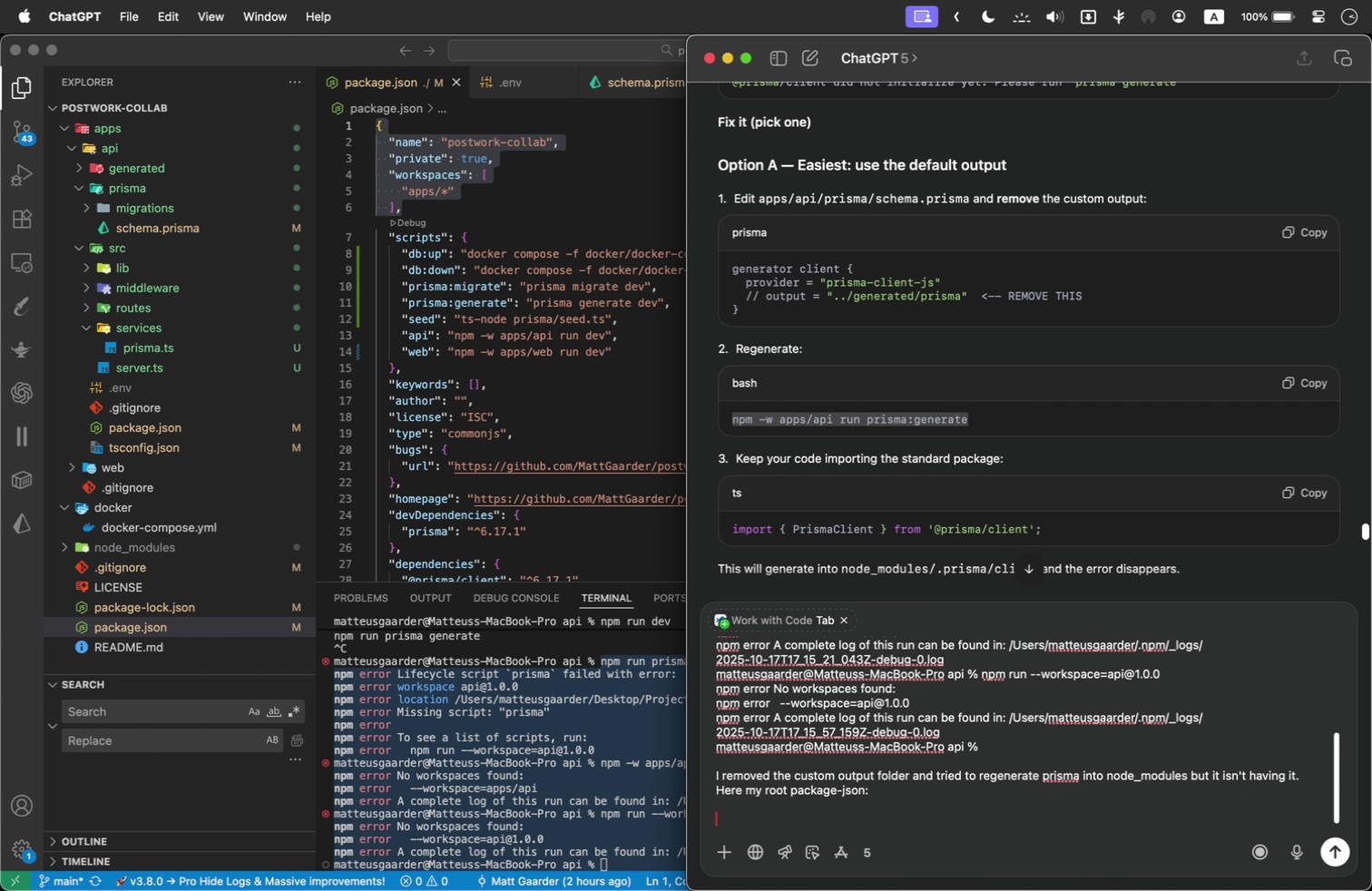 
key(Shift+Enter)
 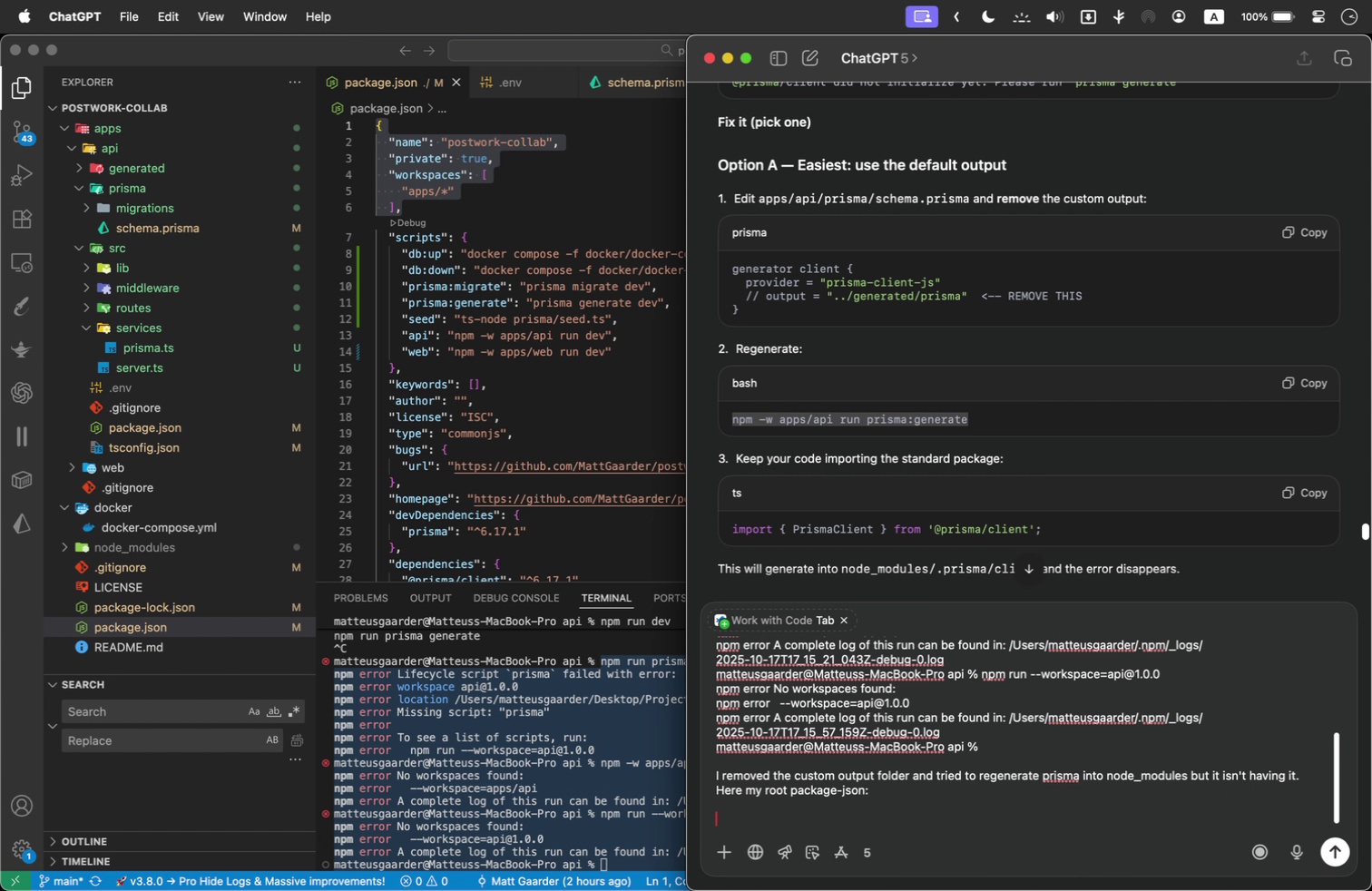 
key(Meta+V)
 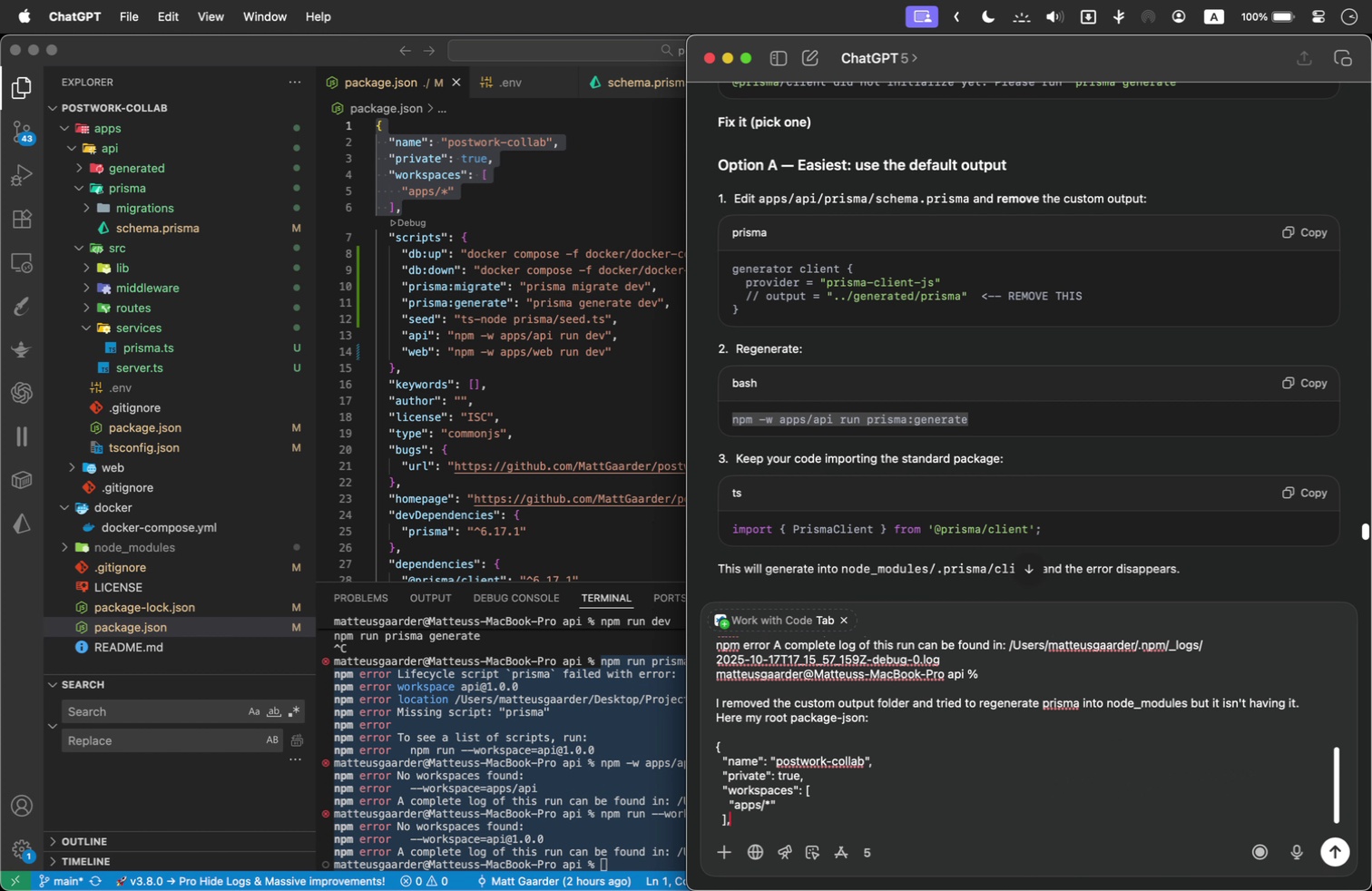 
key(Enter)
 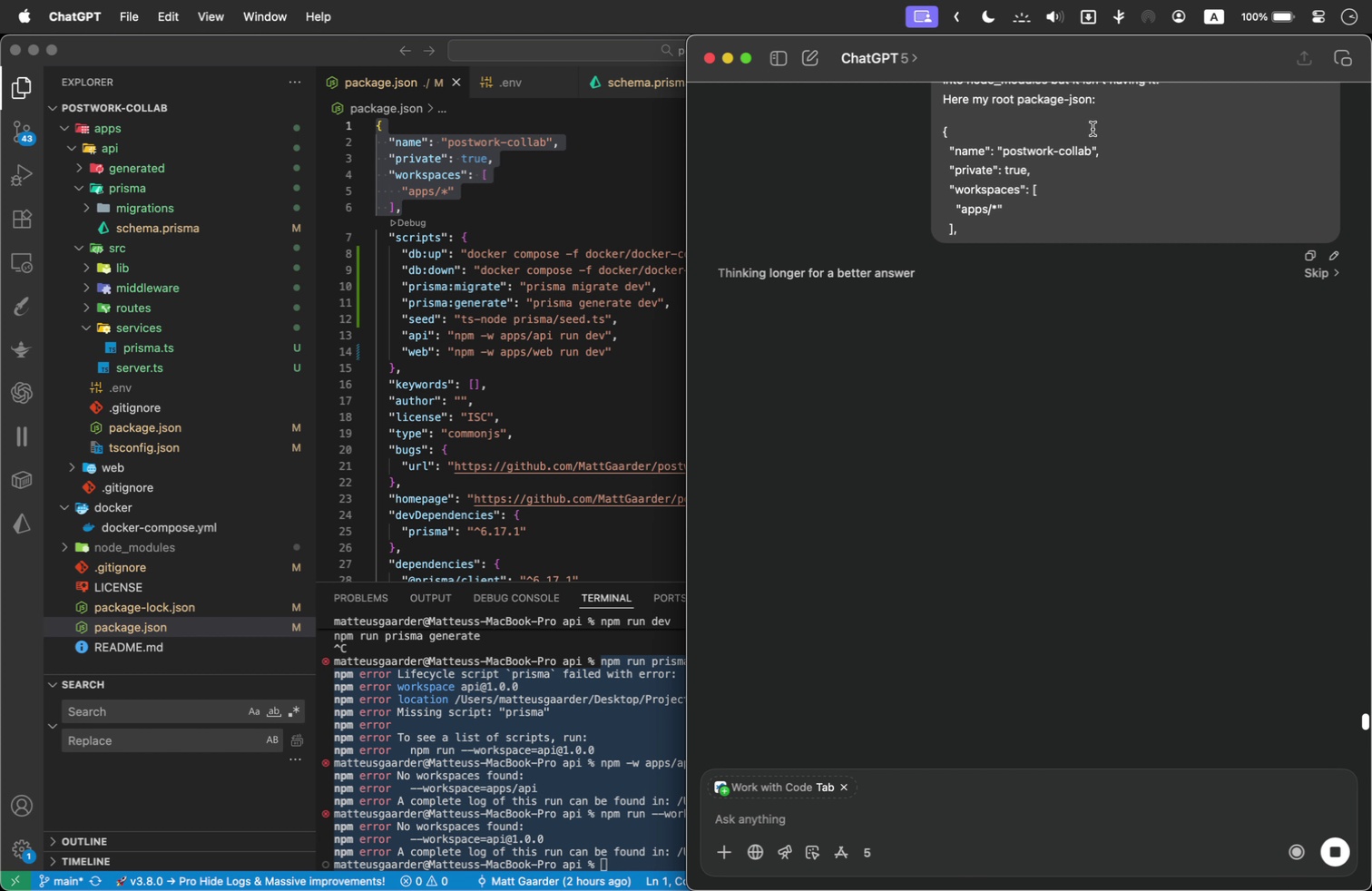 
scroll: coordinate [1101, 163], scroll_direction: up, amount: 29.0
 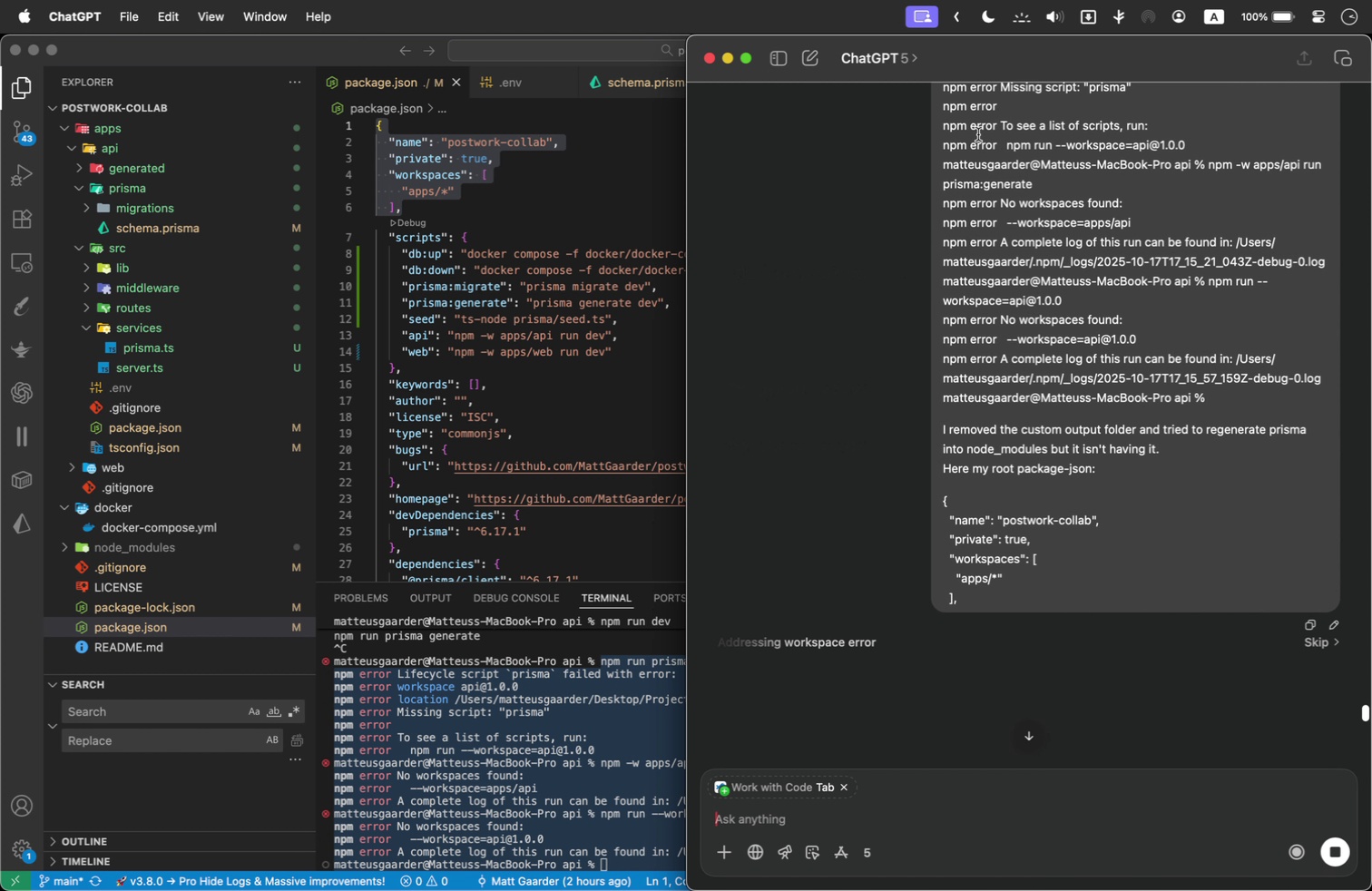 
wait(8.78)
 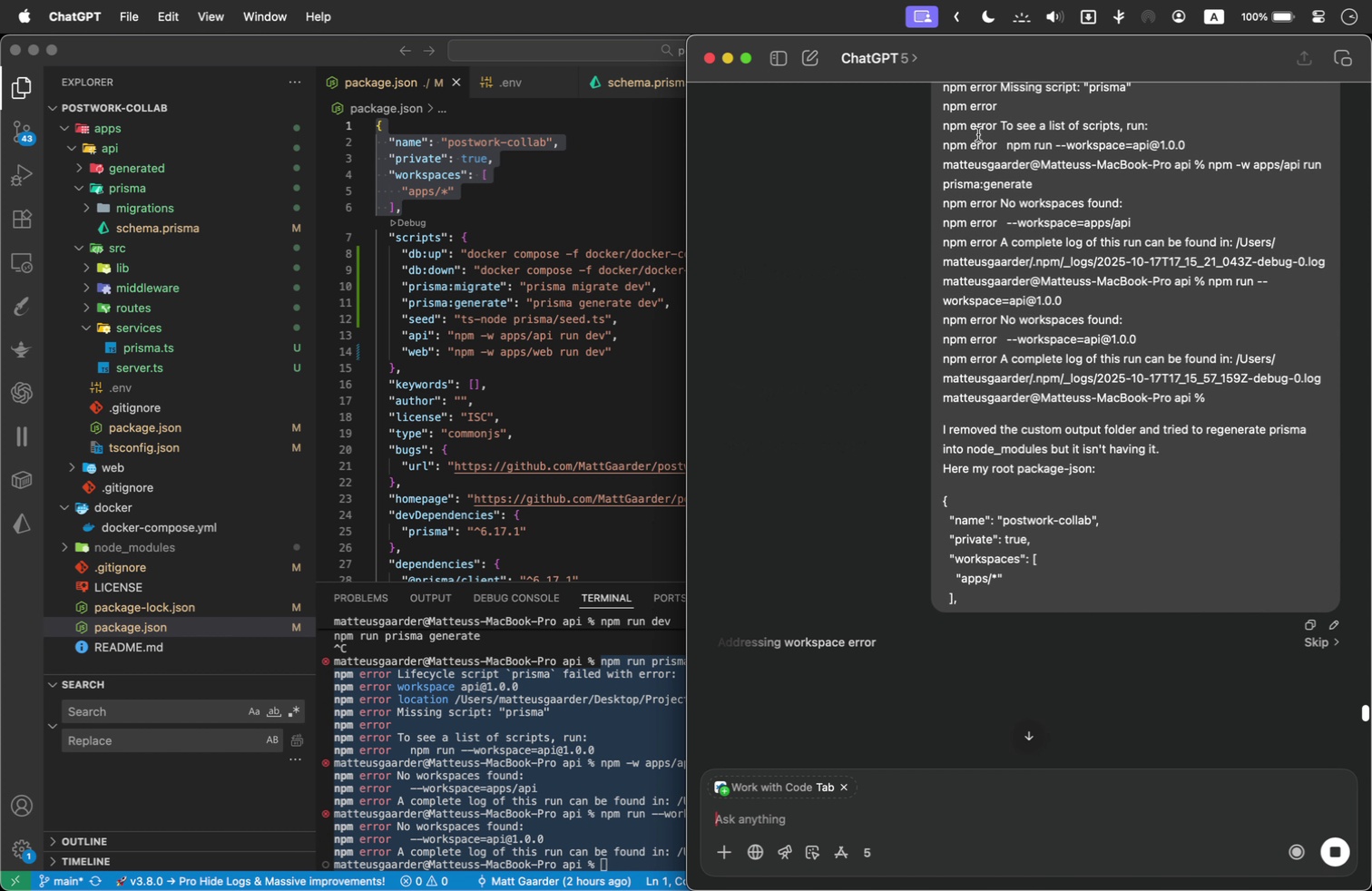 
scroll: coordinate [1046, 269], scroll_direction: up, amount: 16.0
 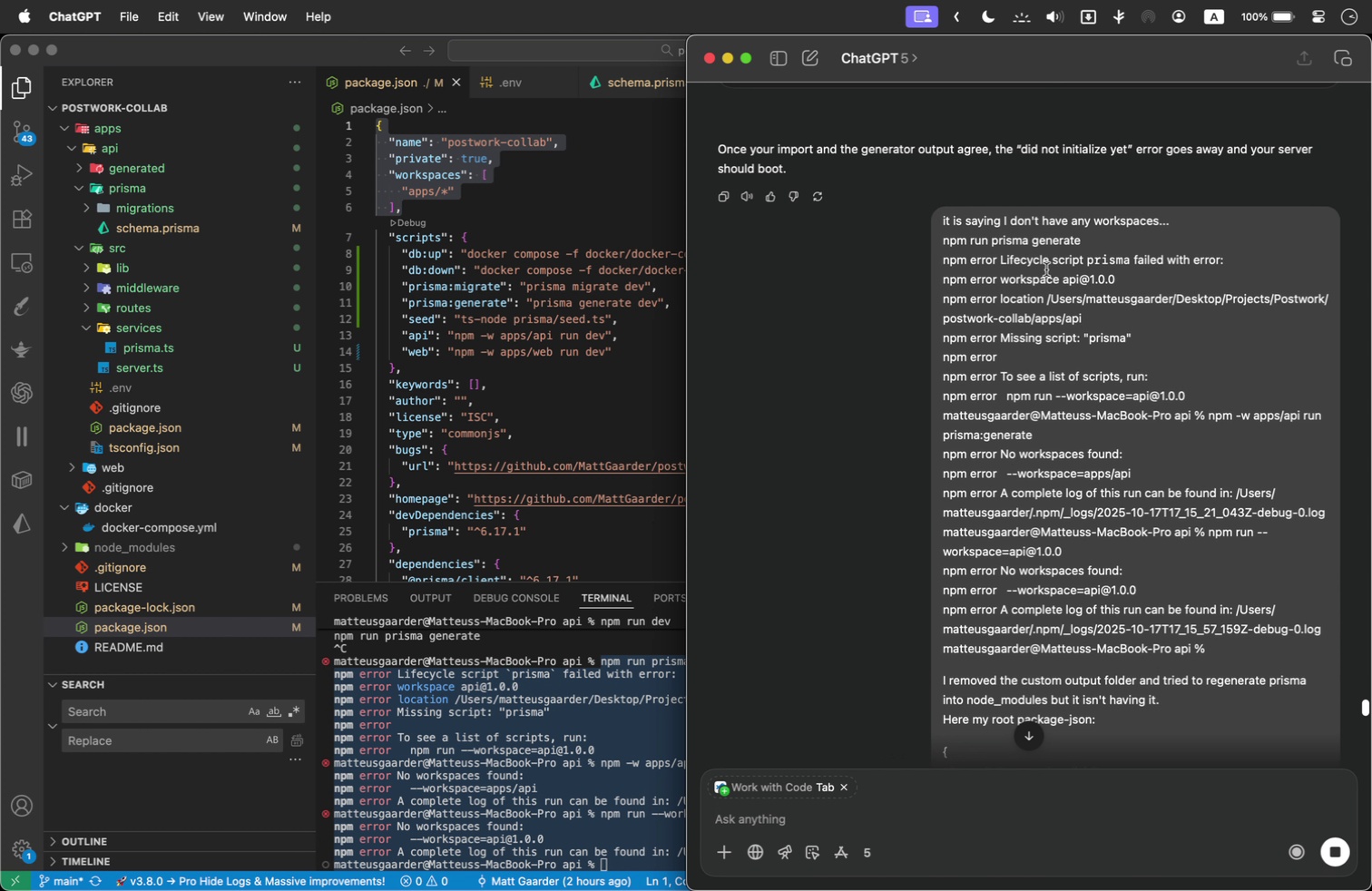 
scroll: coordinate [1046, 269], scroll_direction: down, amount: 40.0
 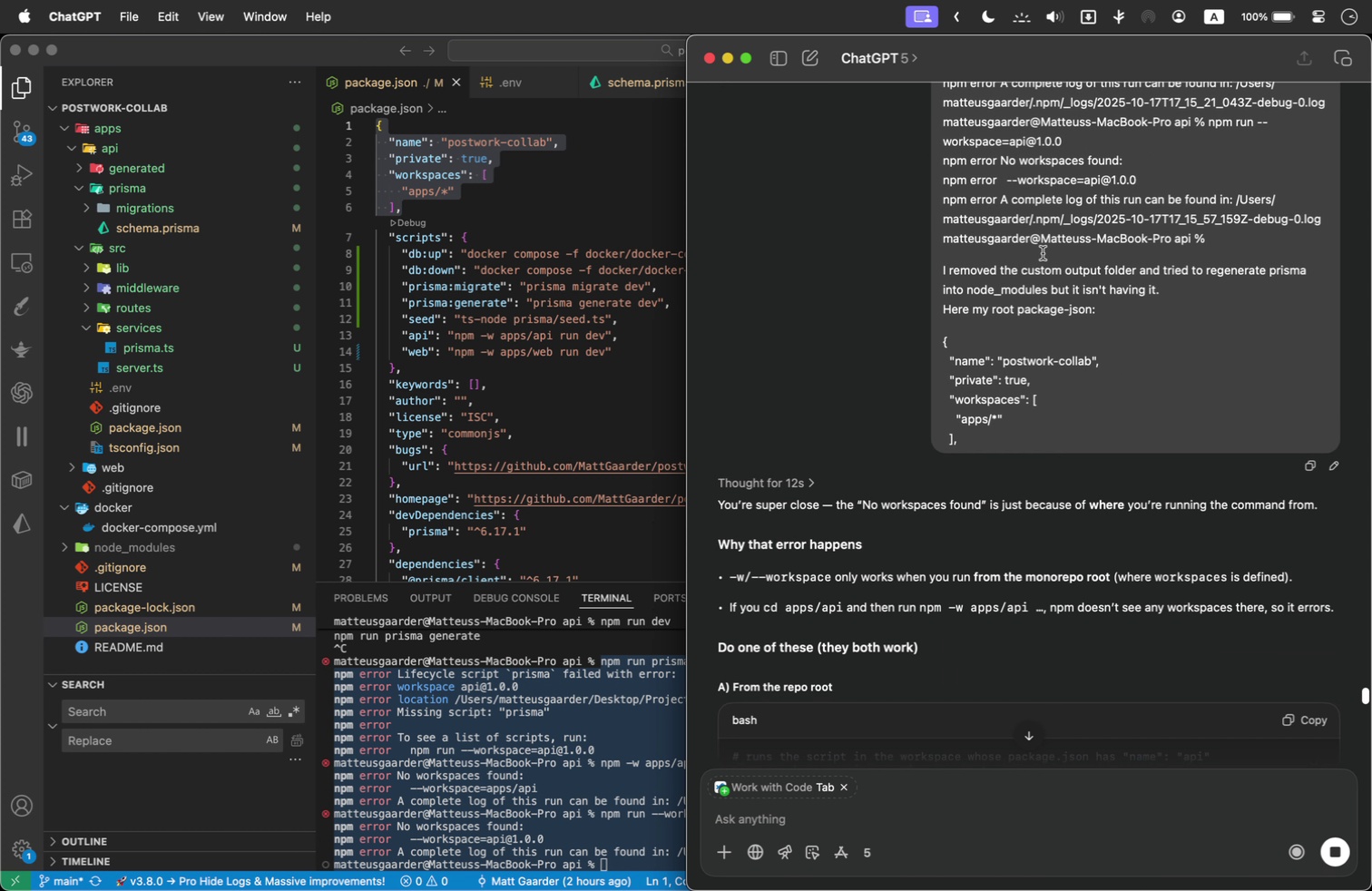 
wait(6.06)
 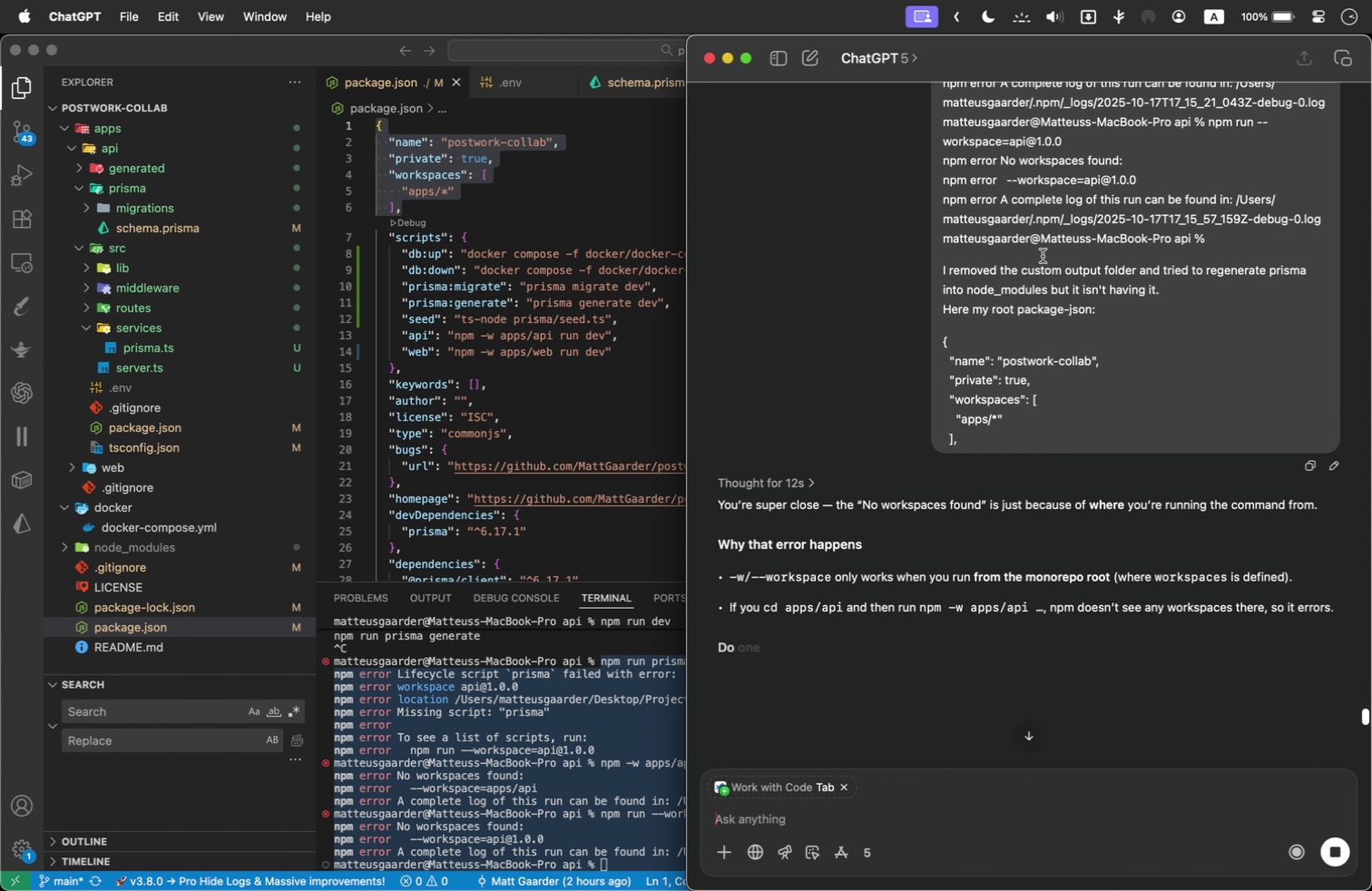 
scroll: coordinate [1043, 253], scroll_direction: down, amount: 14.0
 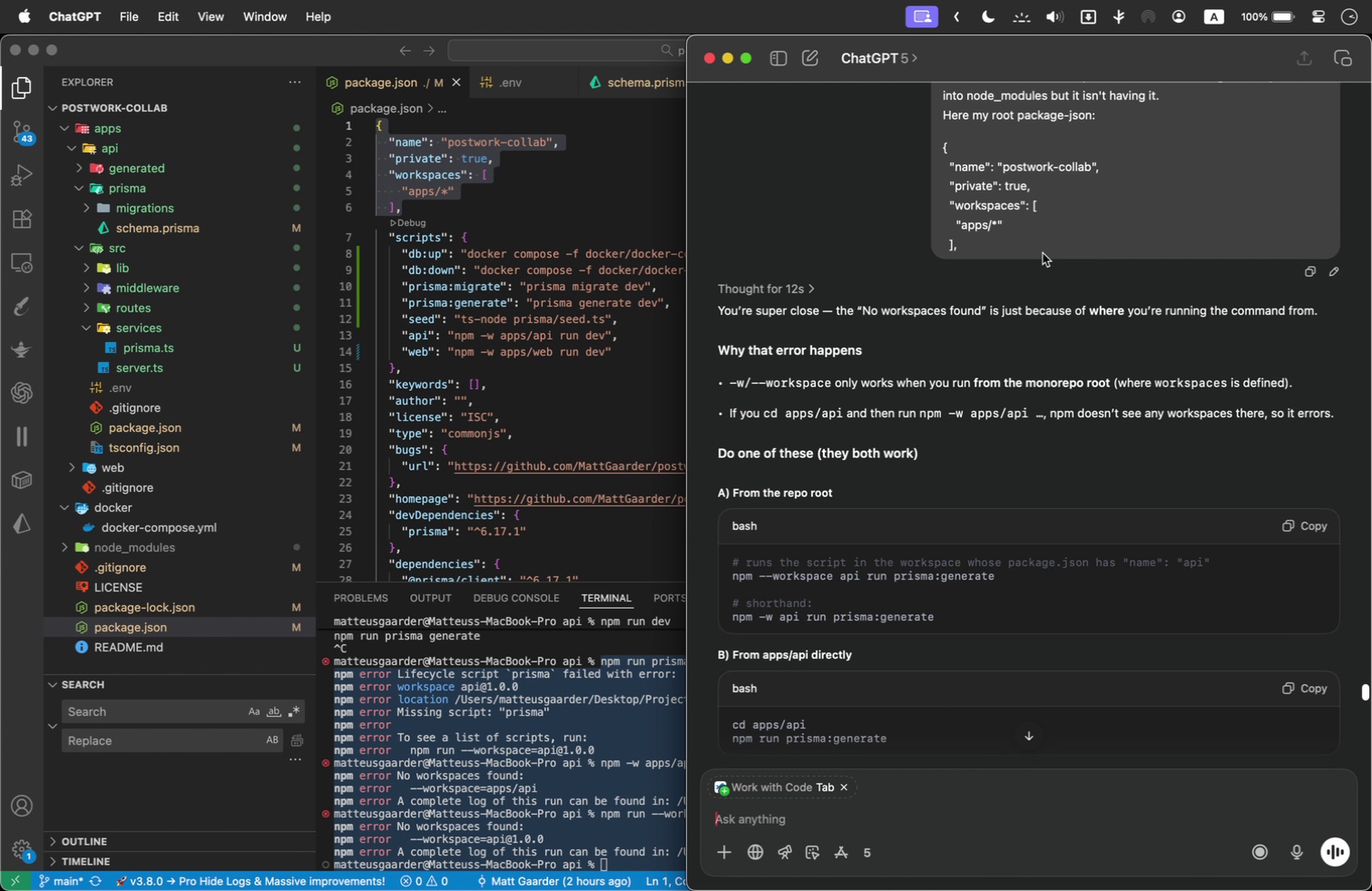 
wait(6.24)
 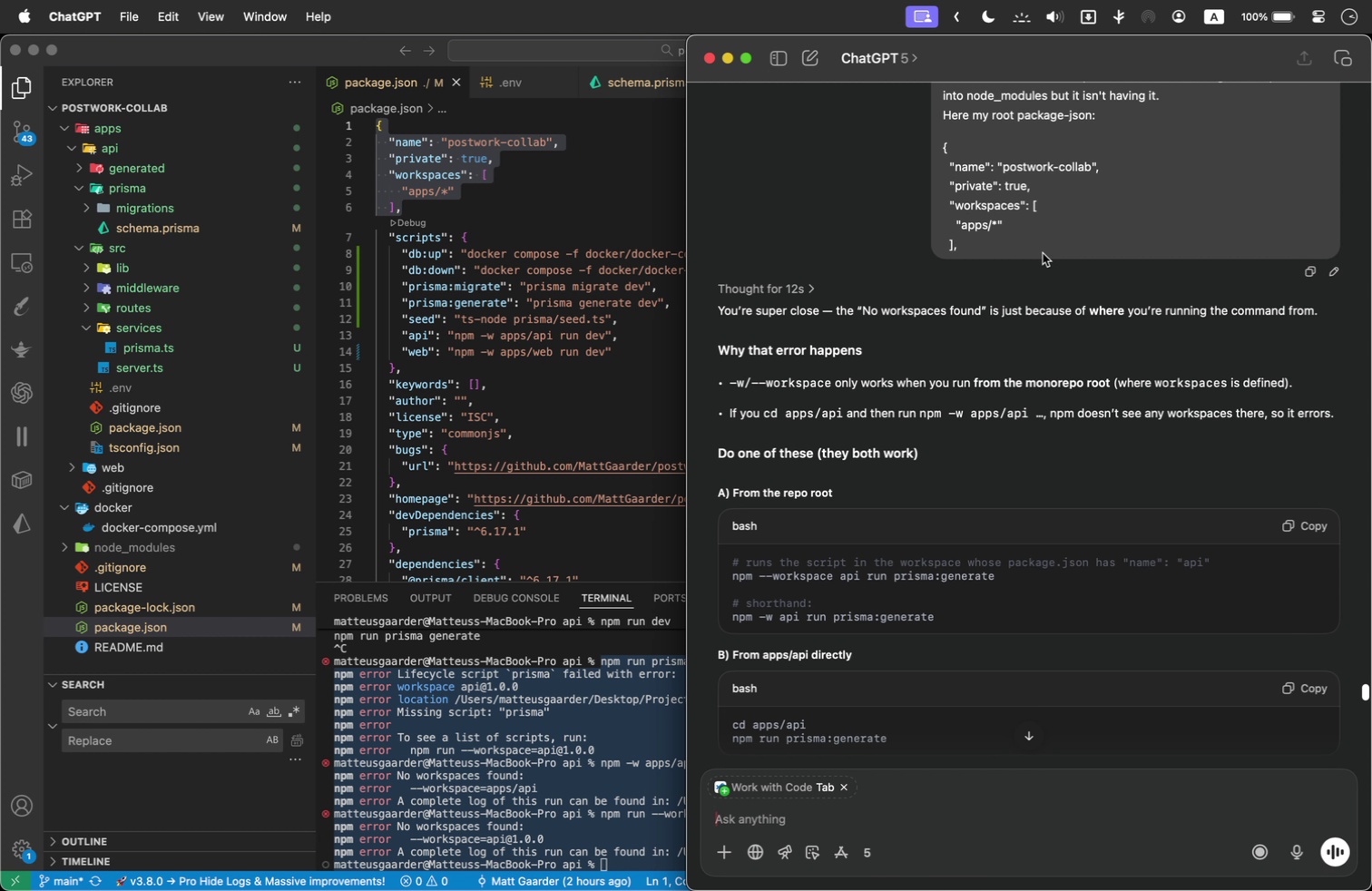 
scroll: coordinate [1043, 253], scroll_direction: down, amount: 23.0
 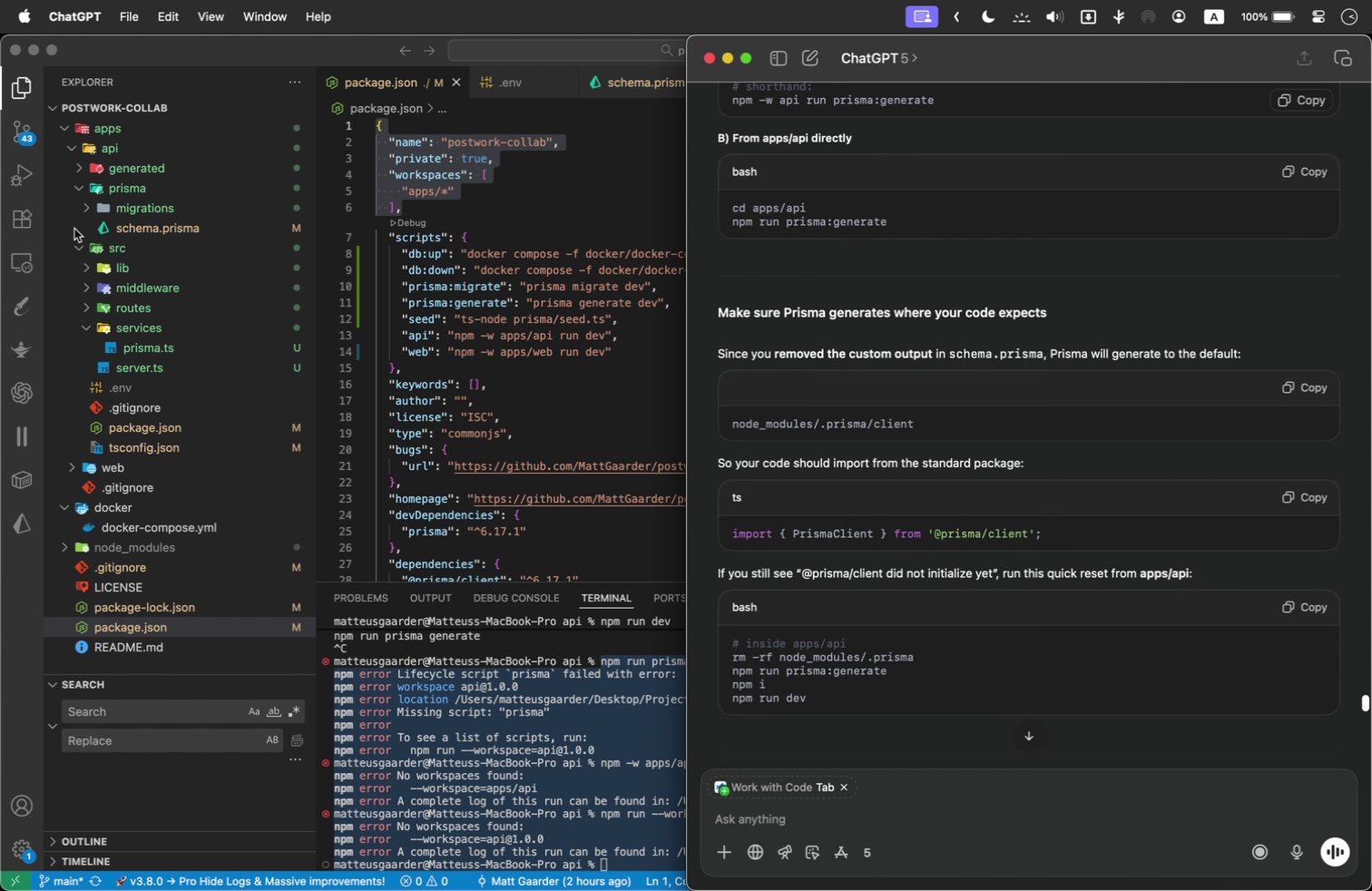 
wait(5.33)
 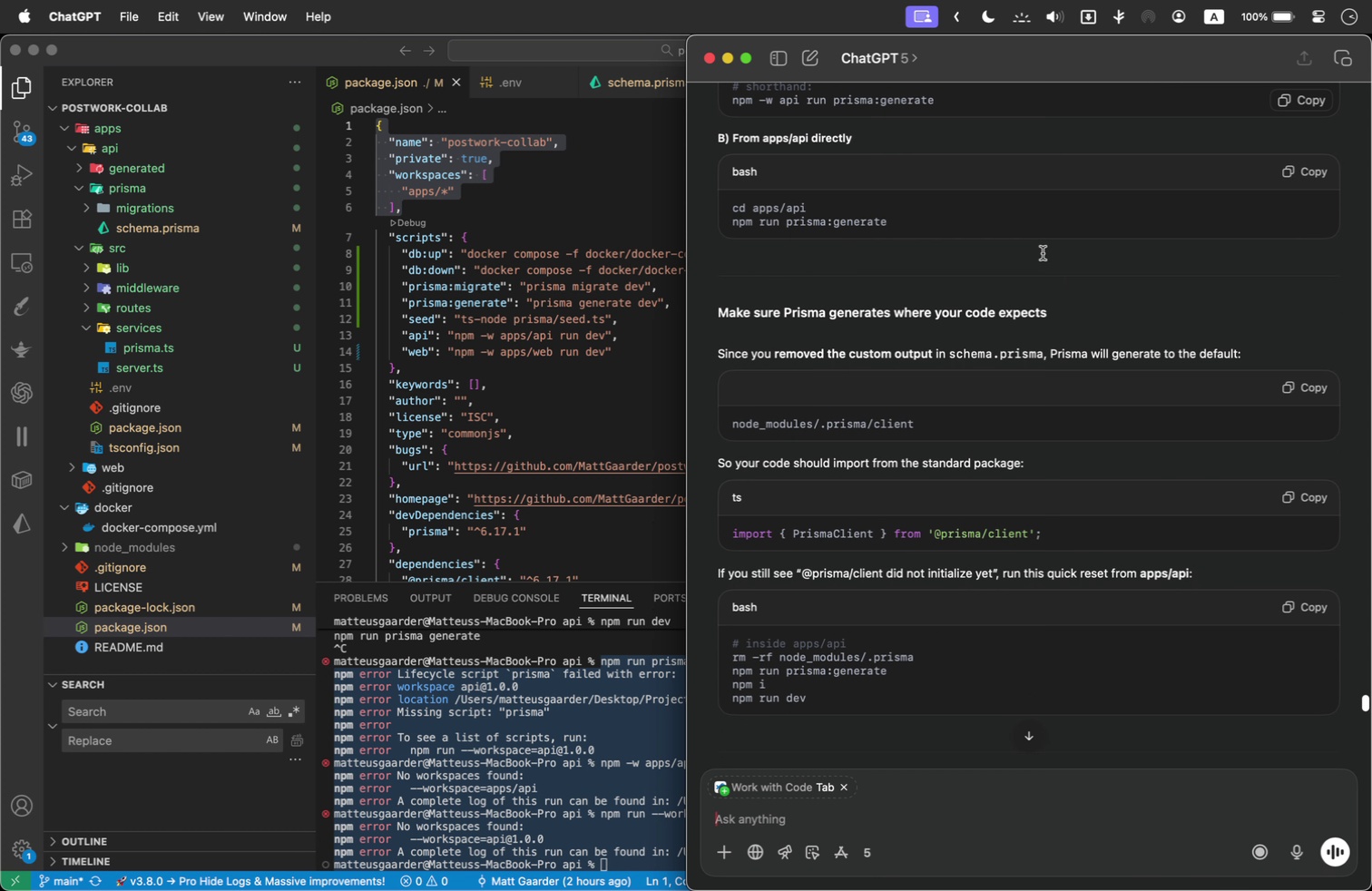 
double_click([79, 191])
 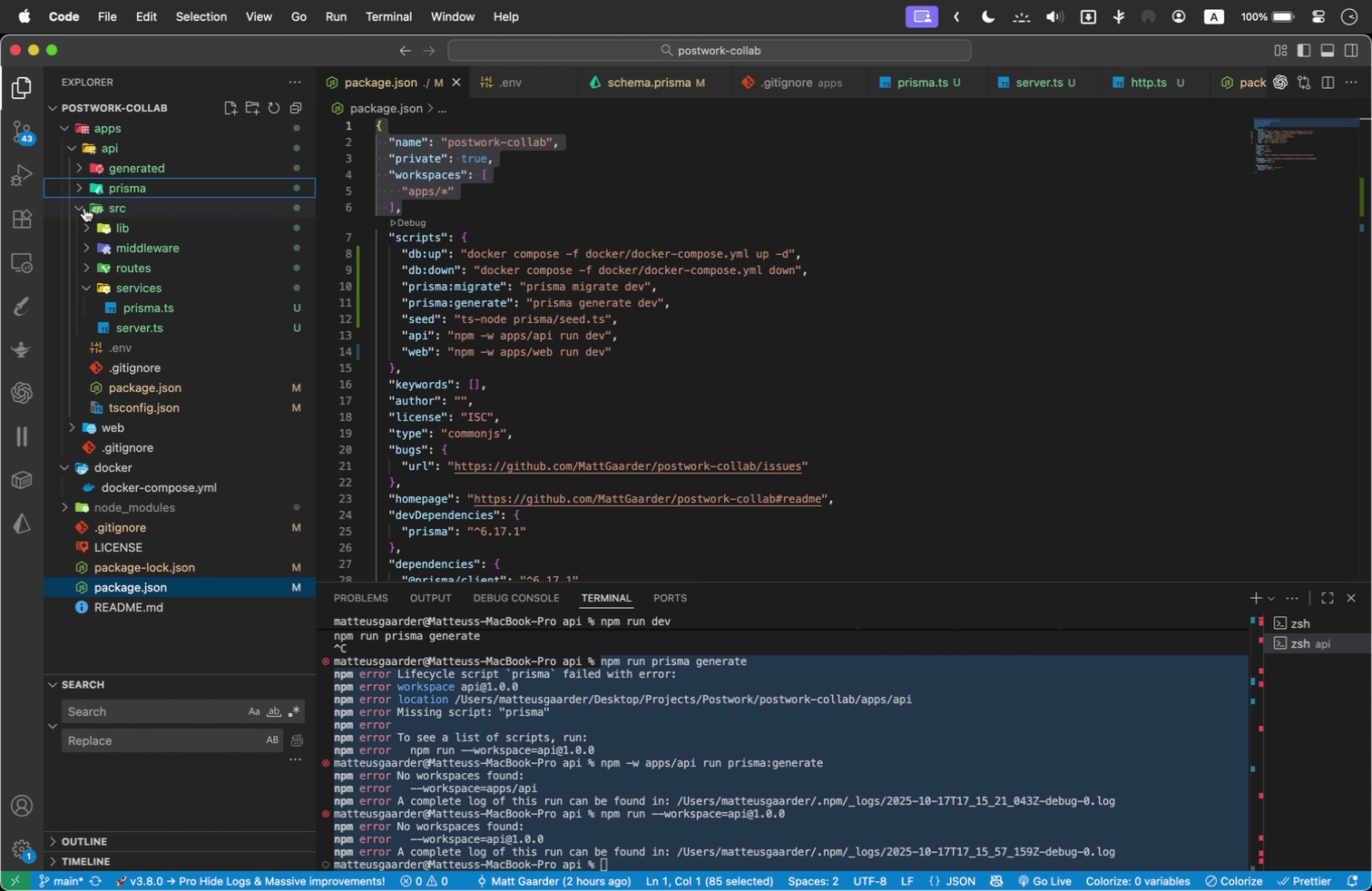 
left_click([80, 204])
 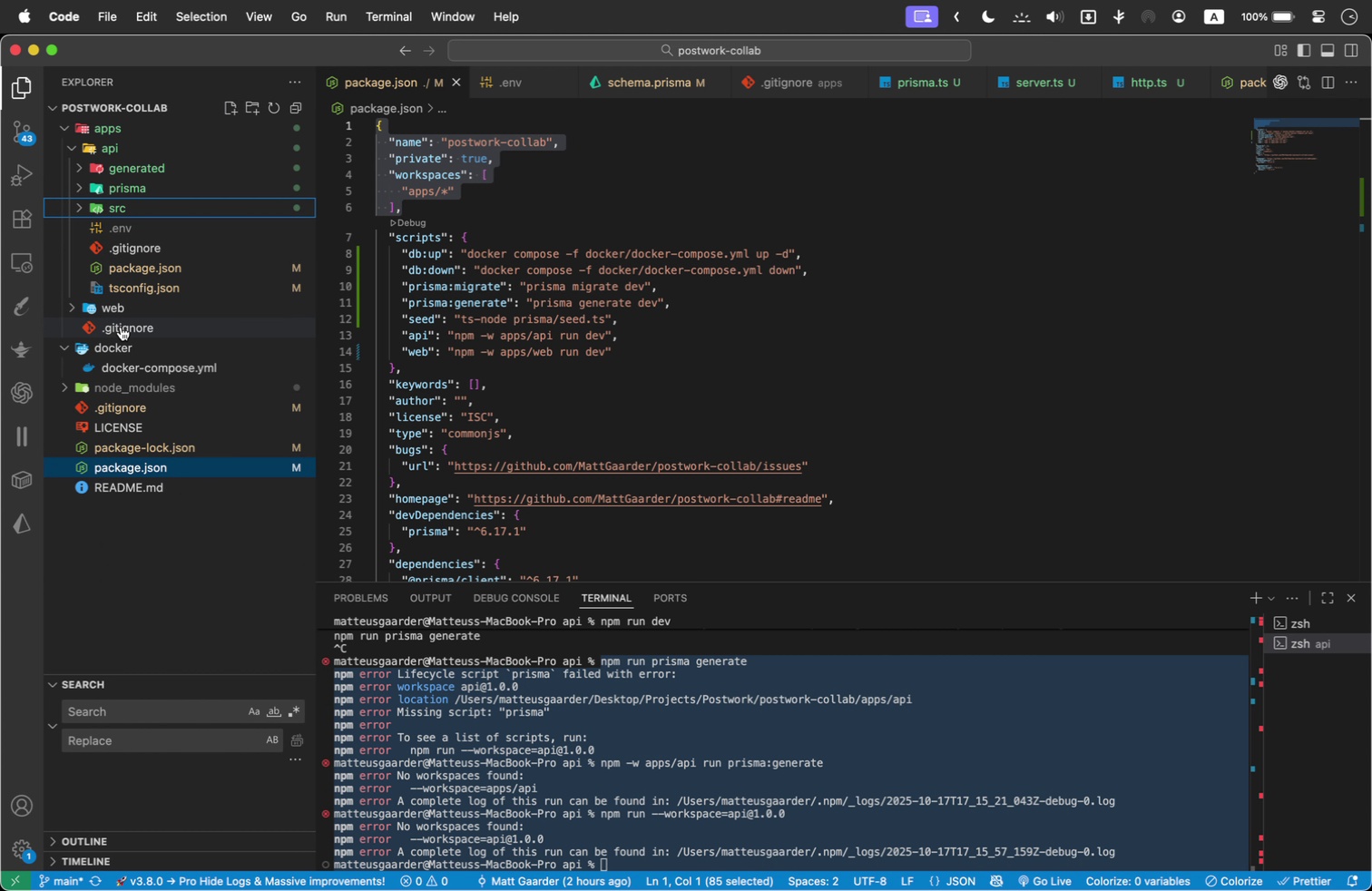 
left_click([133, 385])
 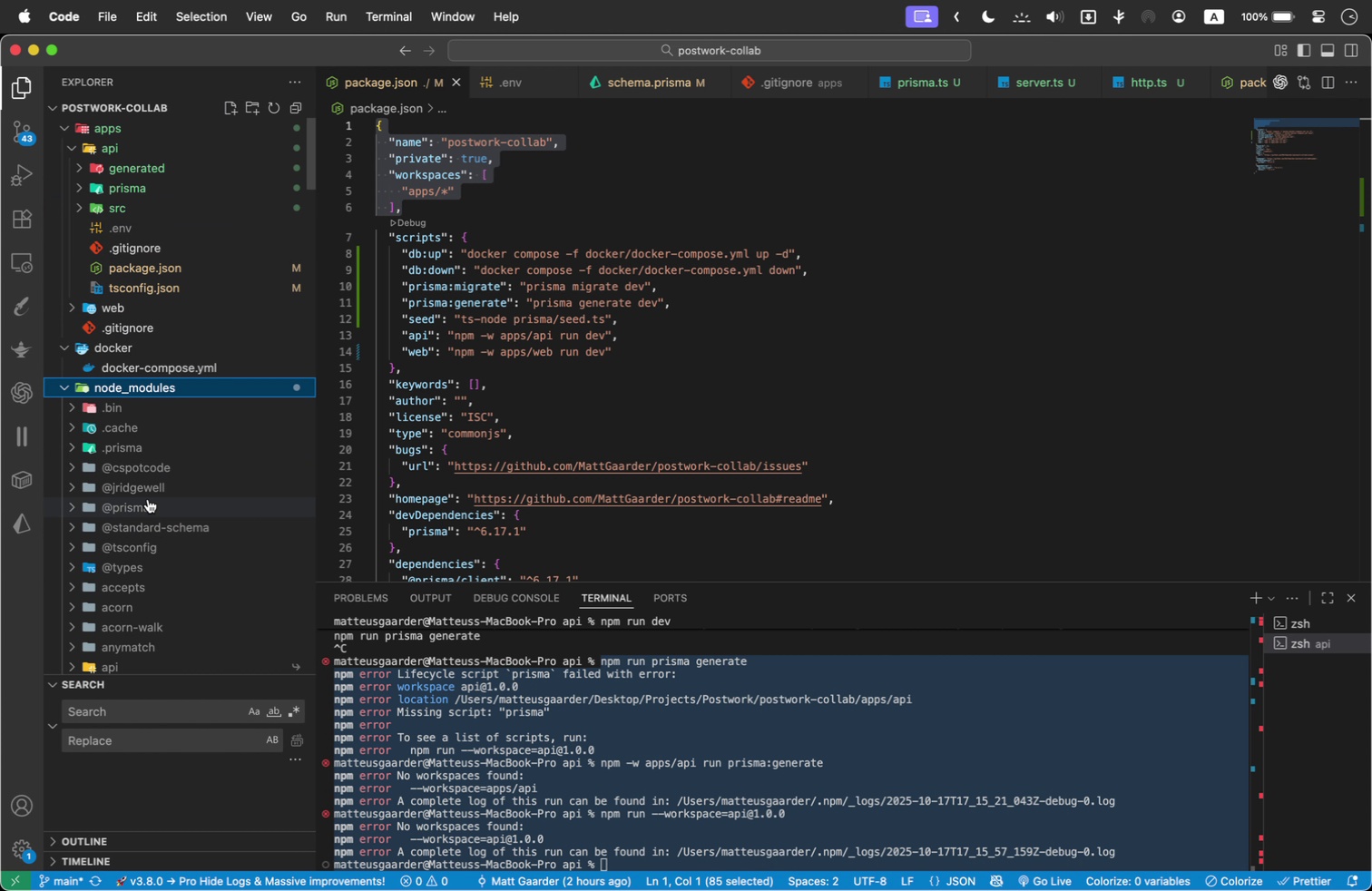 
left_click([147, 504])
 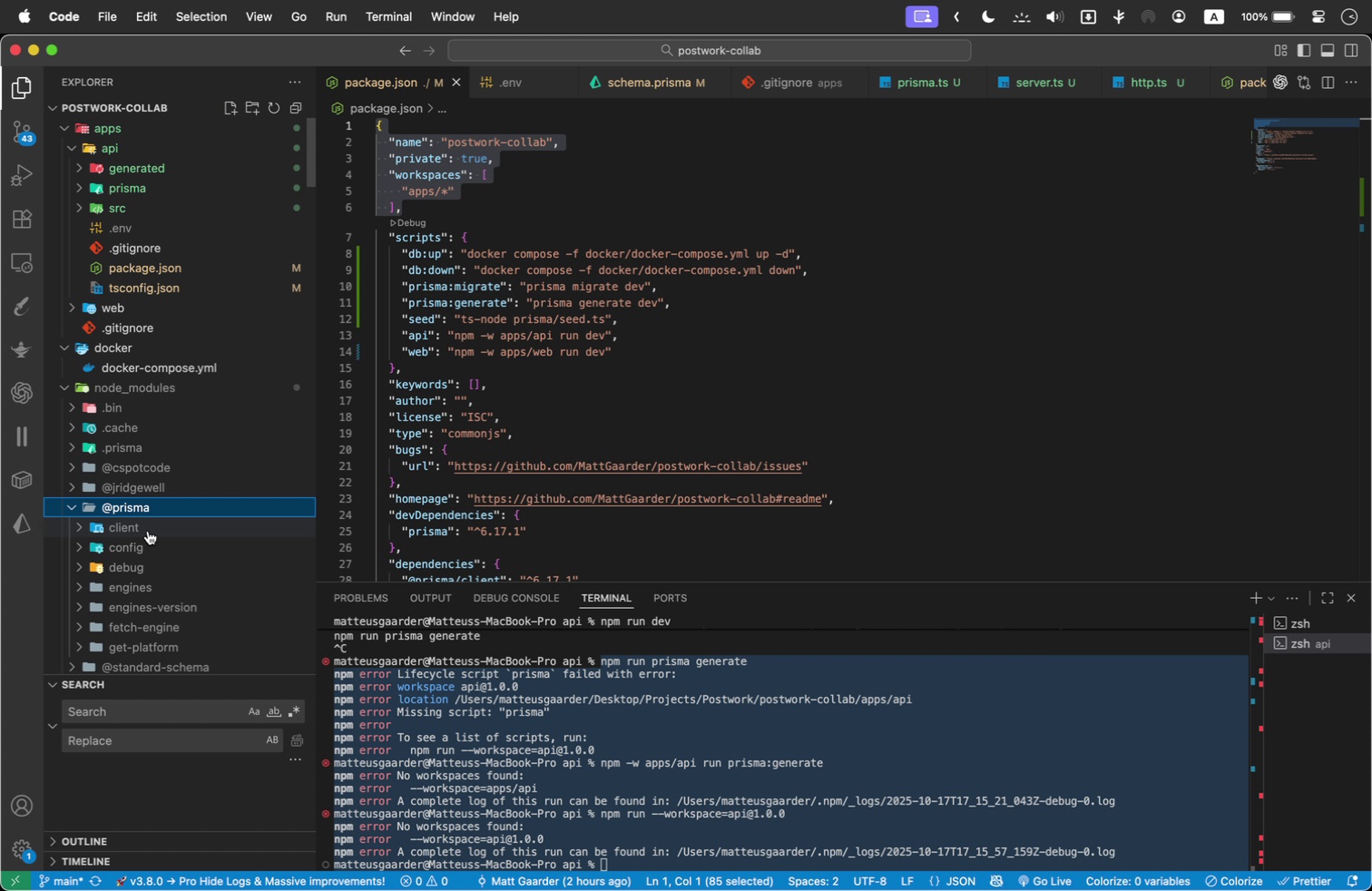 
scroll: coordinate [155, 436], scroll_direction: down, amount: 2.0
 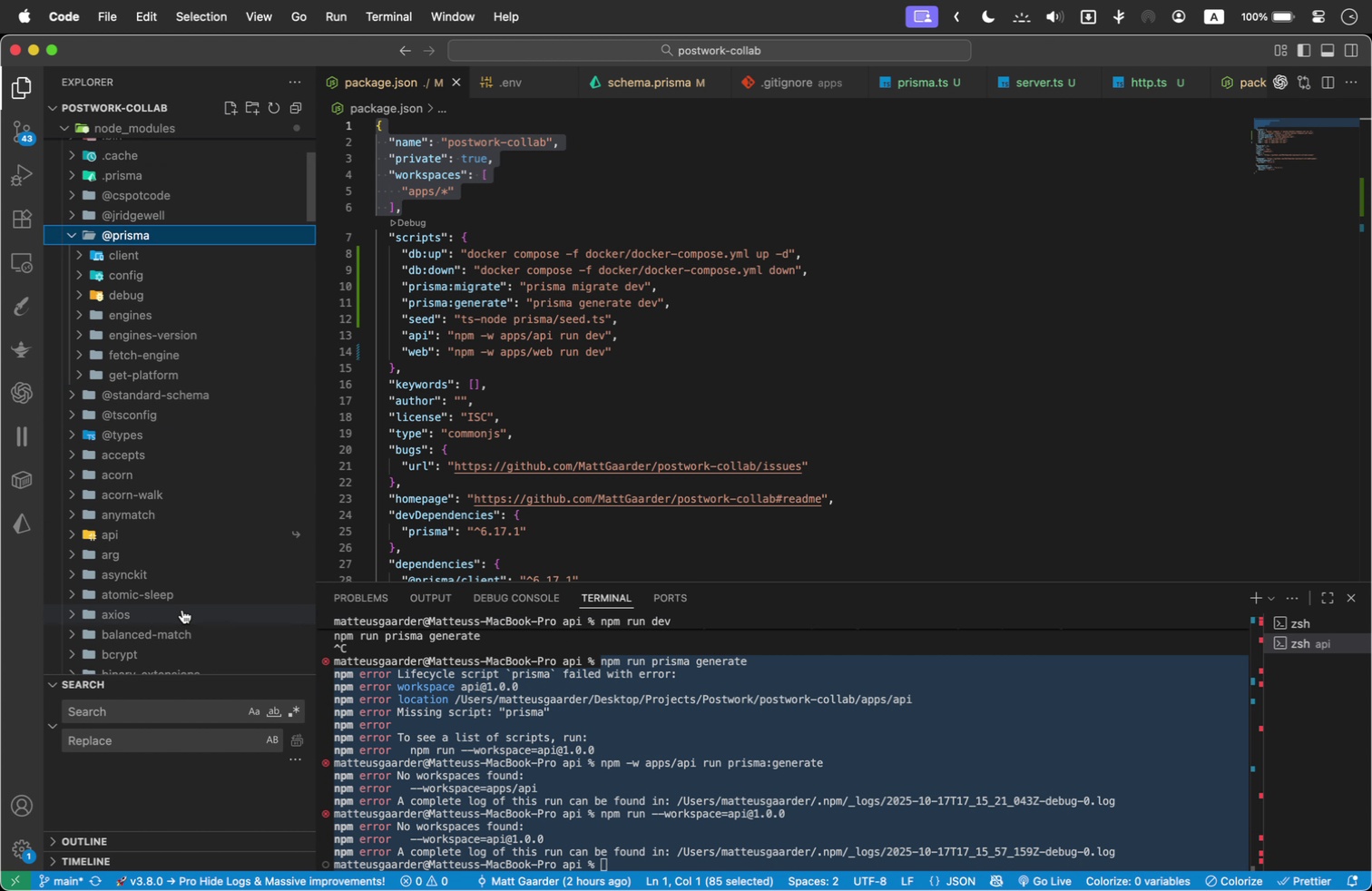 
left_click([139, 235])
 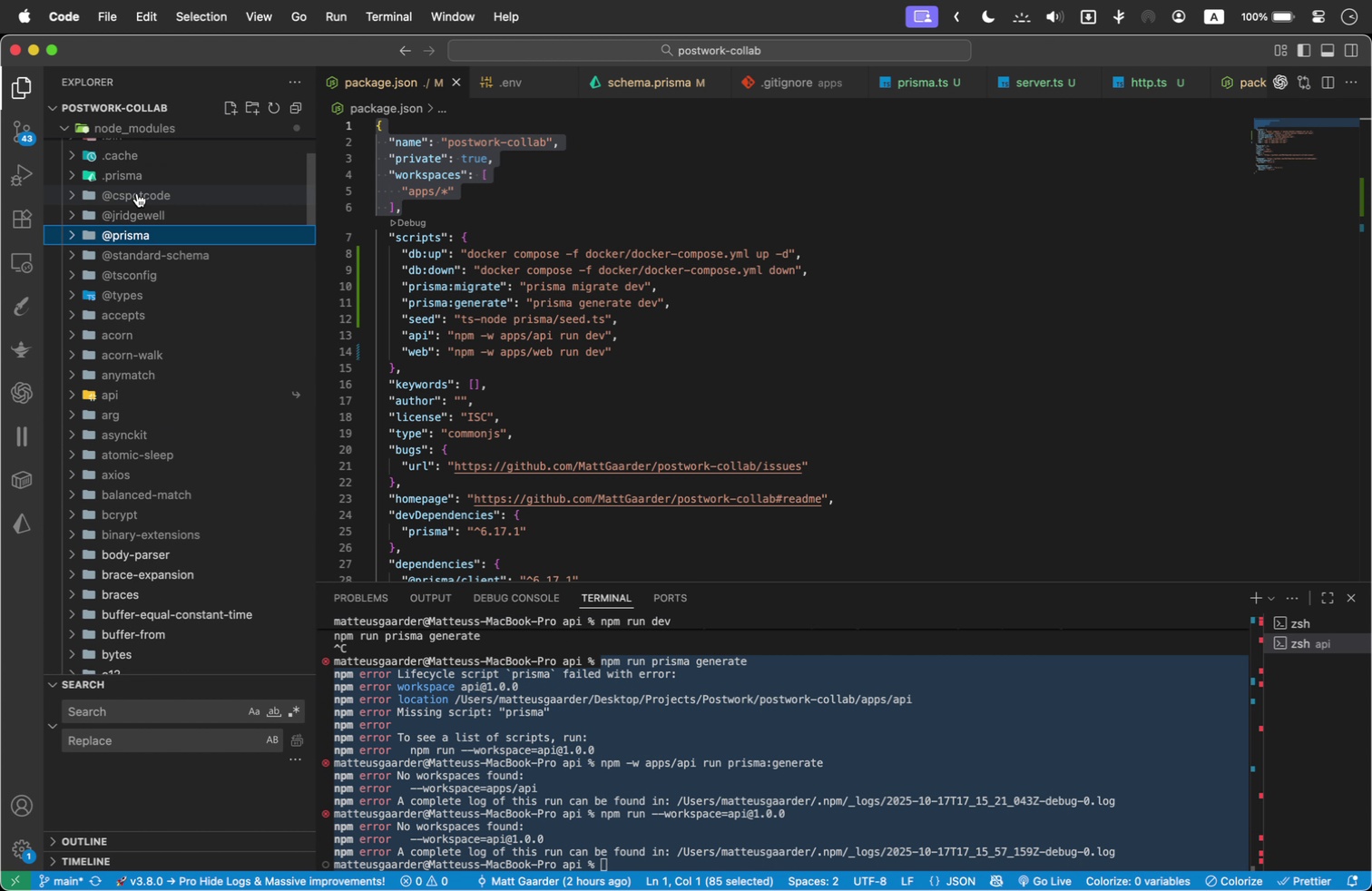 
scroll: coordinate [136, 193], scroll_direction: up, amount: 1.0
 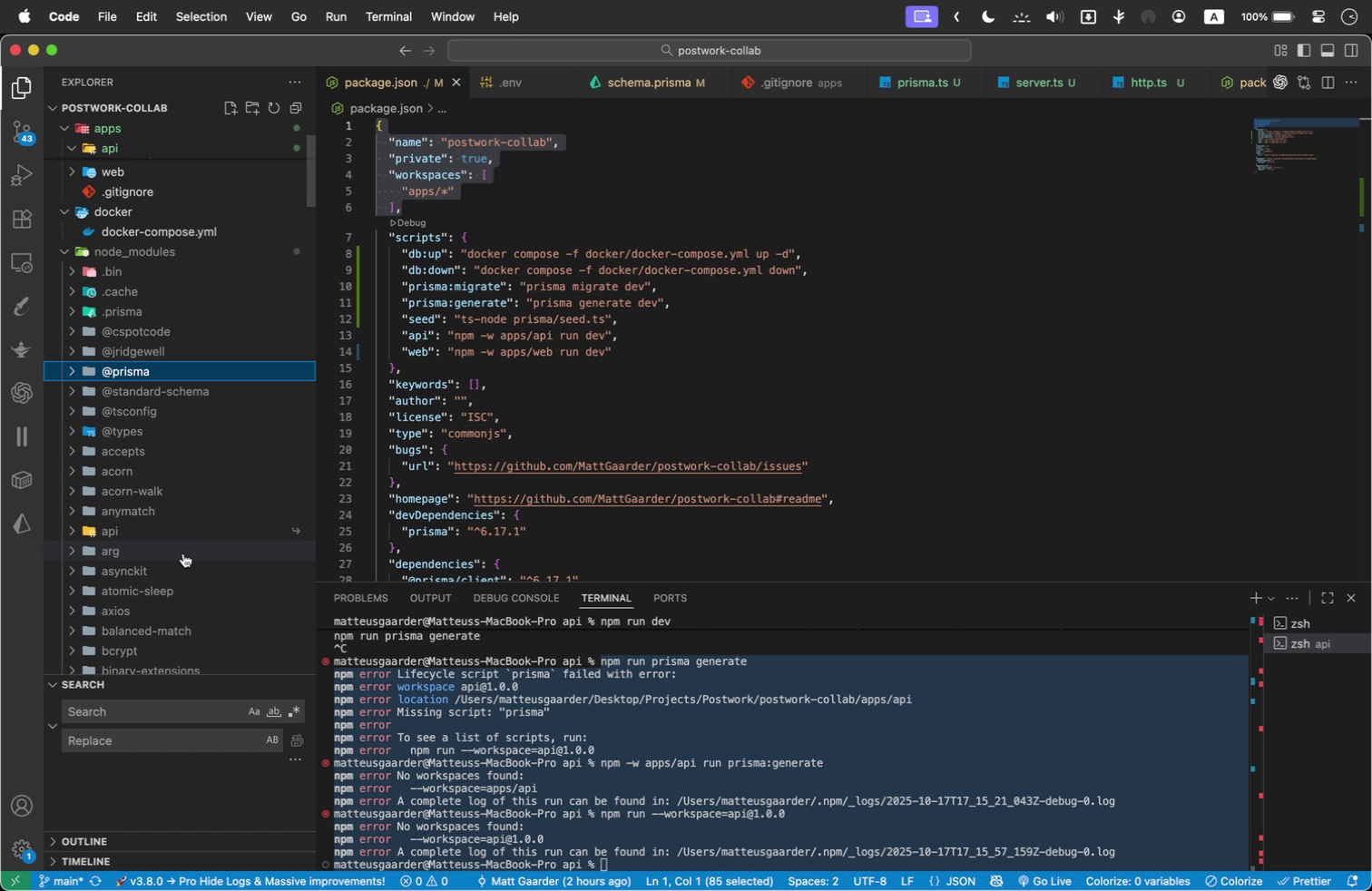 
scroll: coordinate [180, 586], scroll_direction: down, amount: 1.0
 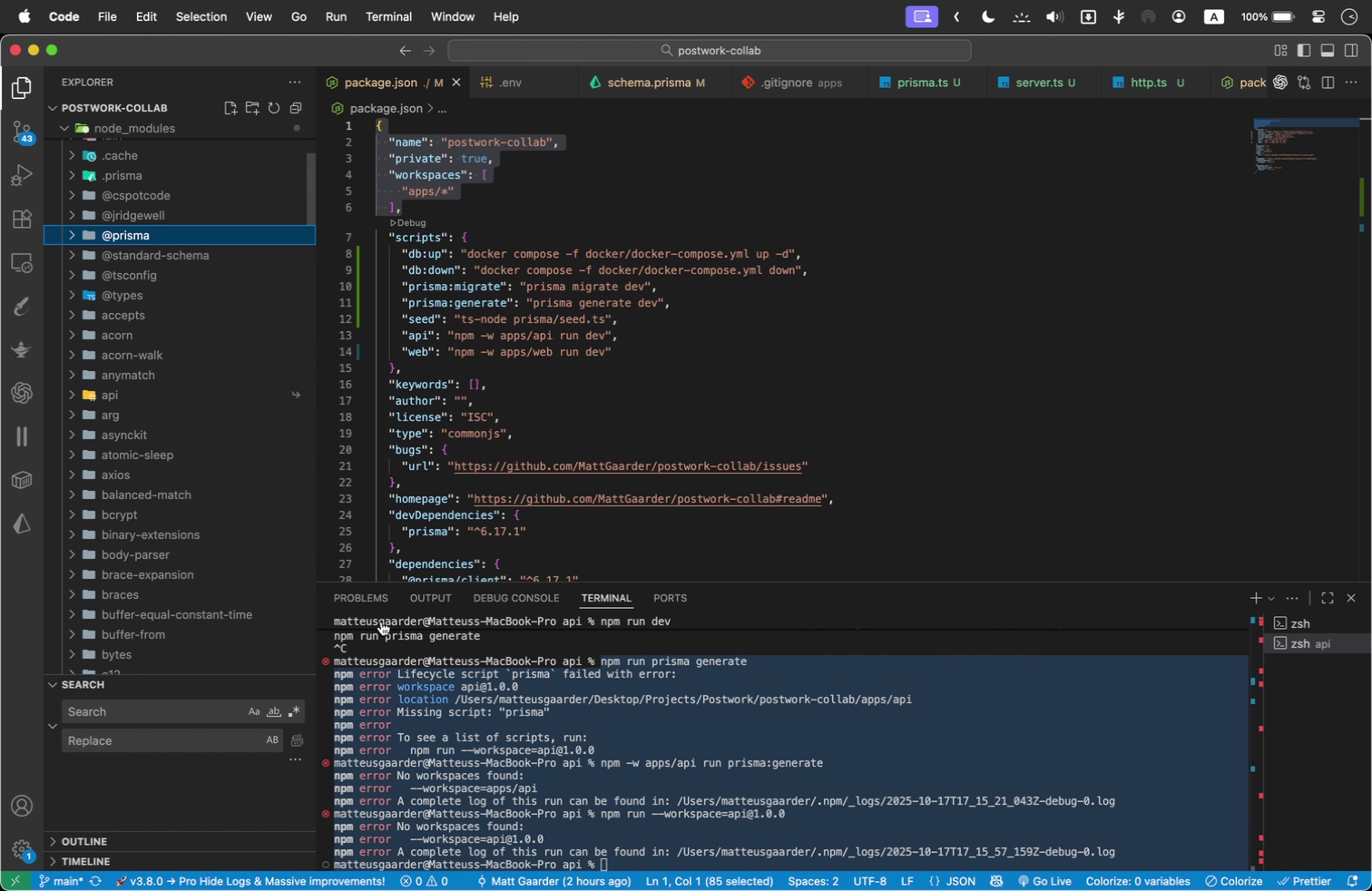 
key(Meta+Tab)
 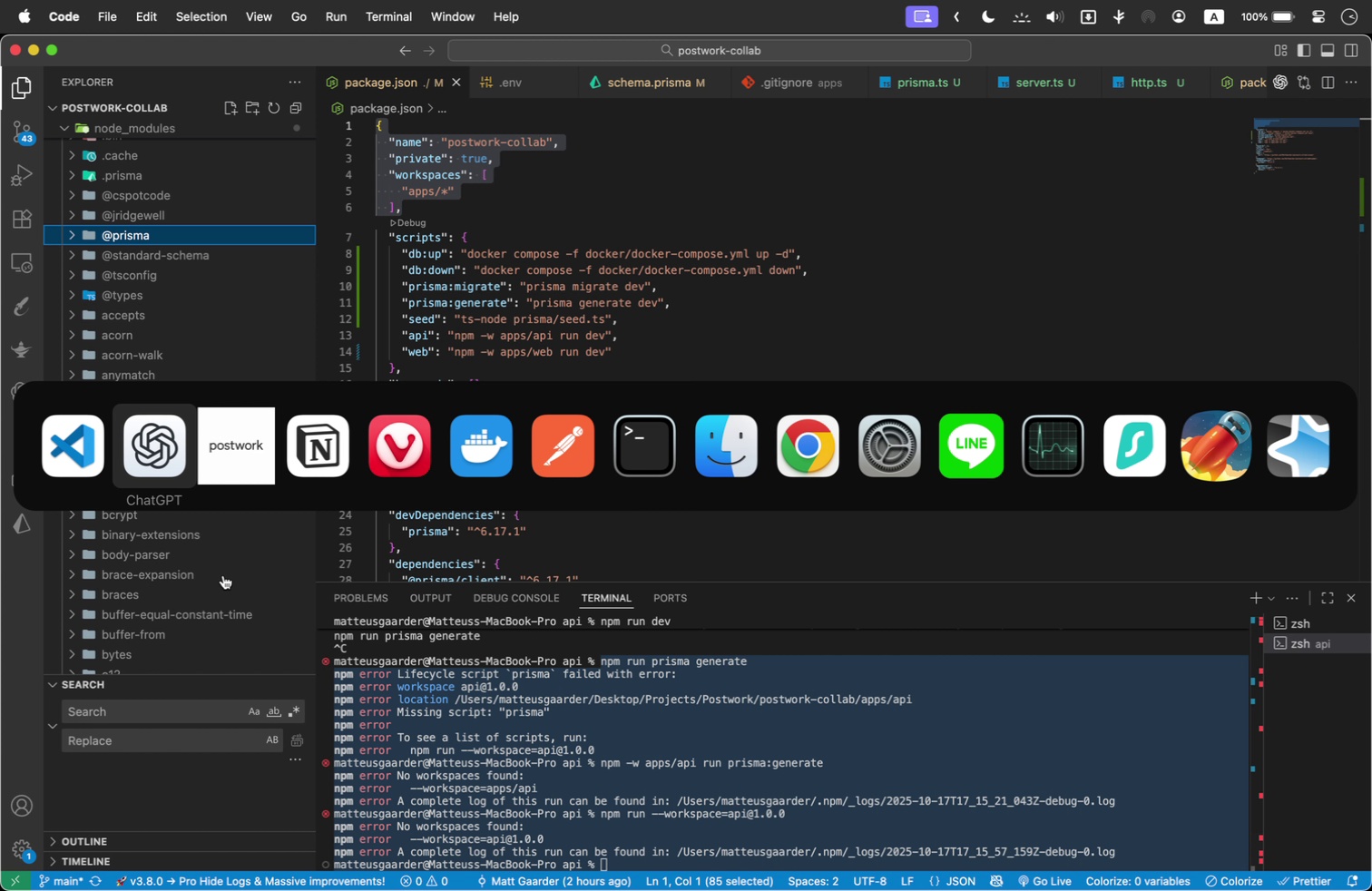 
left_click([202, 567])
 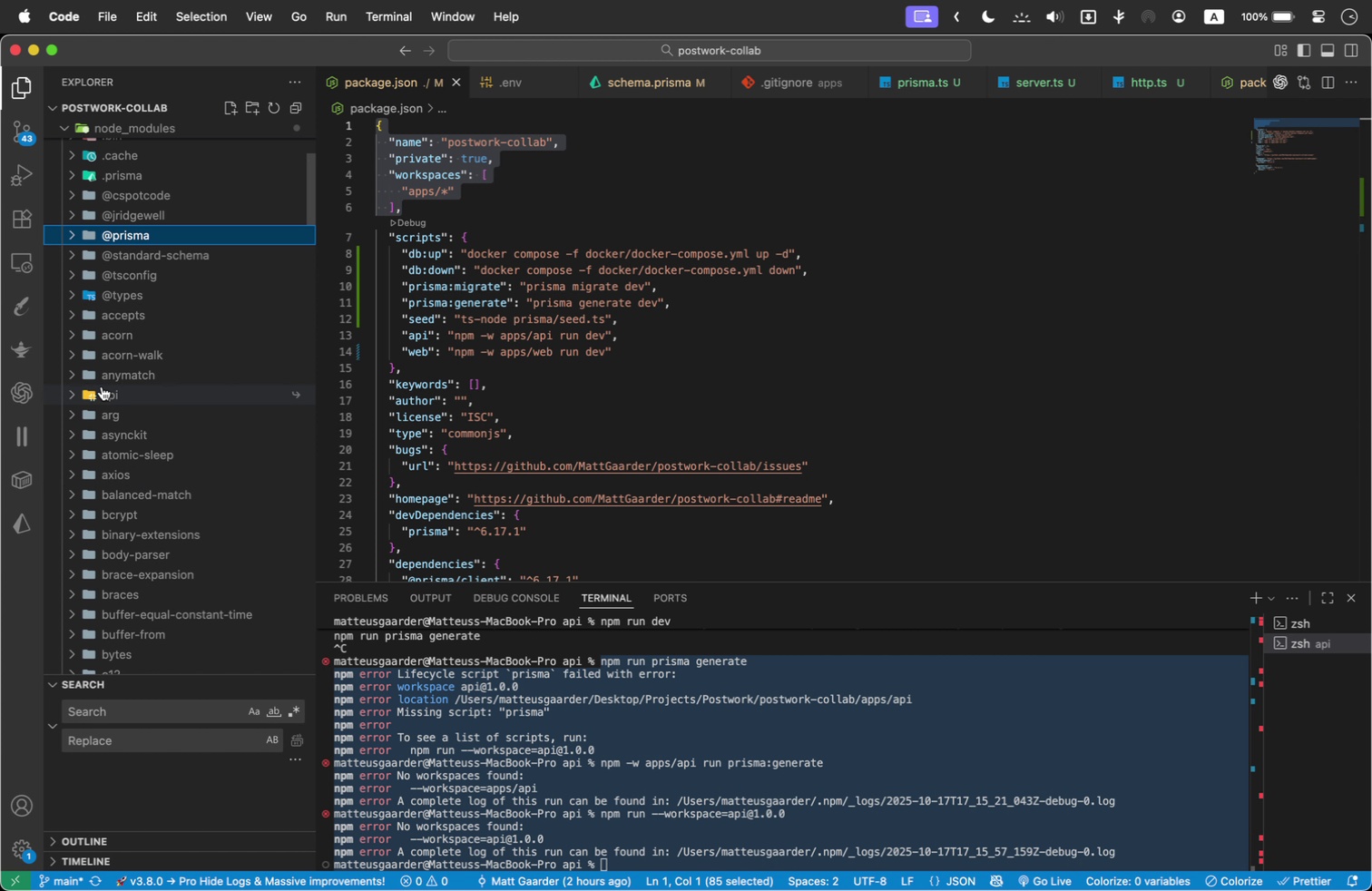 
double_click([102, 387])
 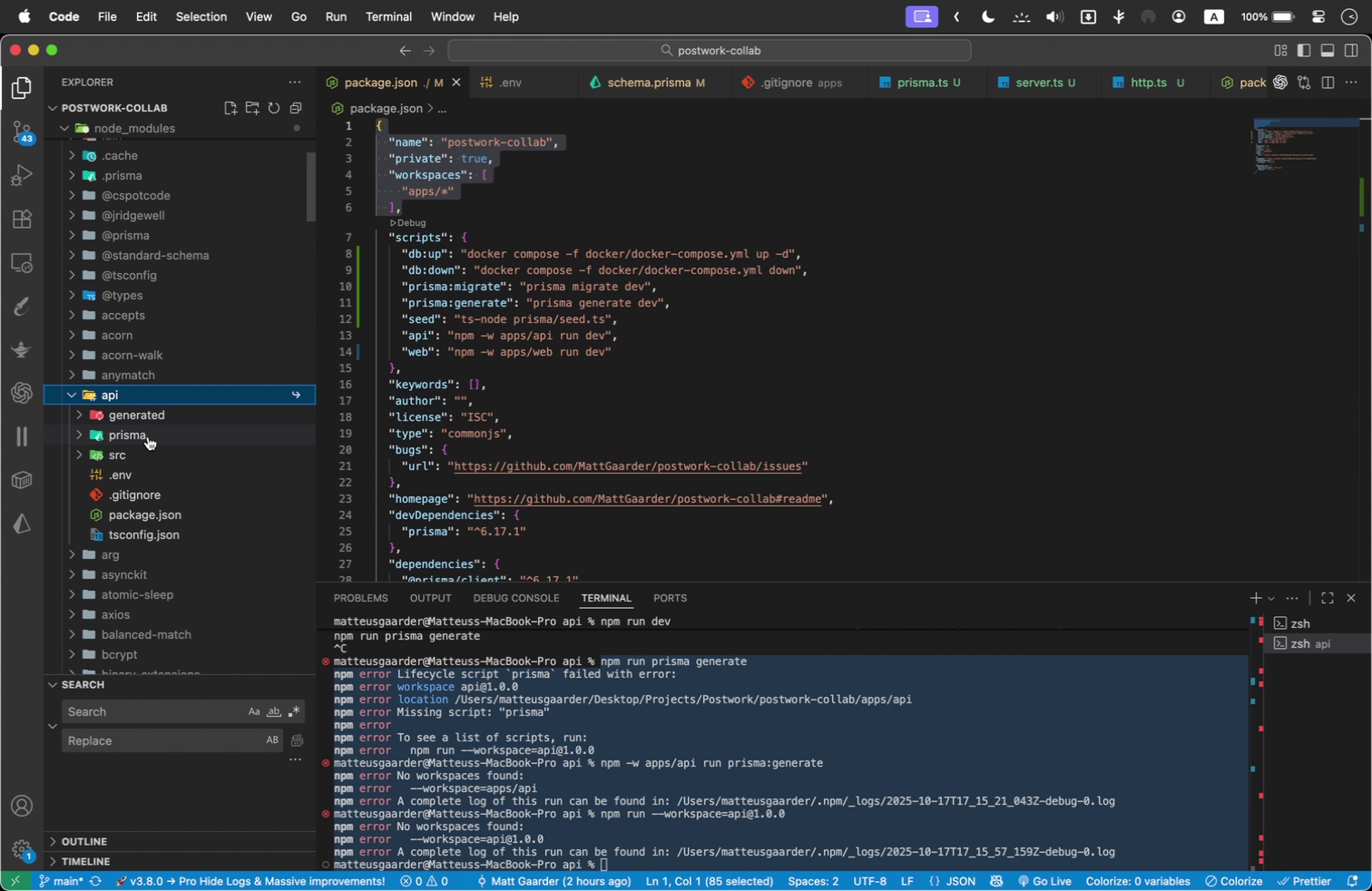 
left_click([148, 436])
 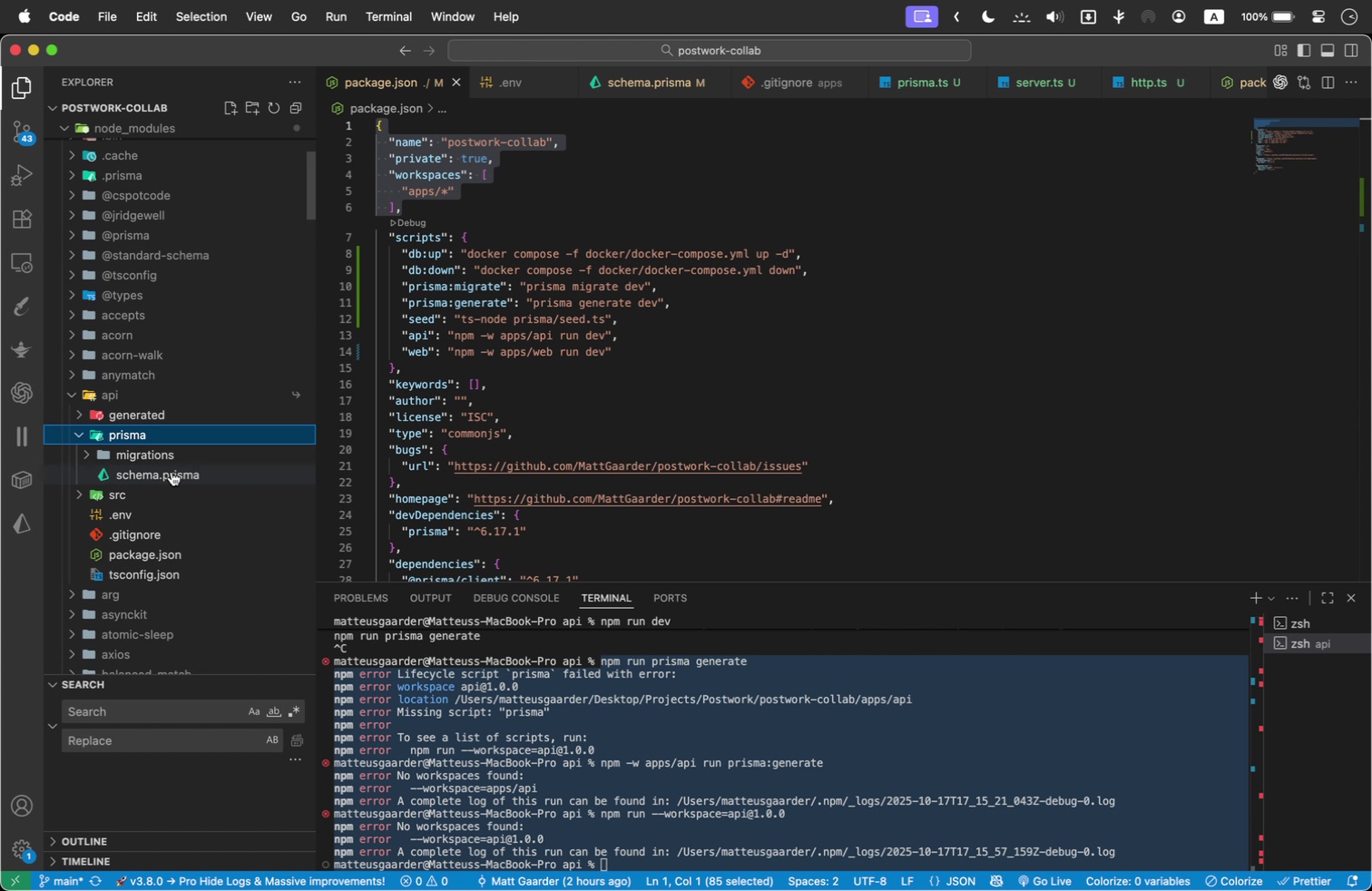 
left_click([170, 477])
 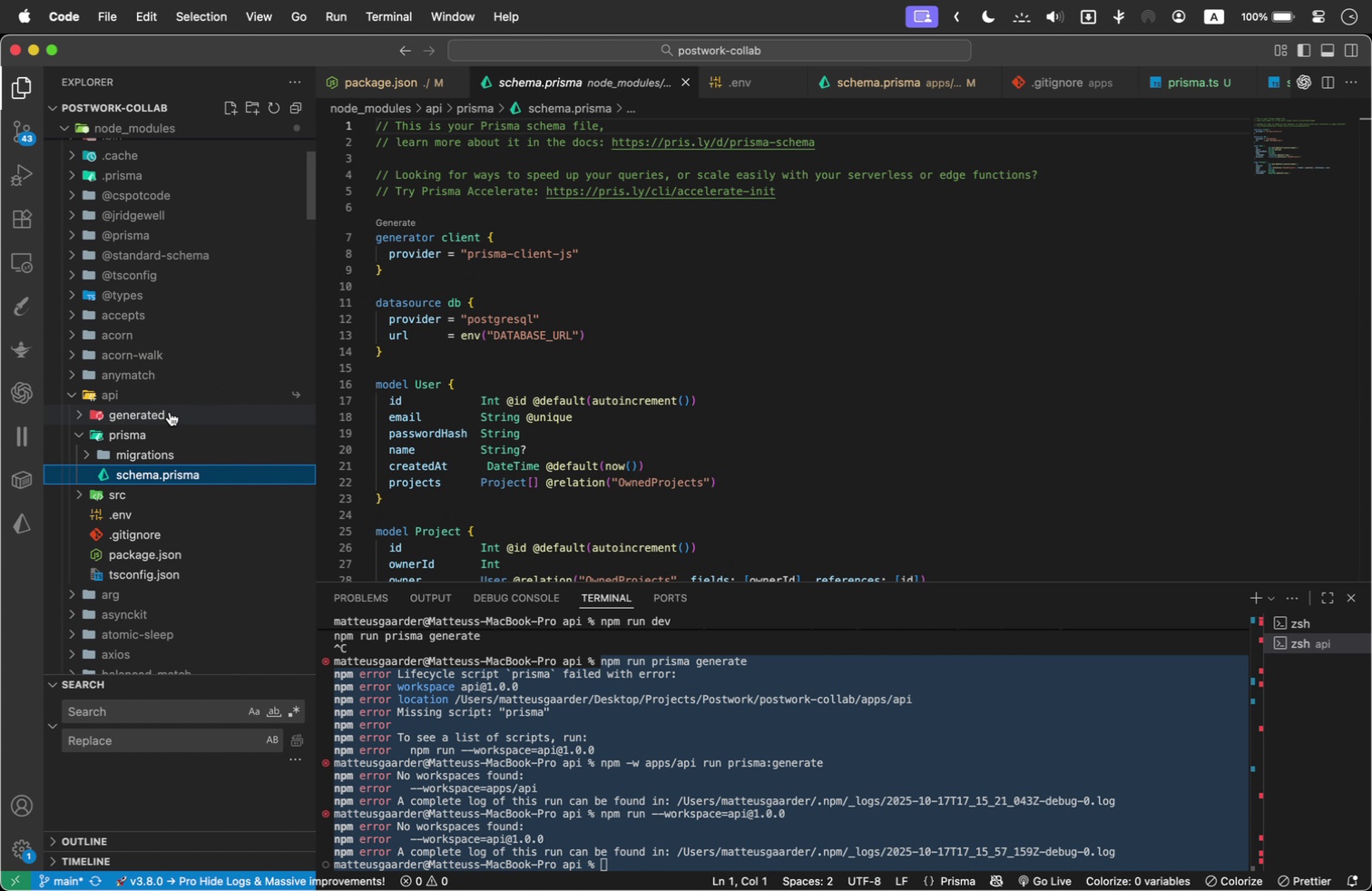 
wait(7.8)
 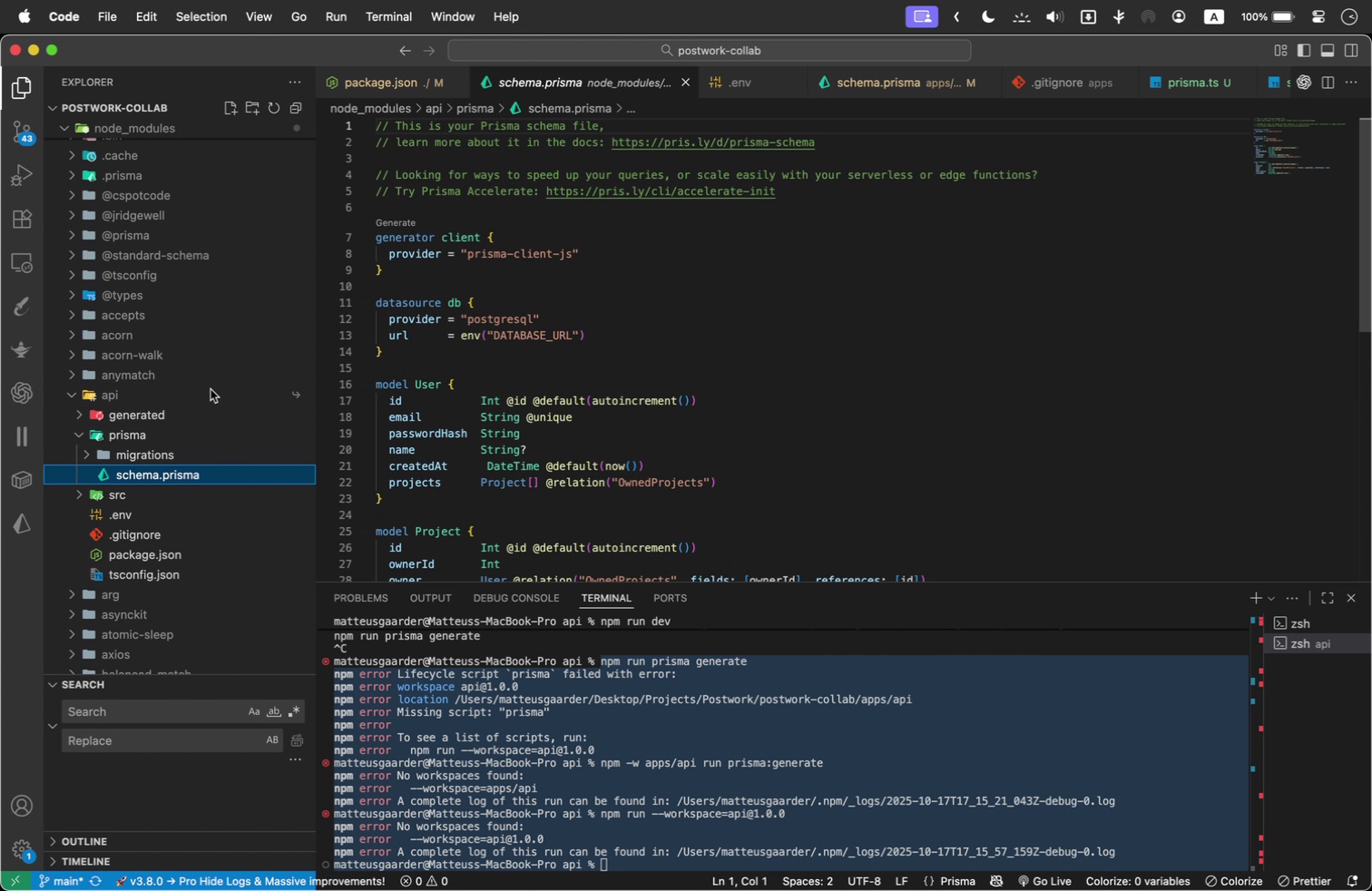 
left_click([161, 510])
 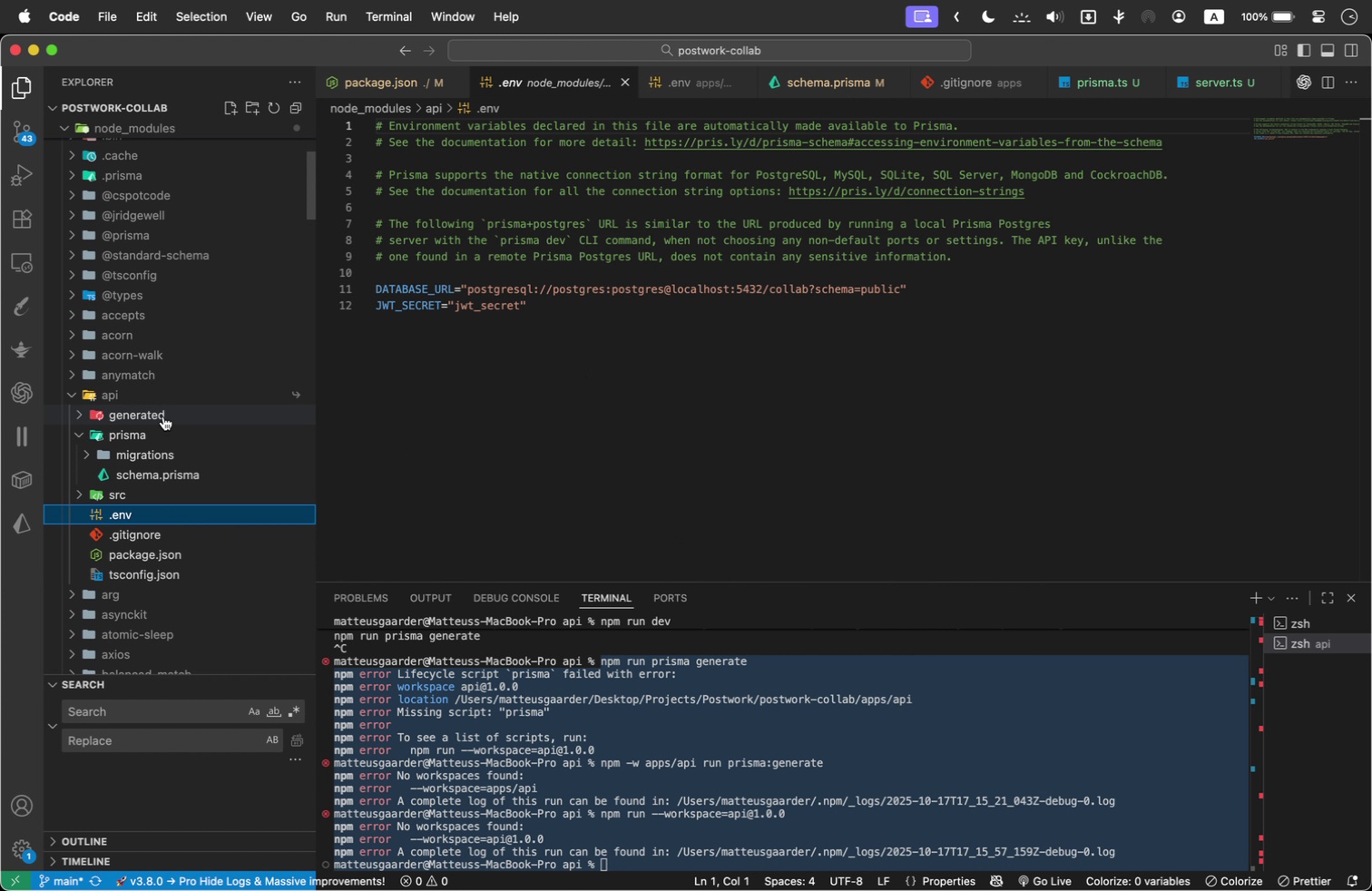 
scroll: coordinate [152, 392], scroll_direction: up, amount: 74.0
 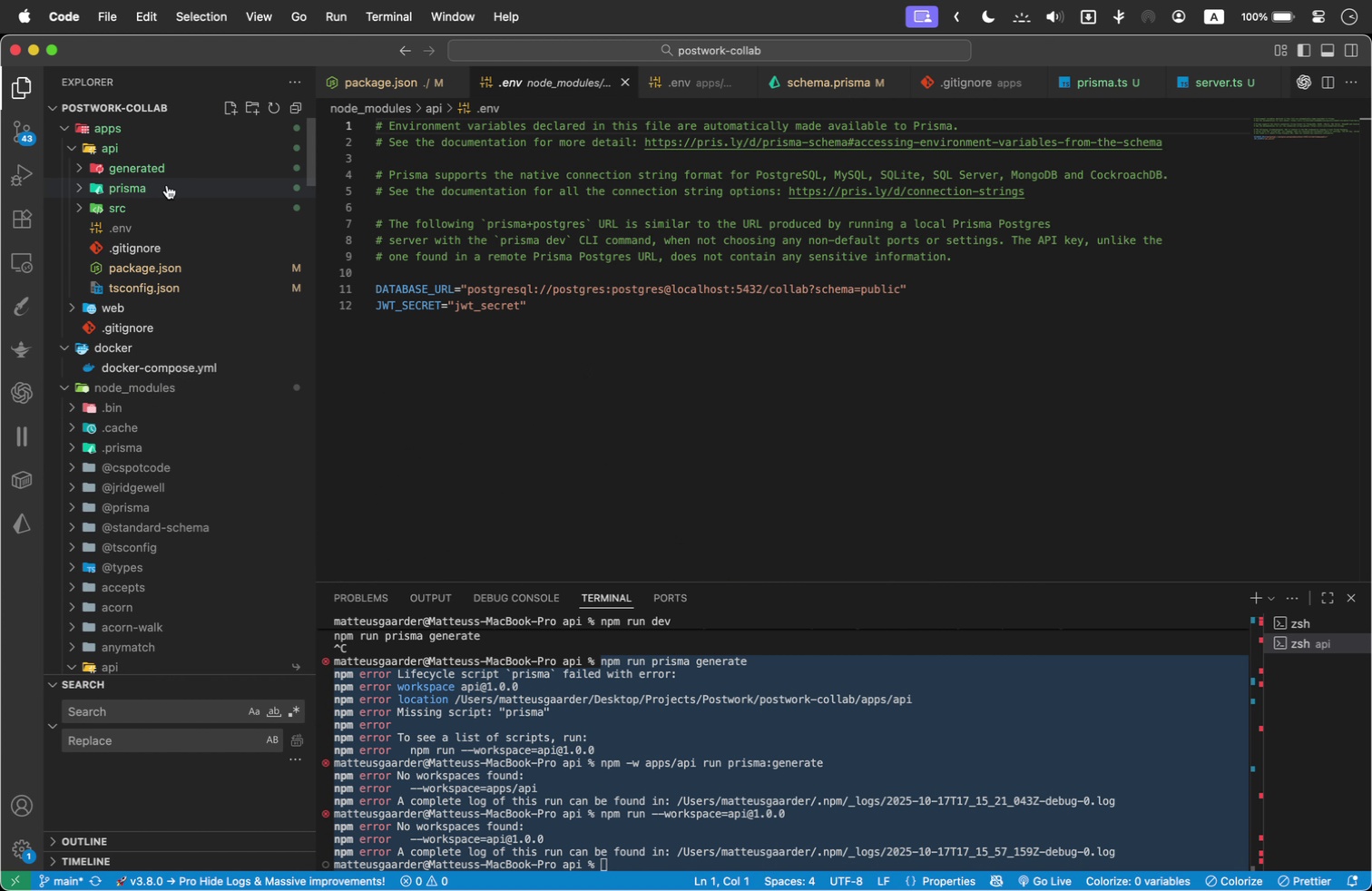 
right_click([167, 185])
 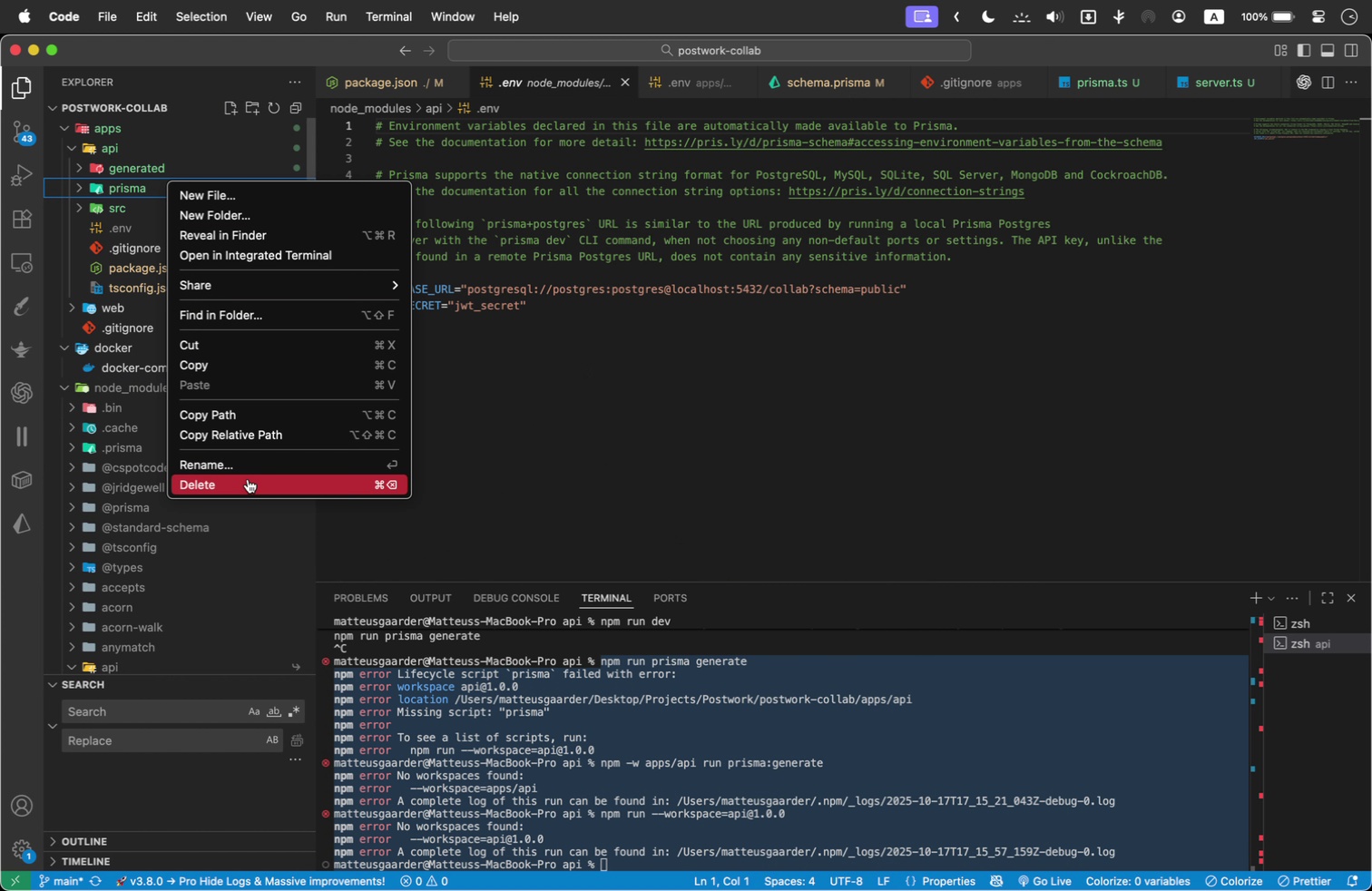 
left_click([248, 479])
 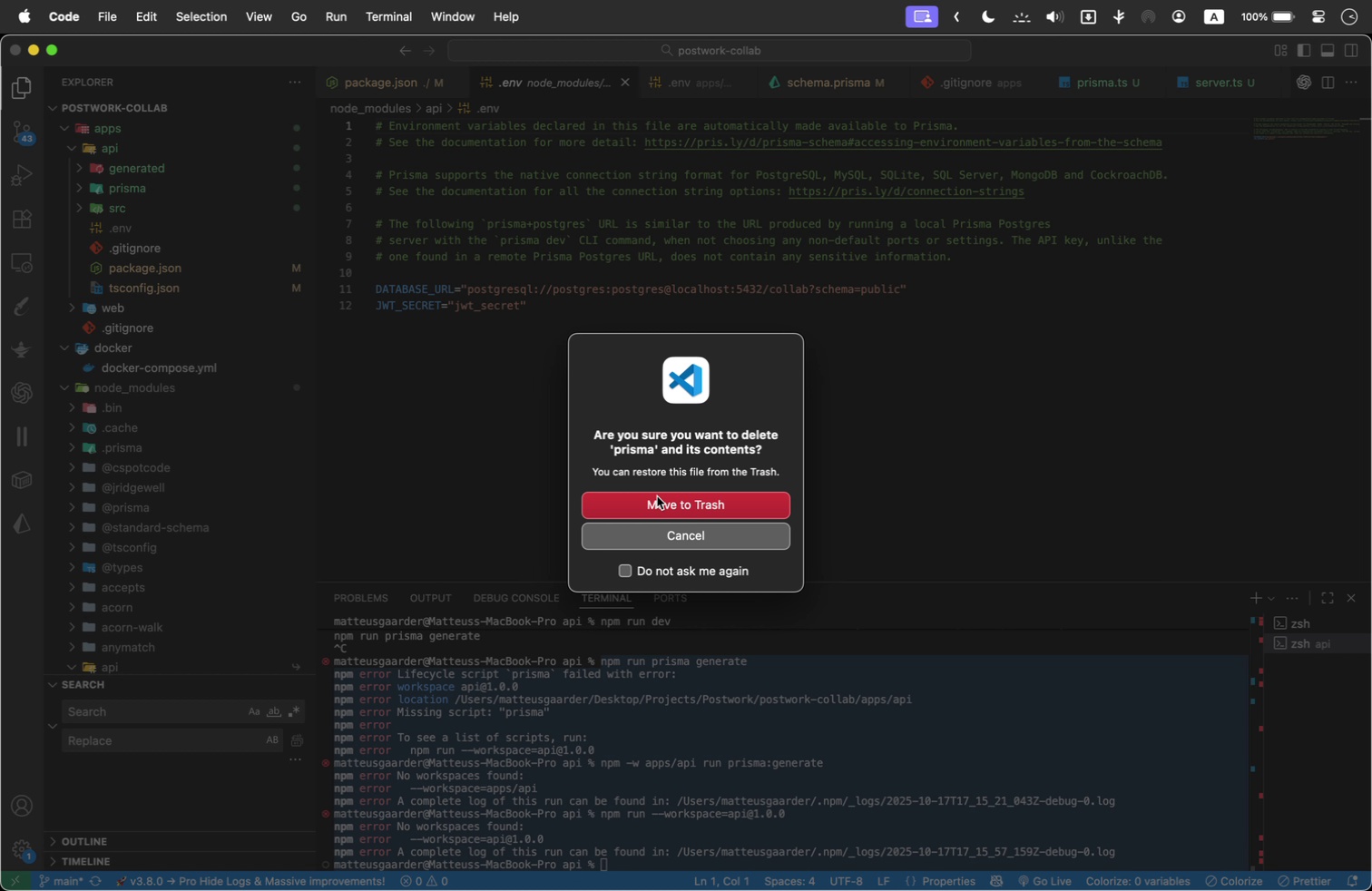 
left_click([550, 343])
 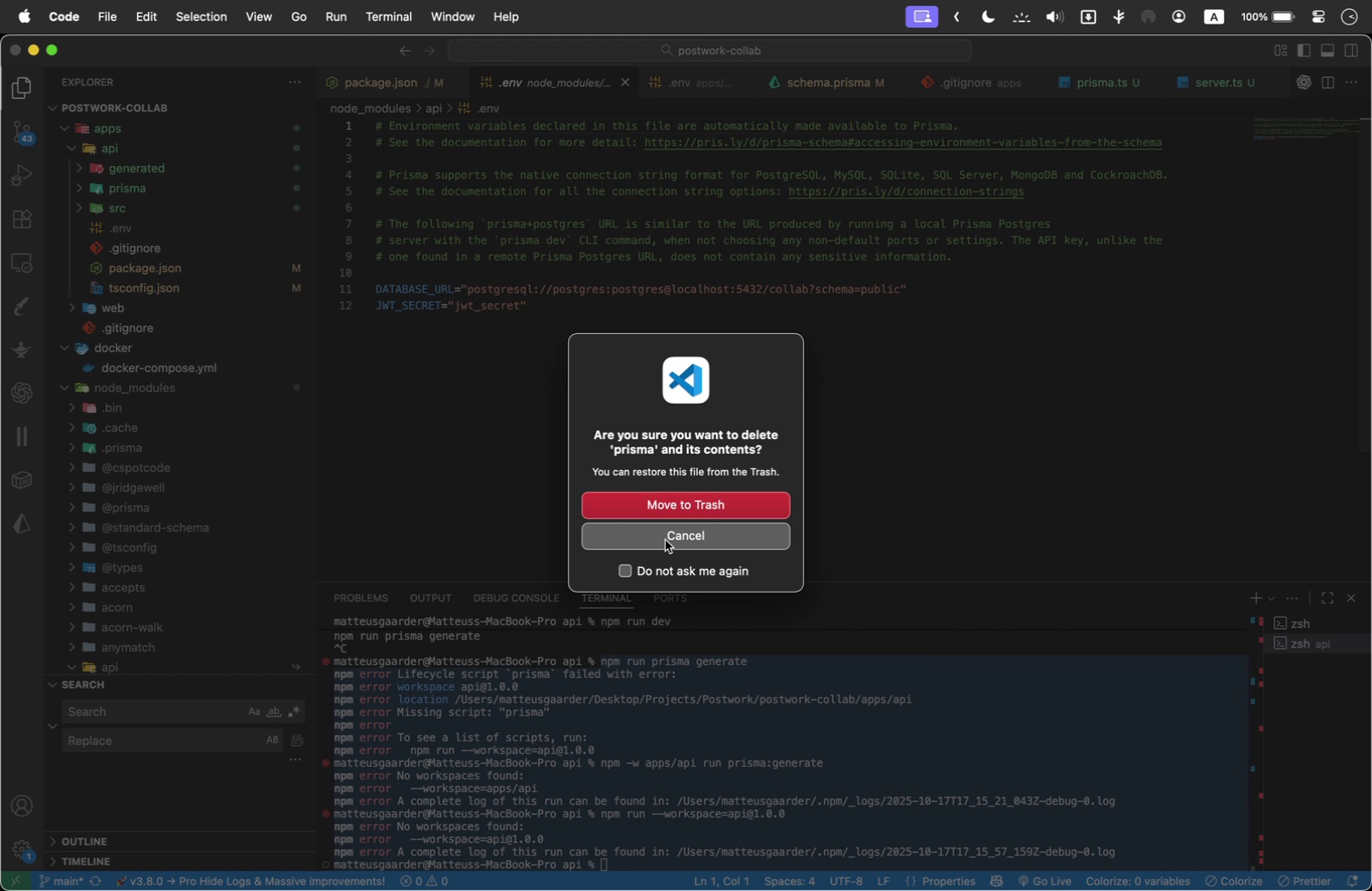 
left_click([664, 537])
 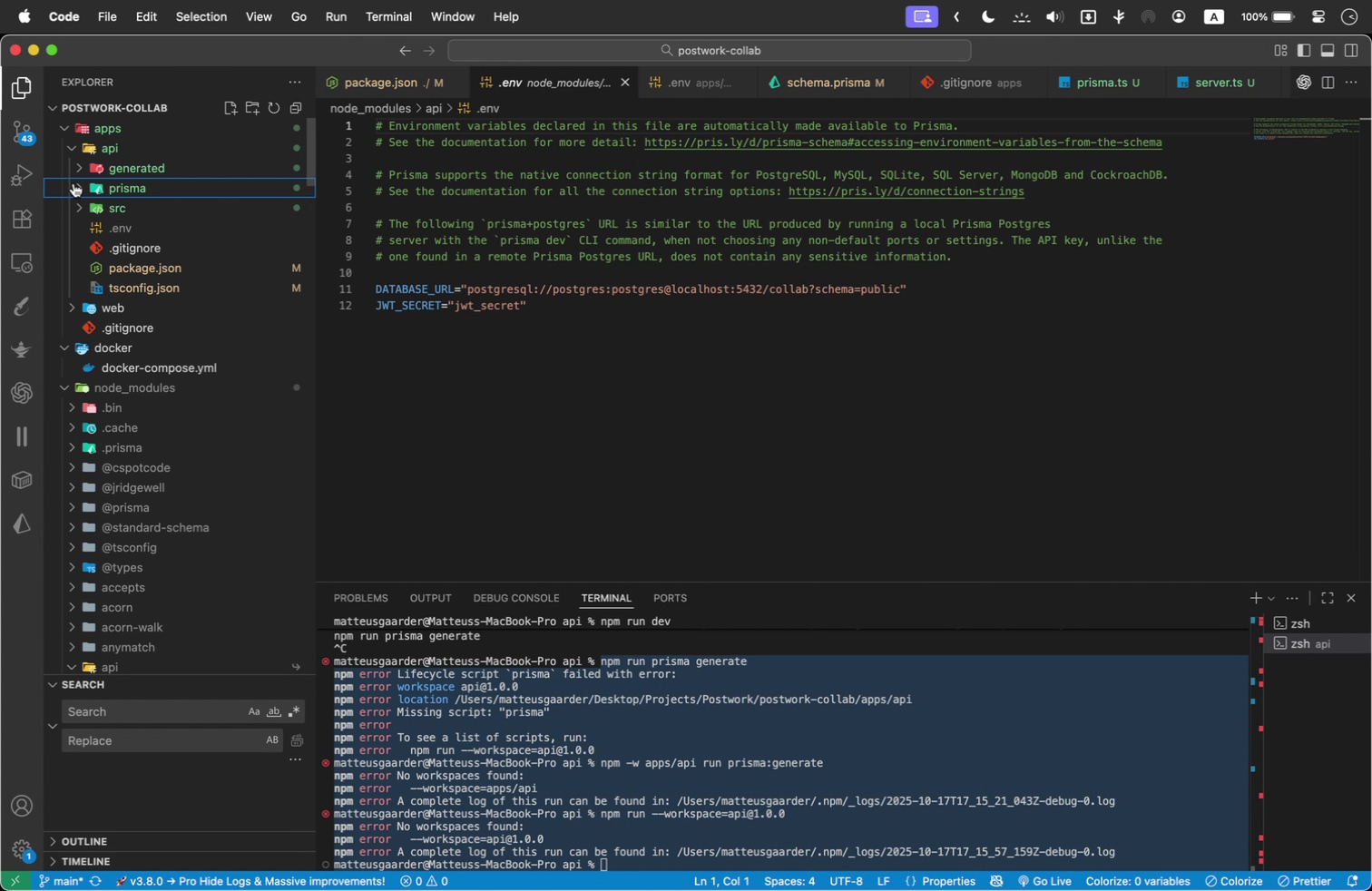 
left_click([85, 185])
 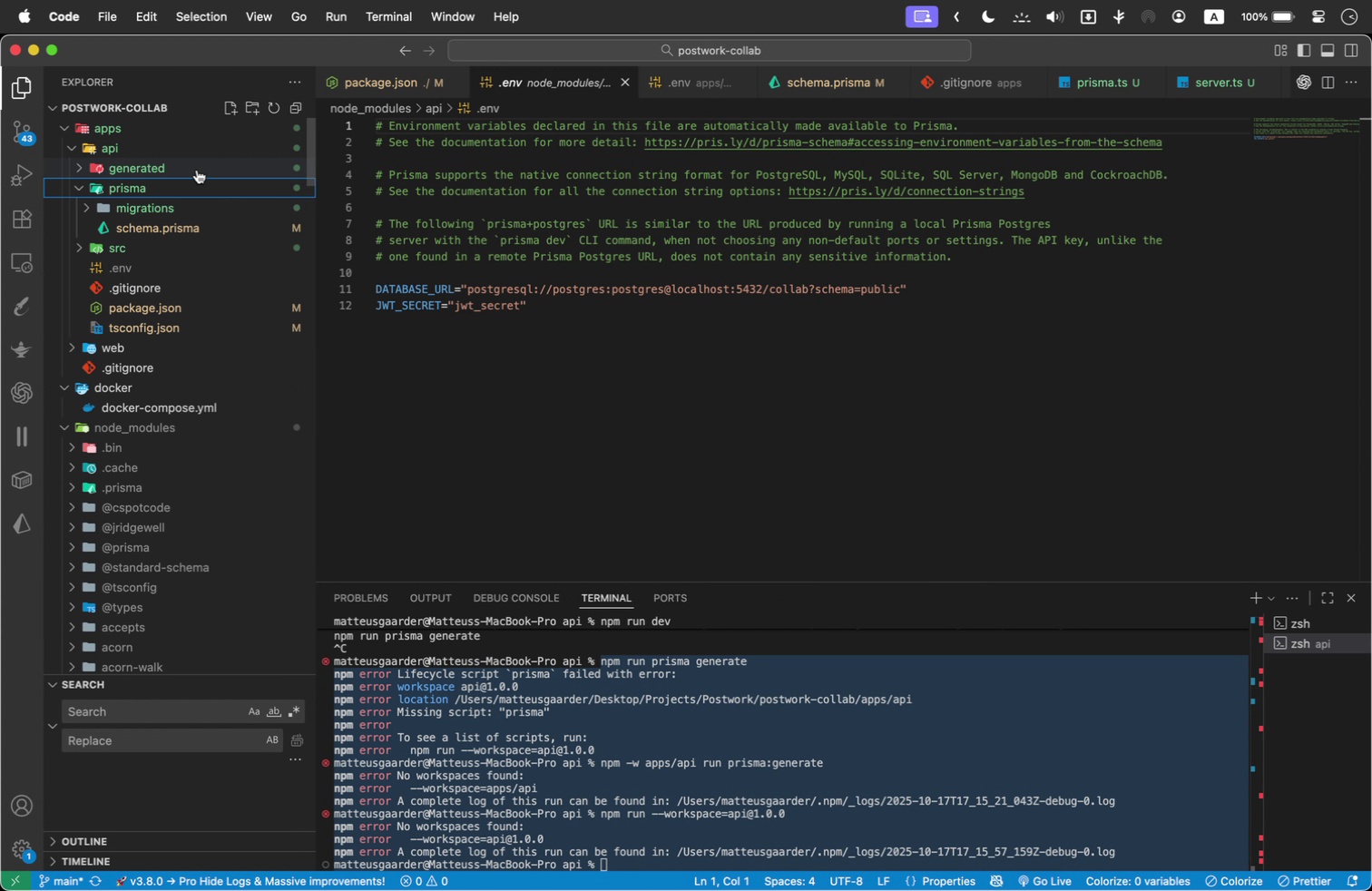 
double_click([126, 167])
 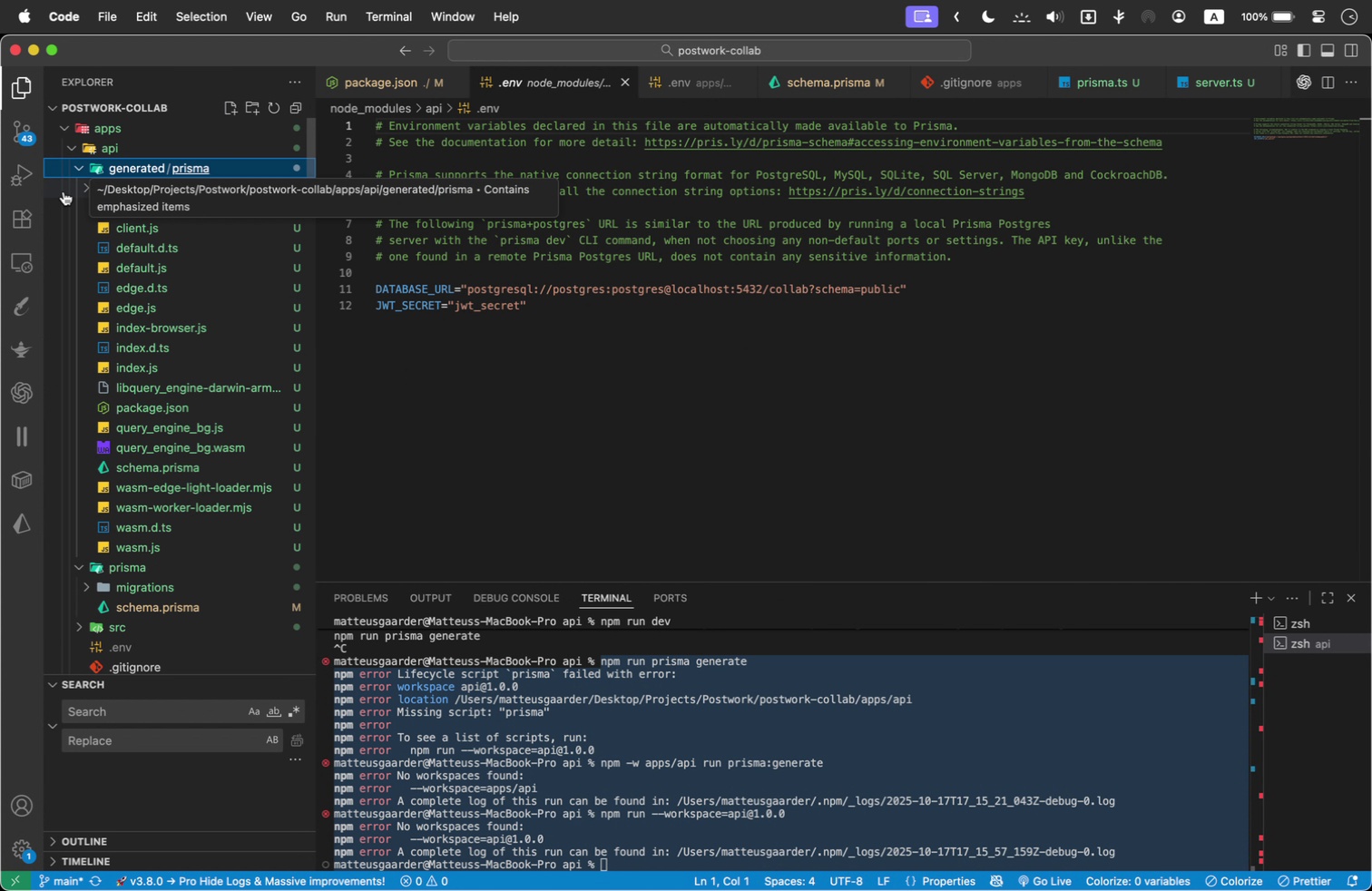 
left_click([80, 166])
 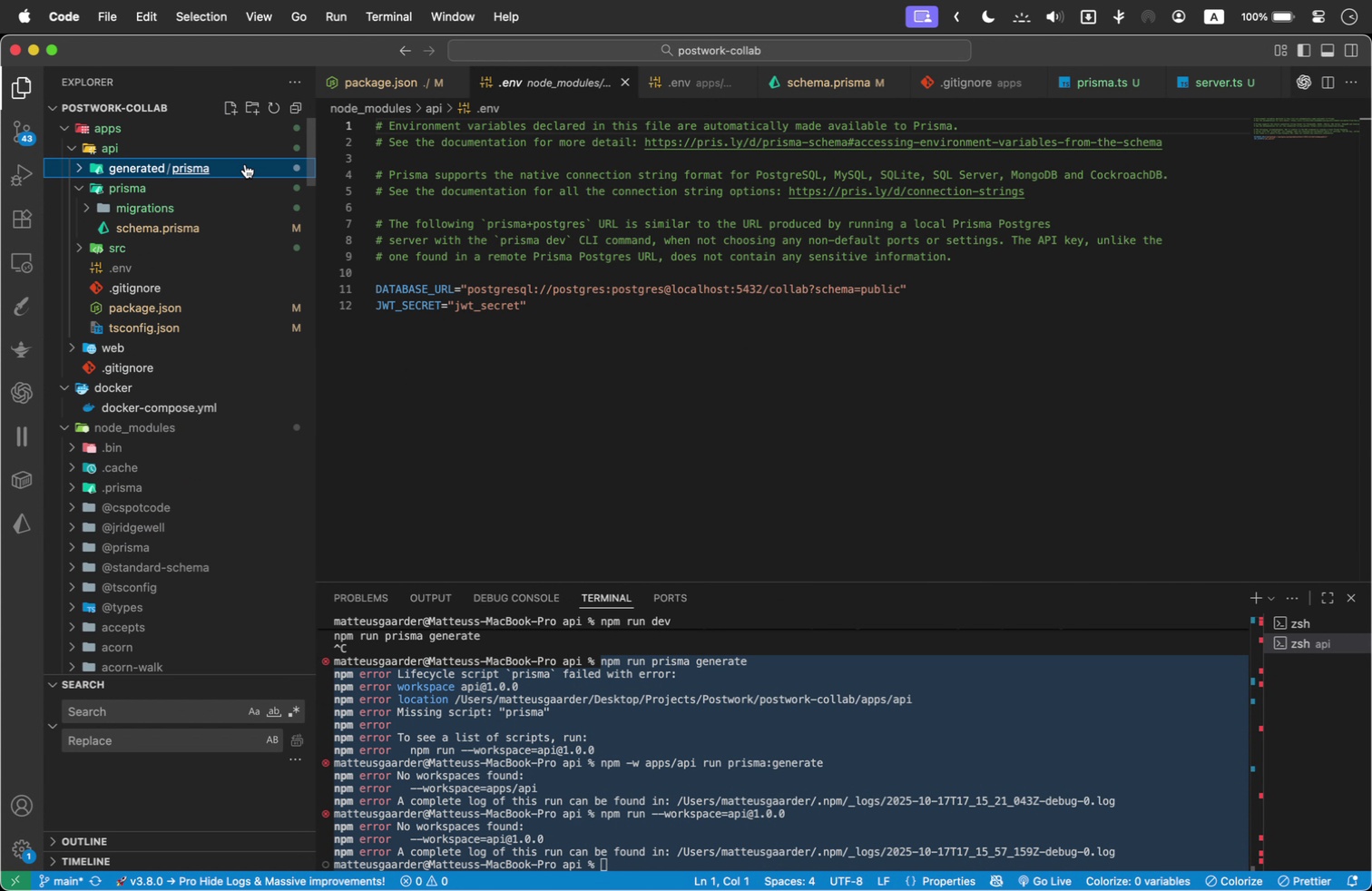 
right_click([245, 164])
 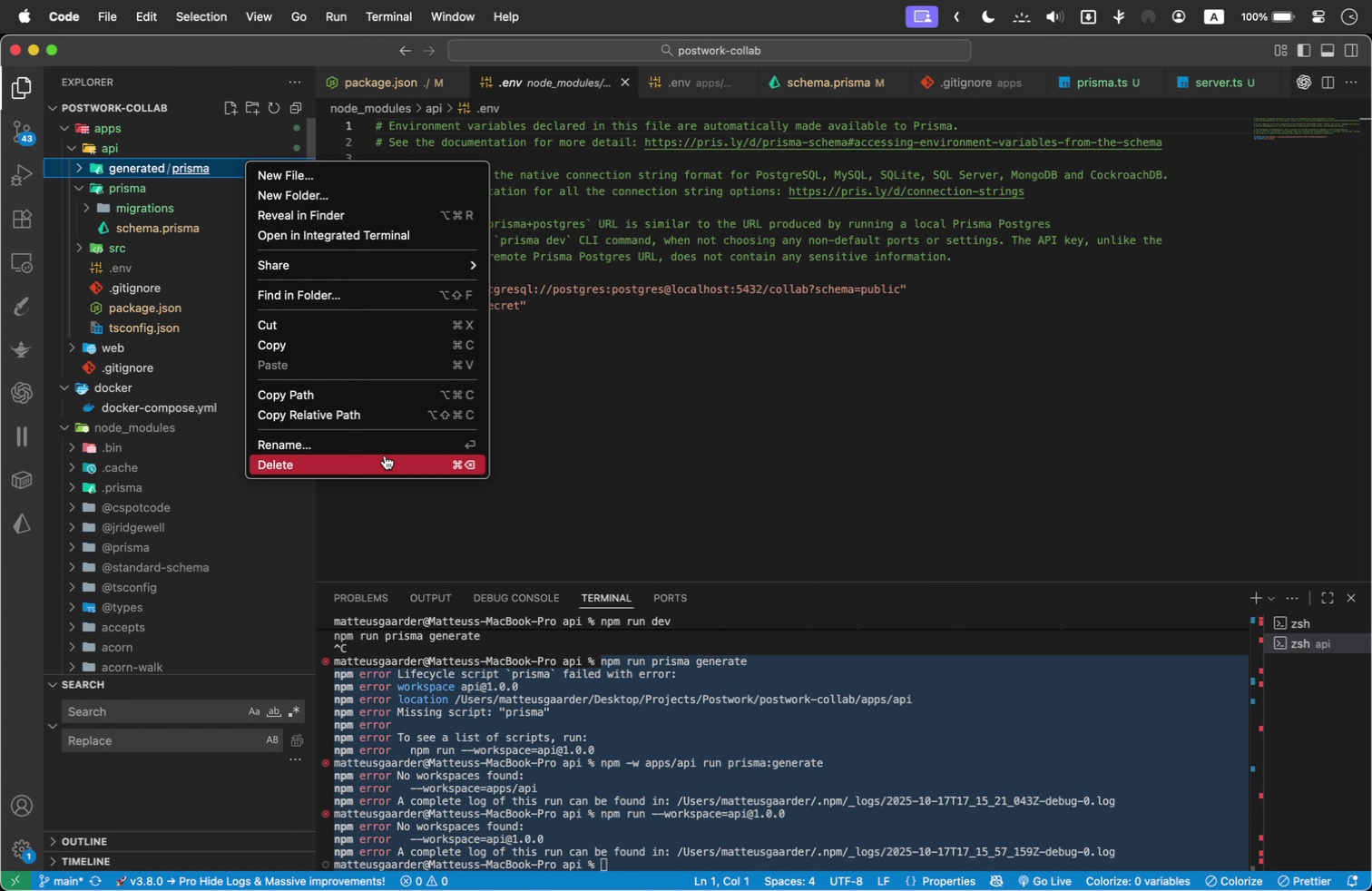 
left_click([385, 457])
 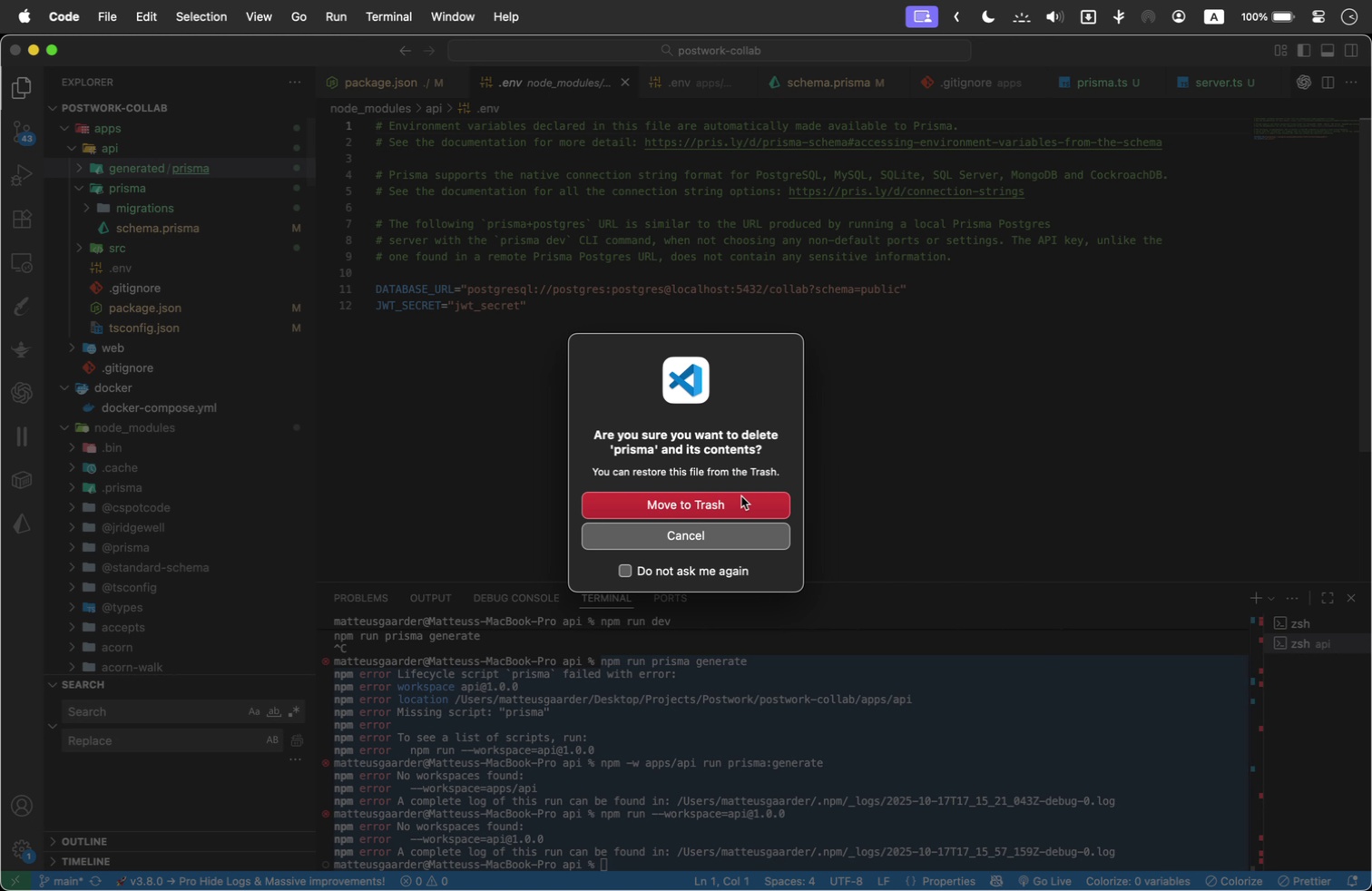 
left_click([736, 501])
 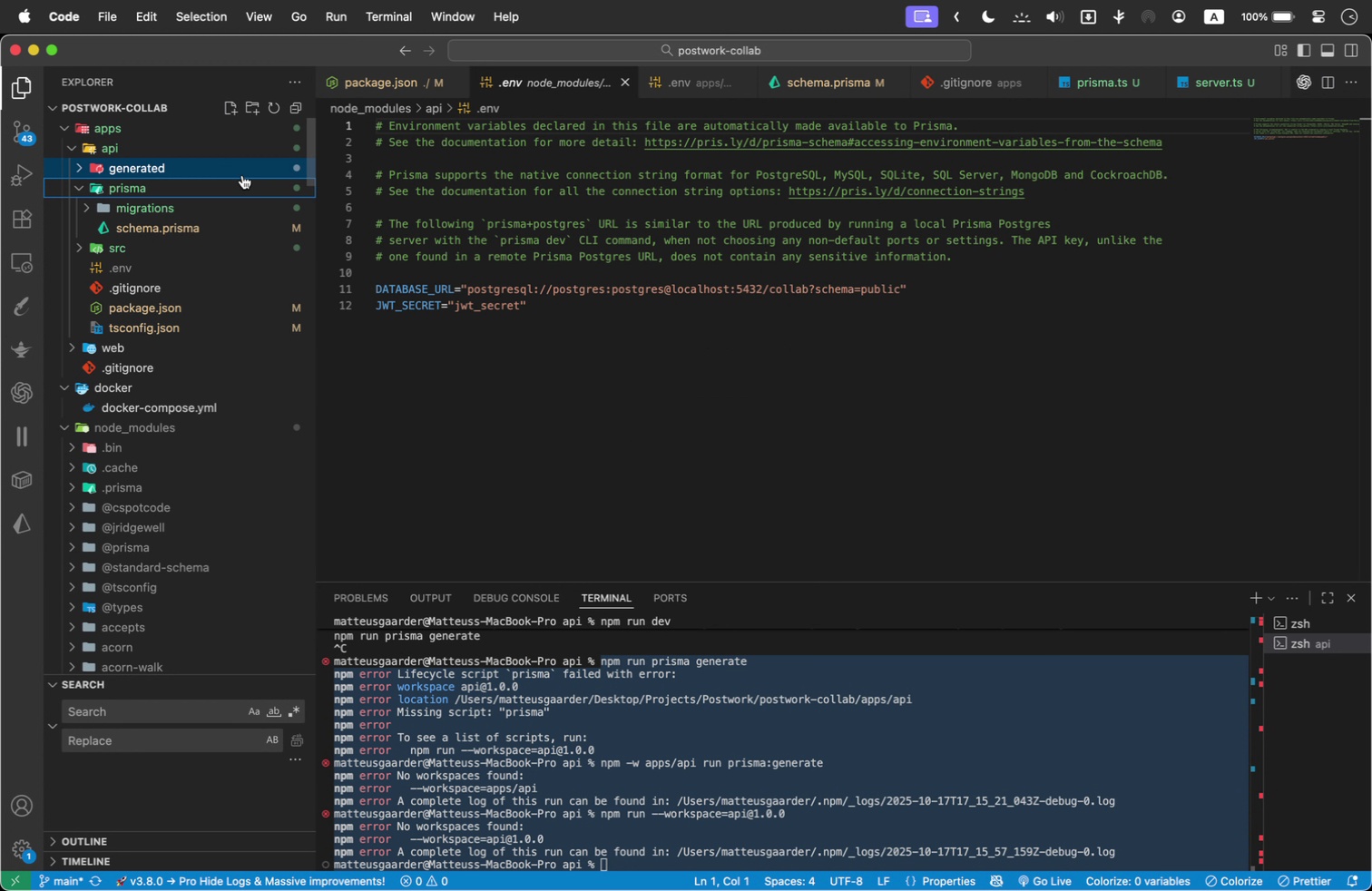 
scroll: coordinate [193, 300], scroll_direction: down, amount: 4.0
 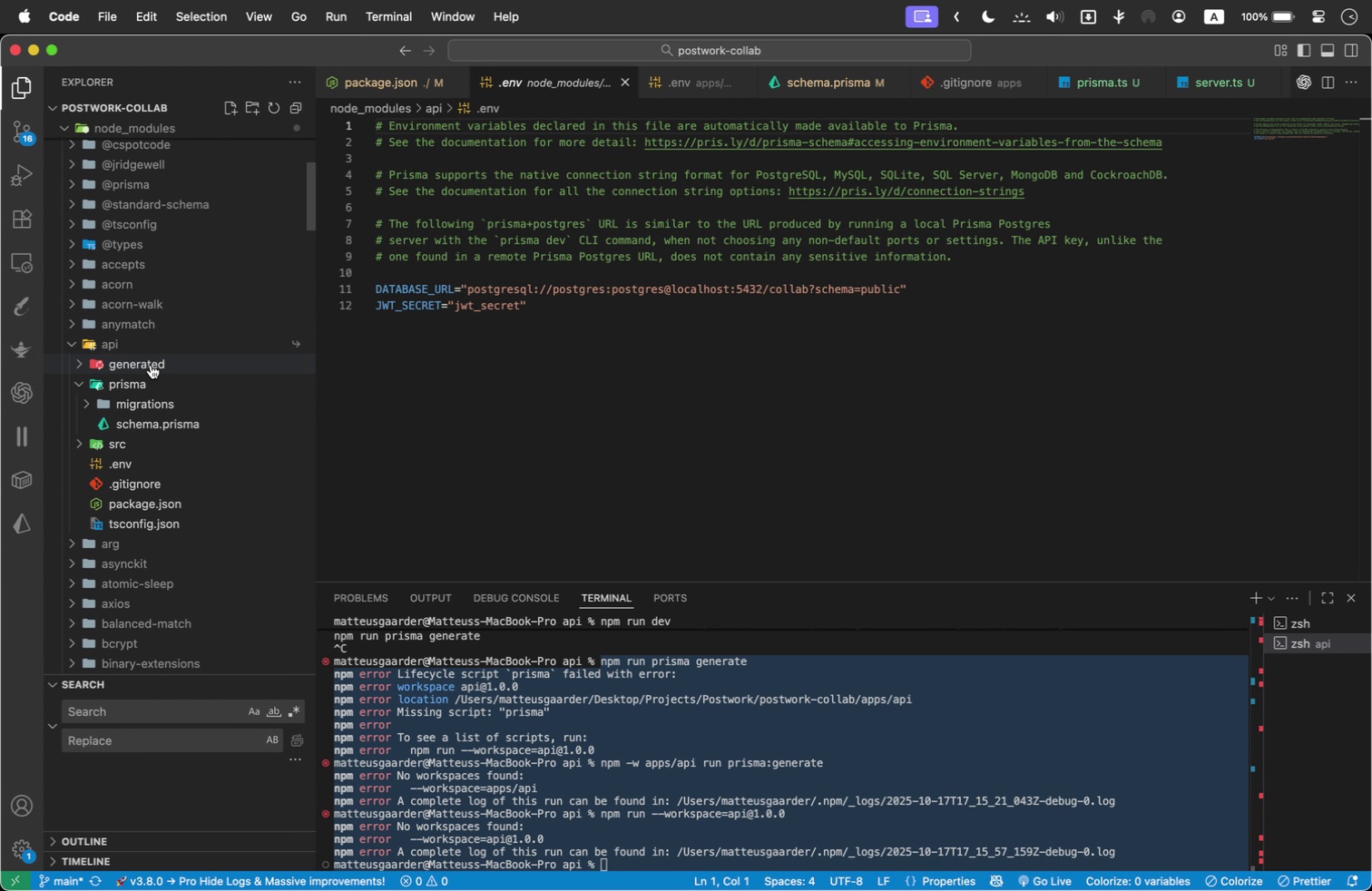 
scroll: coordinate [152, 365], scroll_direction: up, amount: 59.0
 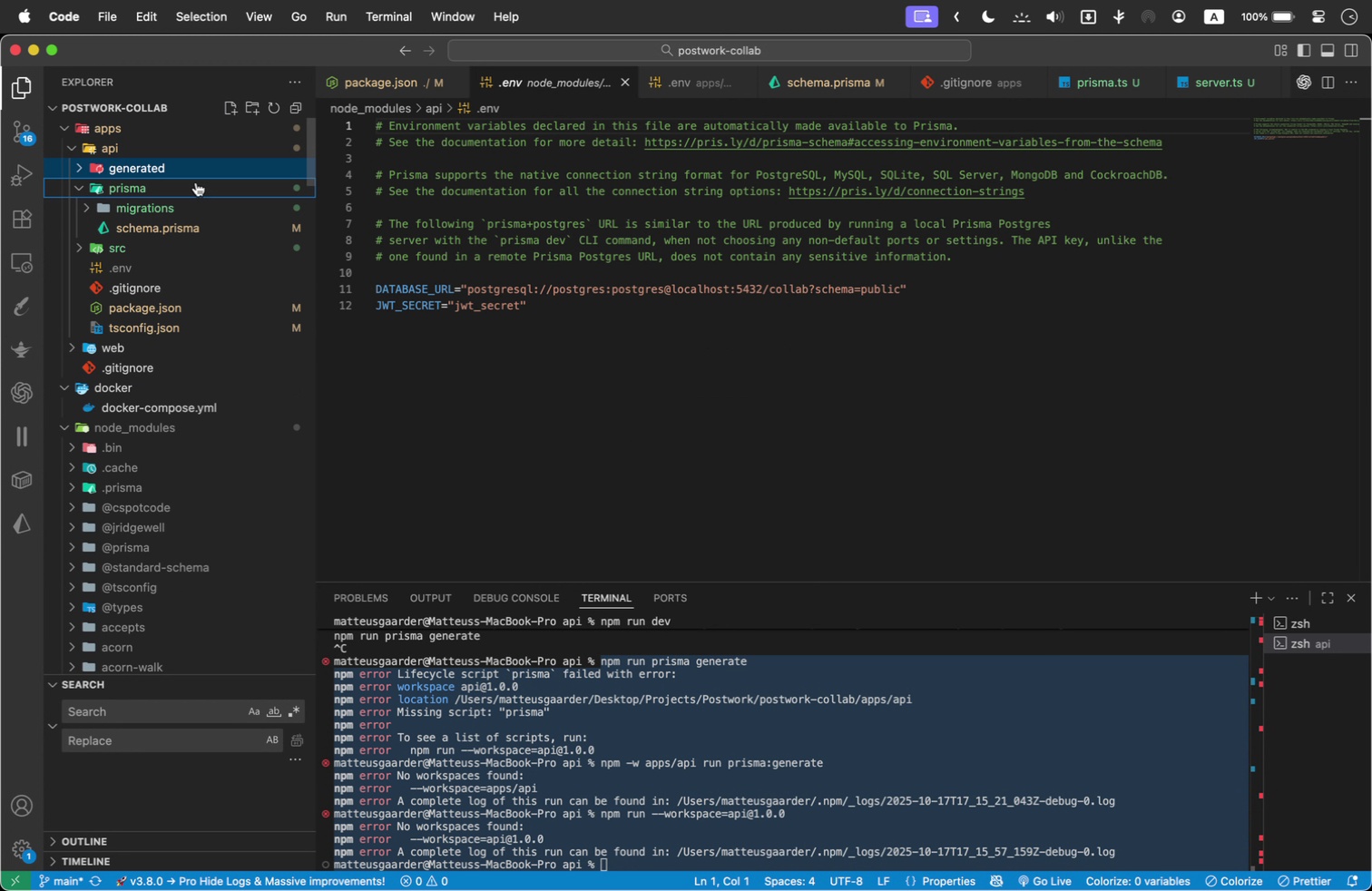 
right_click([196, 182])
 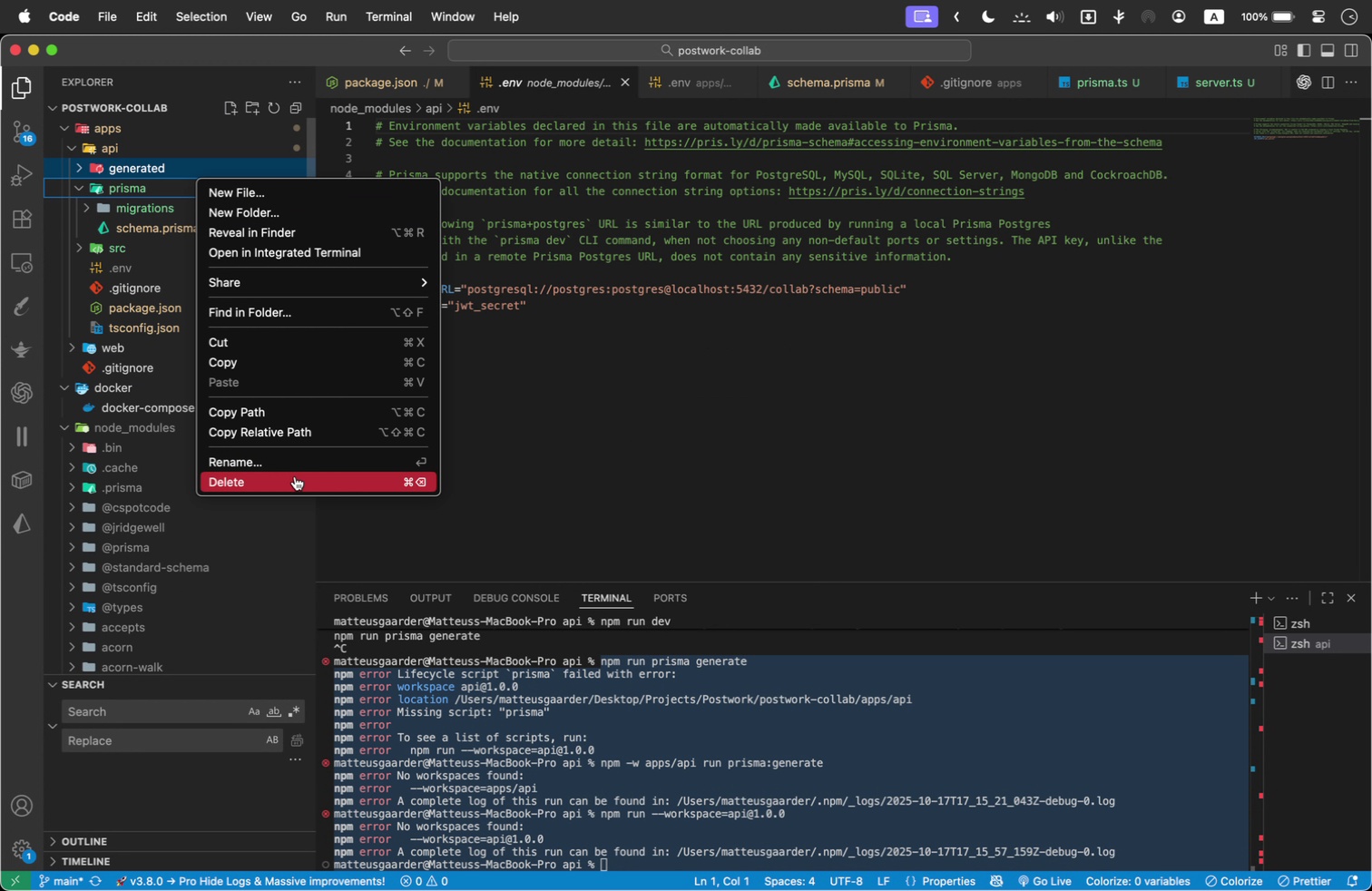 
left_click([295, 479])
 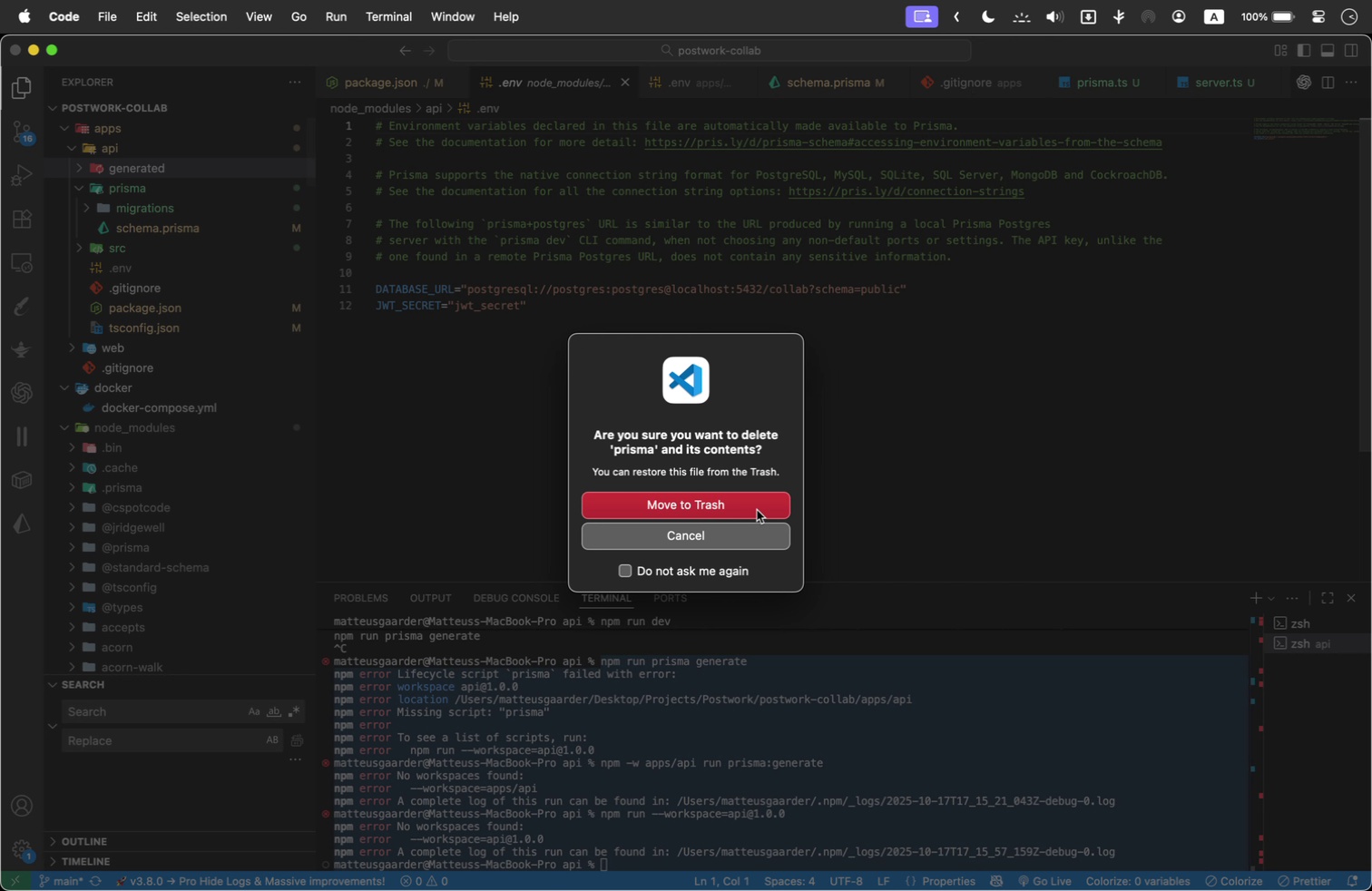 
left_click([736, 496])
 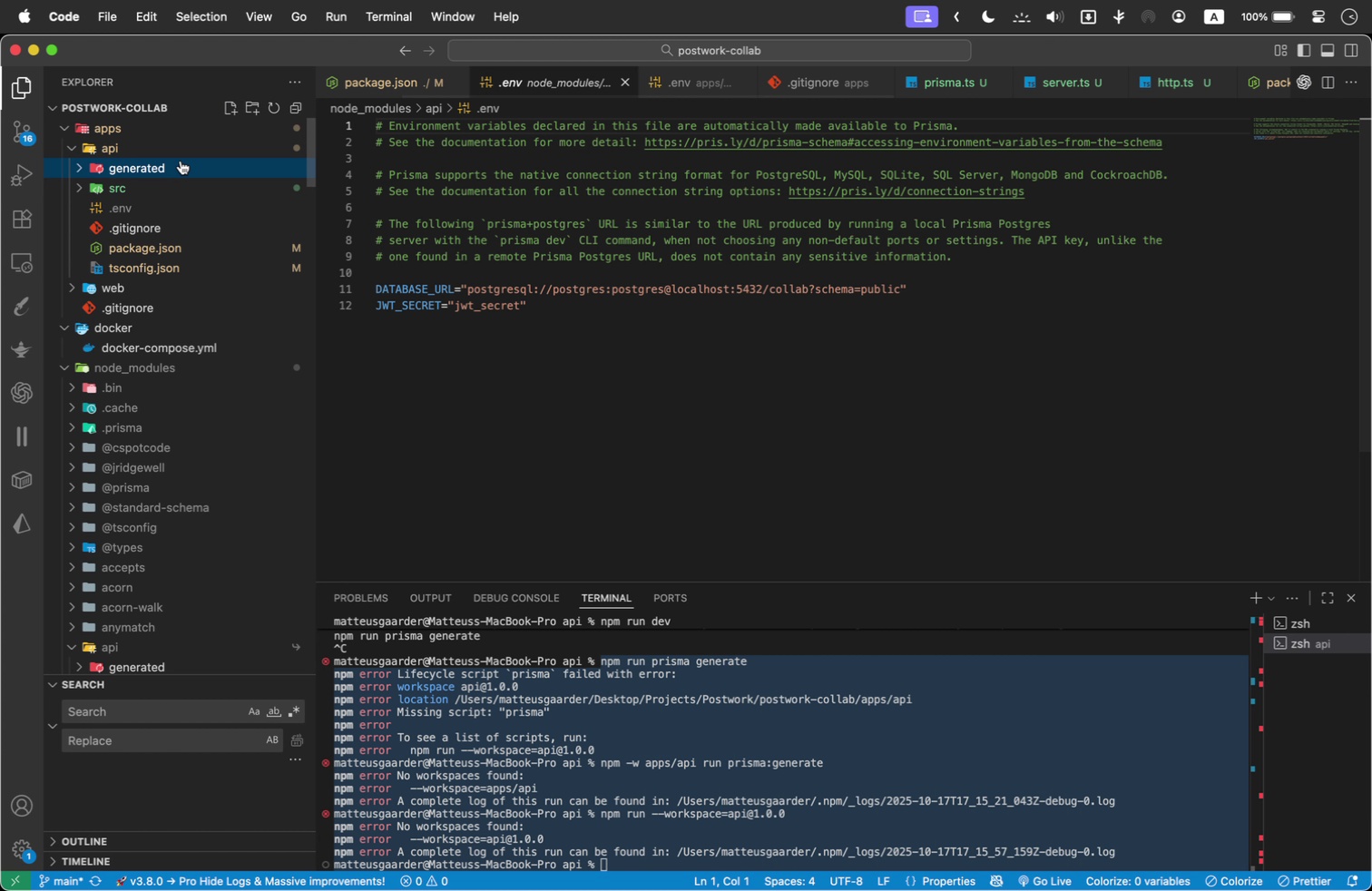 
right_click([191, 166])
 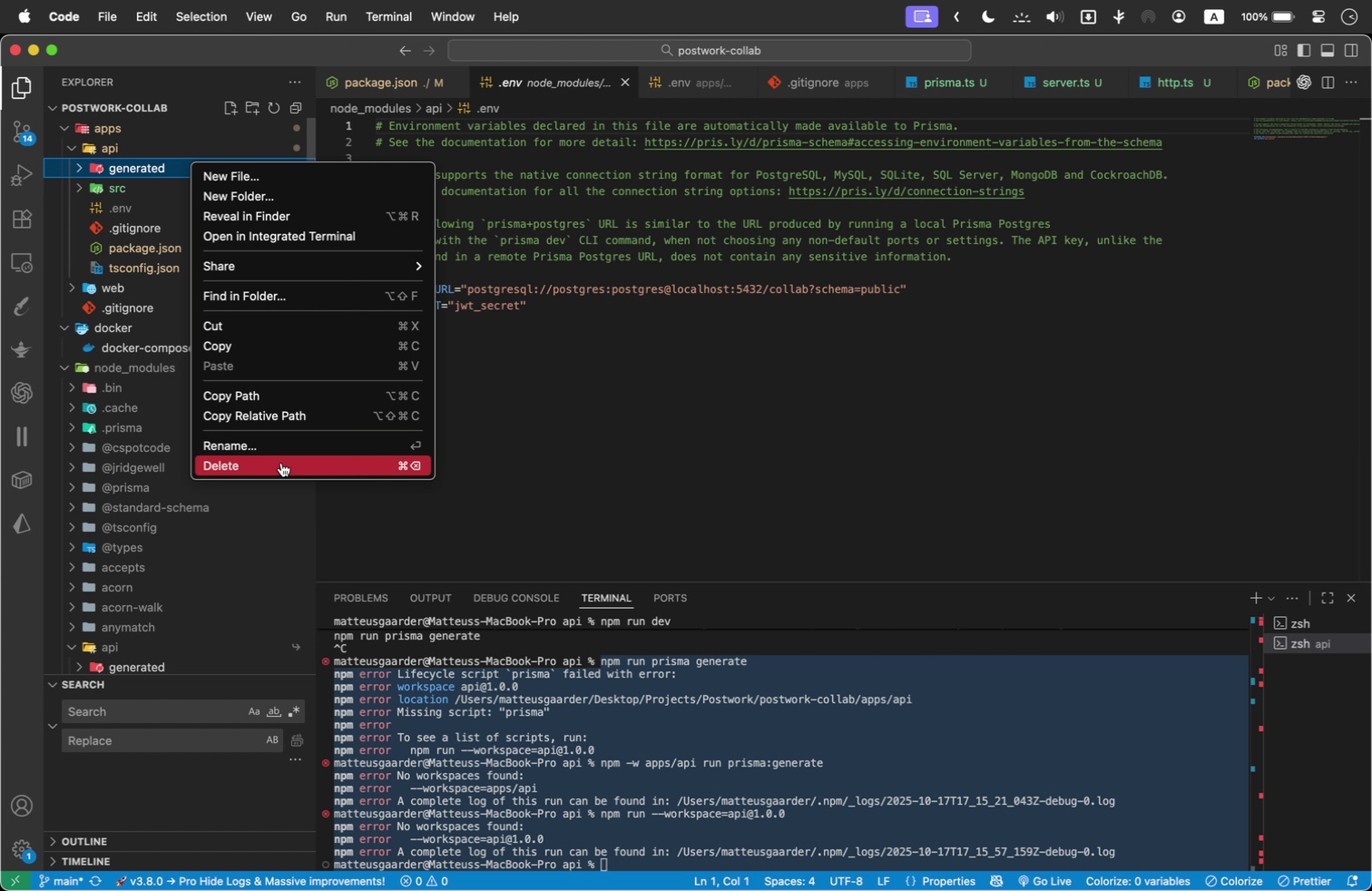 
left_click([281, 463])
 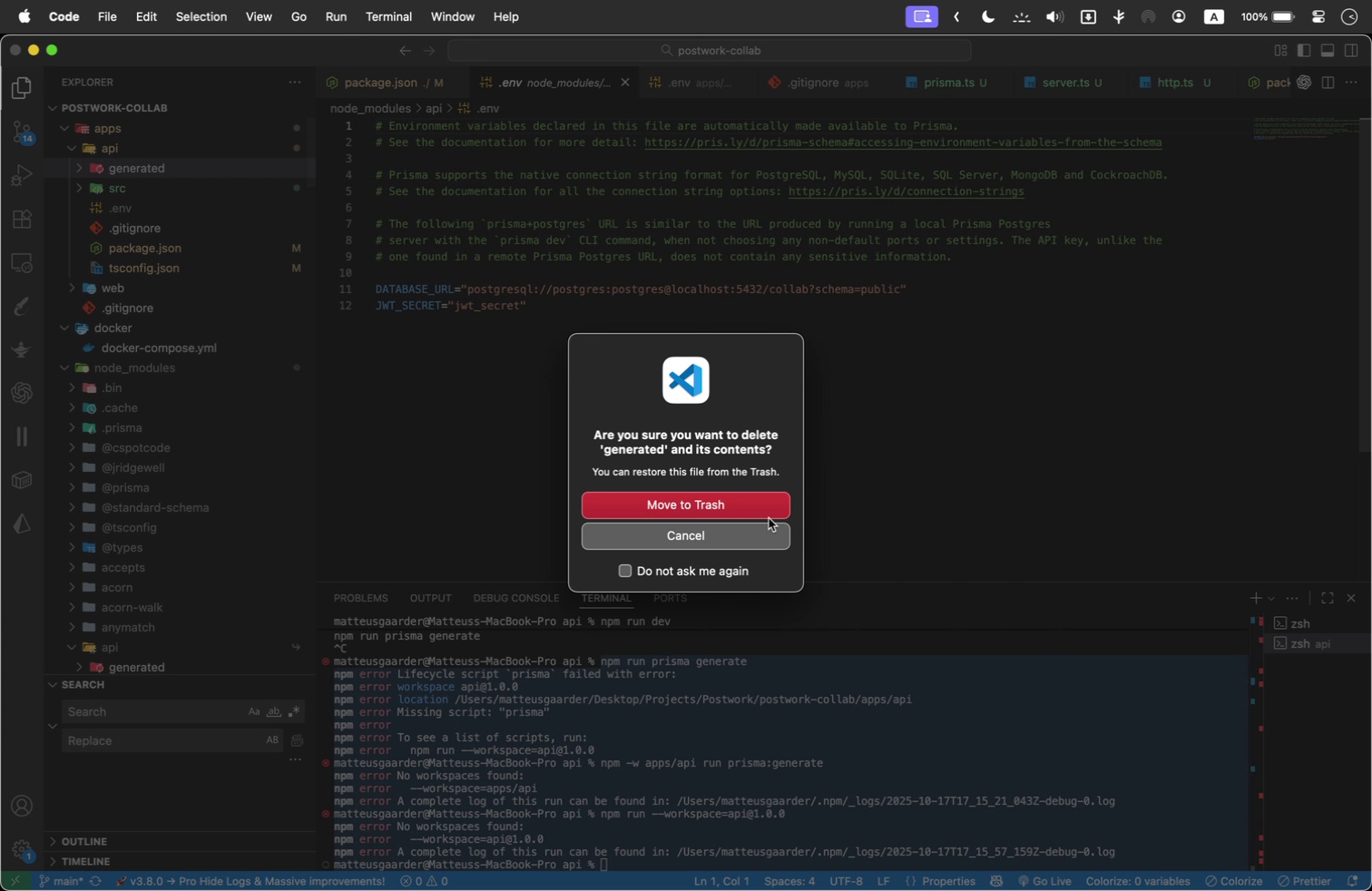 
left_click([733, 507])
 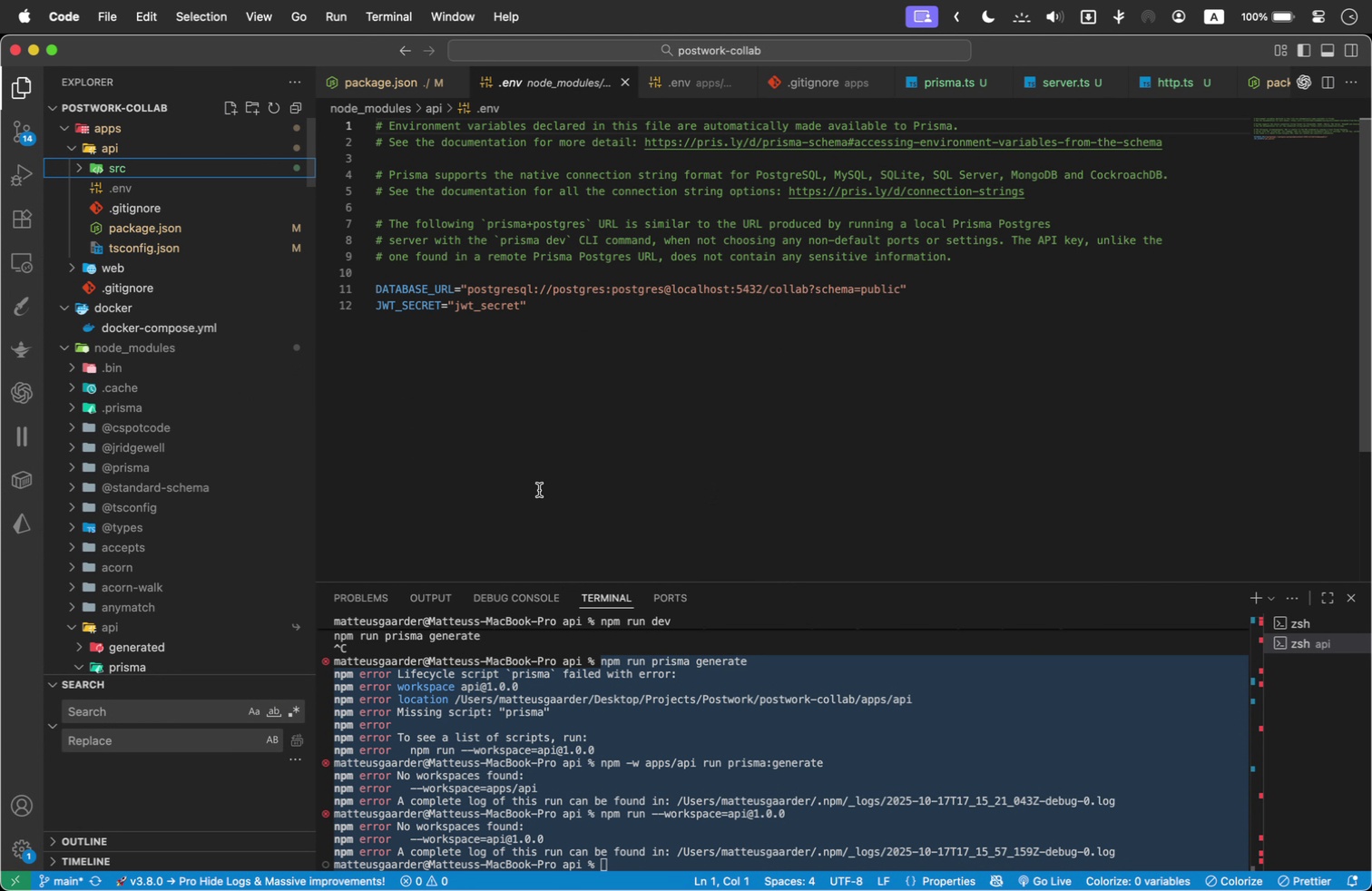 
left_click([554, 455])
 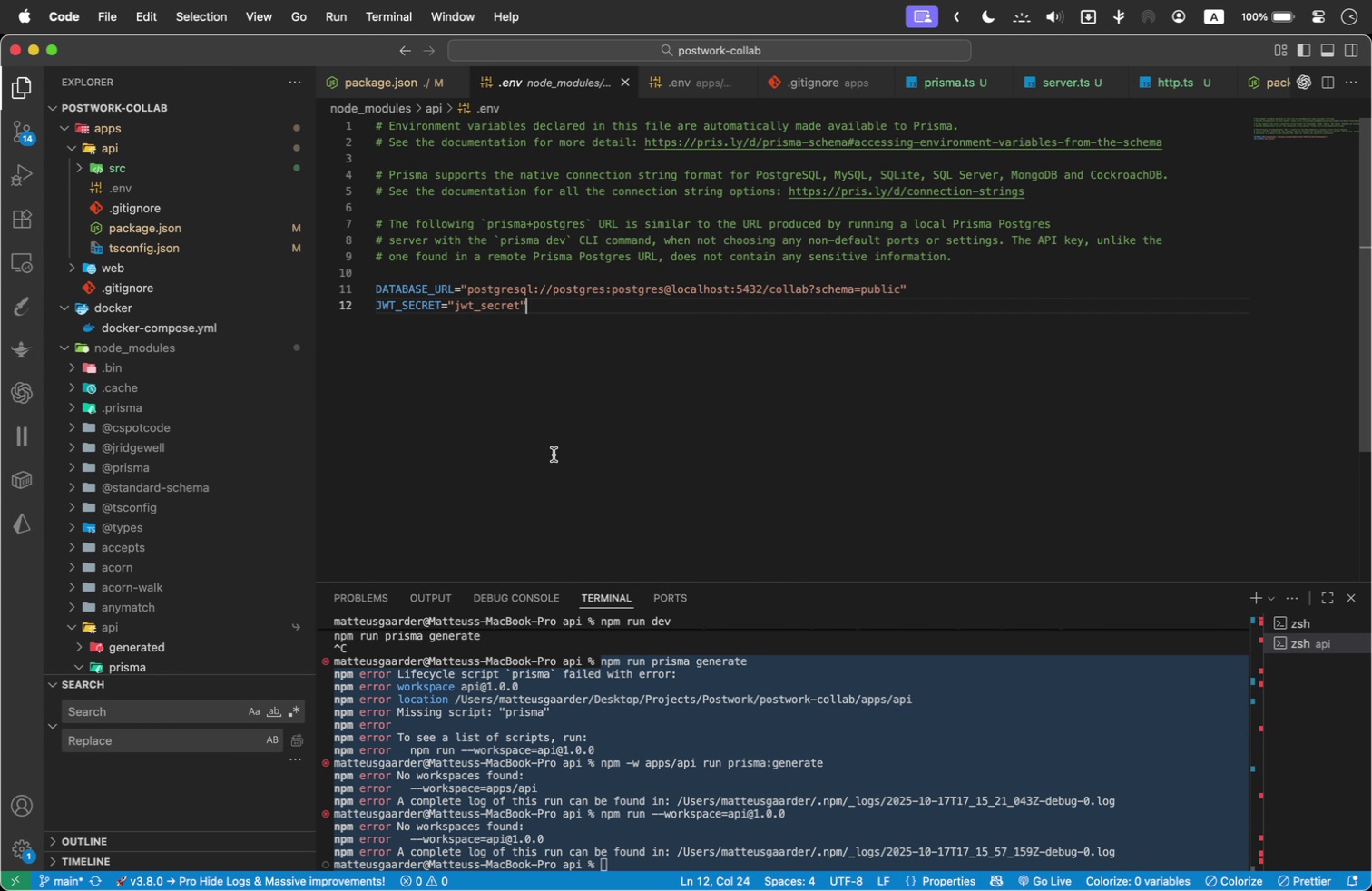 
key(Meta+Tab)
 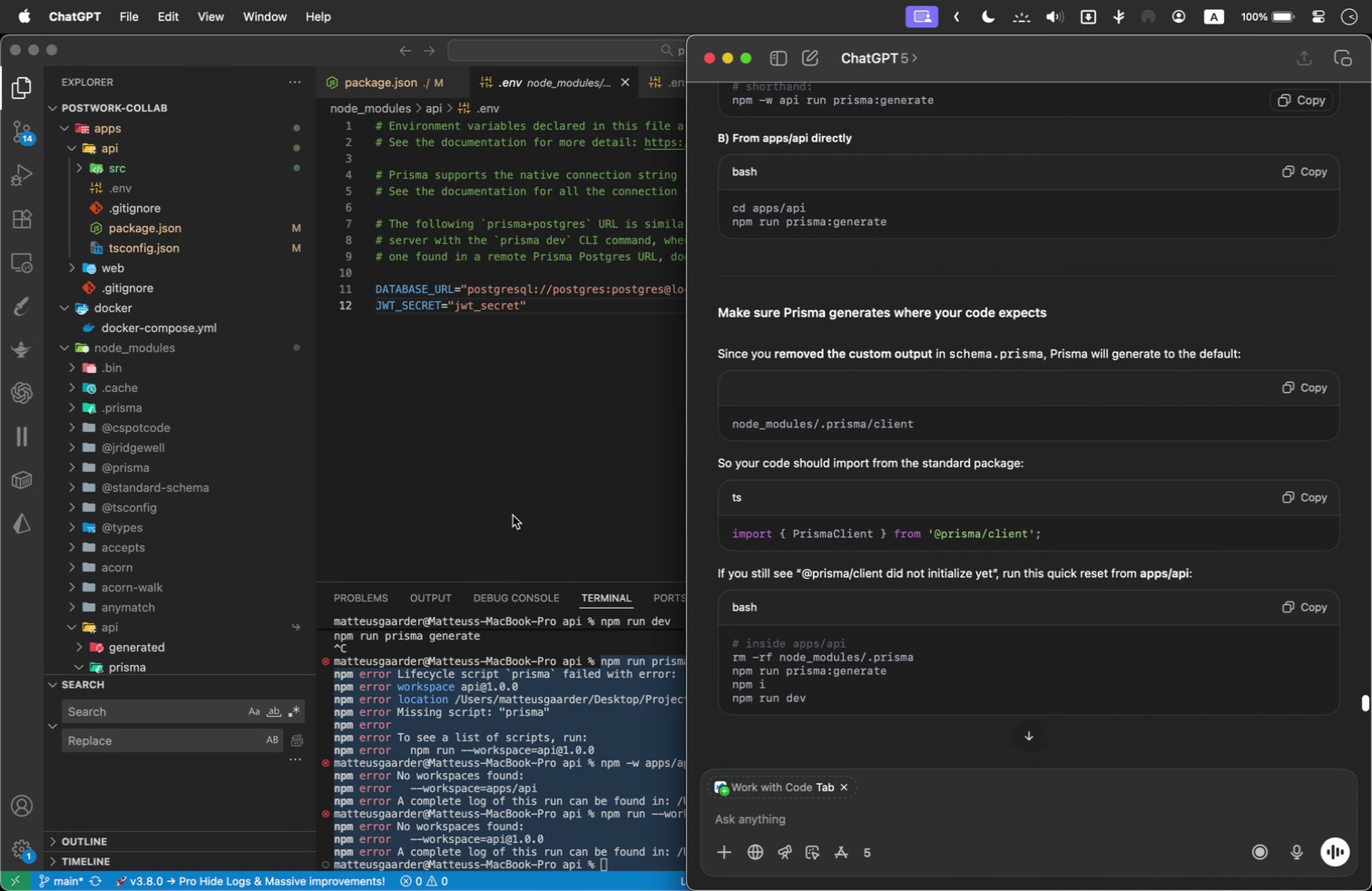 
scroll: coordinate [912, 536], scroll_direction: up, amount: 18.0
 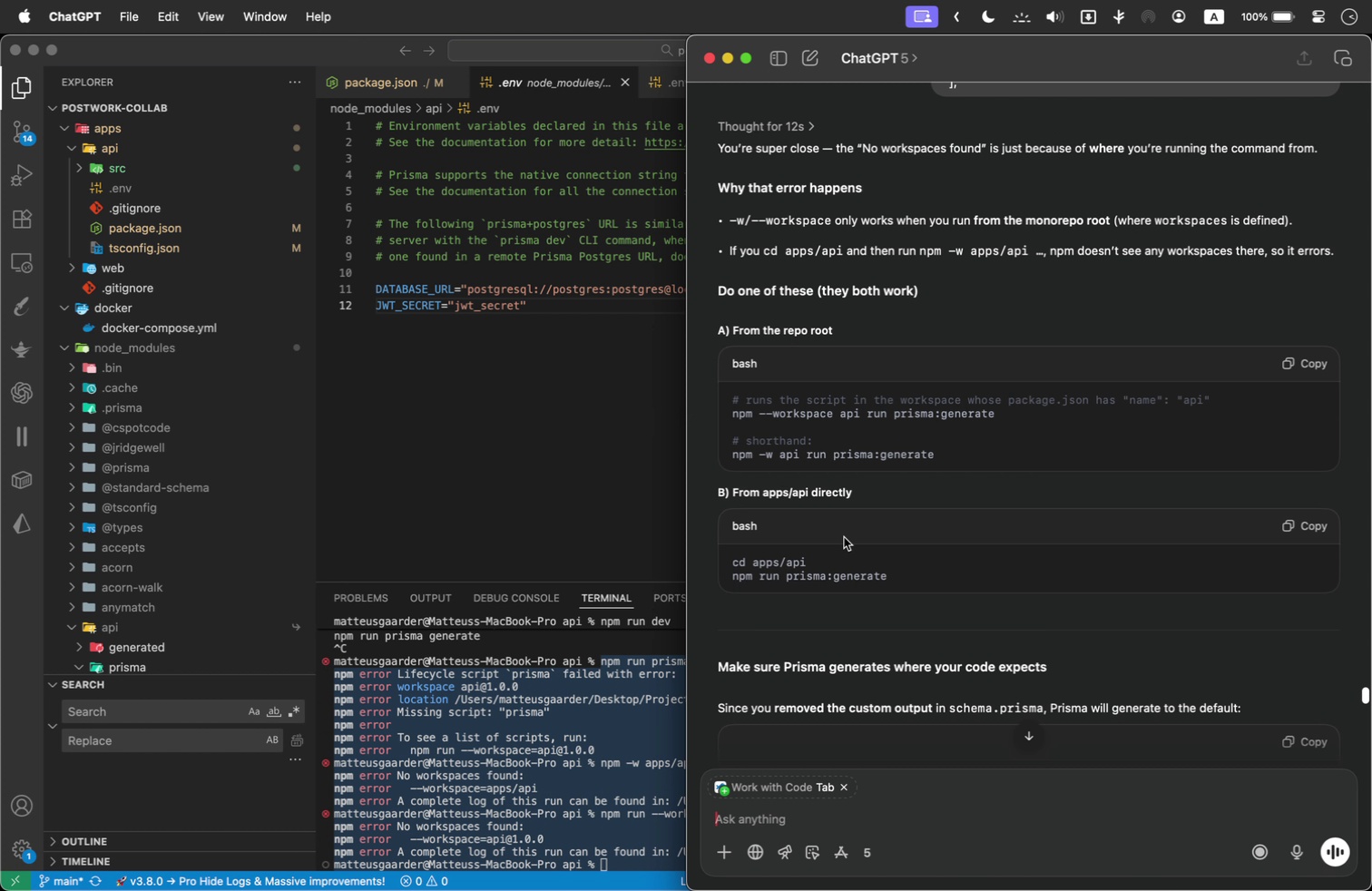 
wait(19.68)
 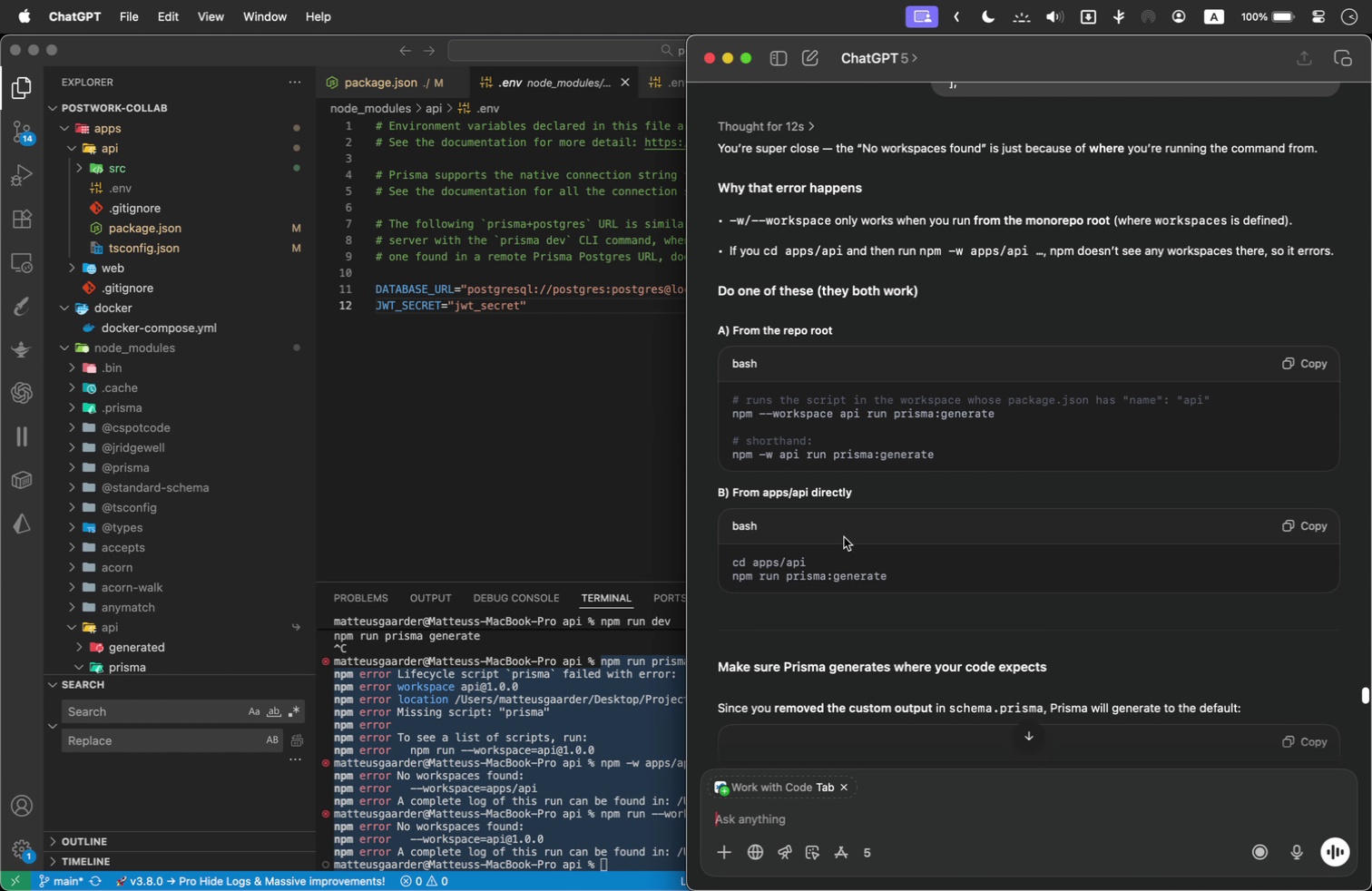 
scroll: coordinate [902, 553], scroll_direction: up, amount: 1.0
 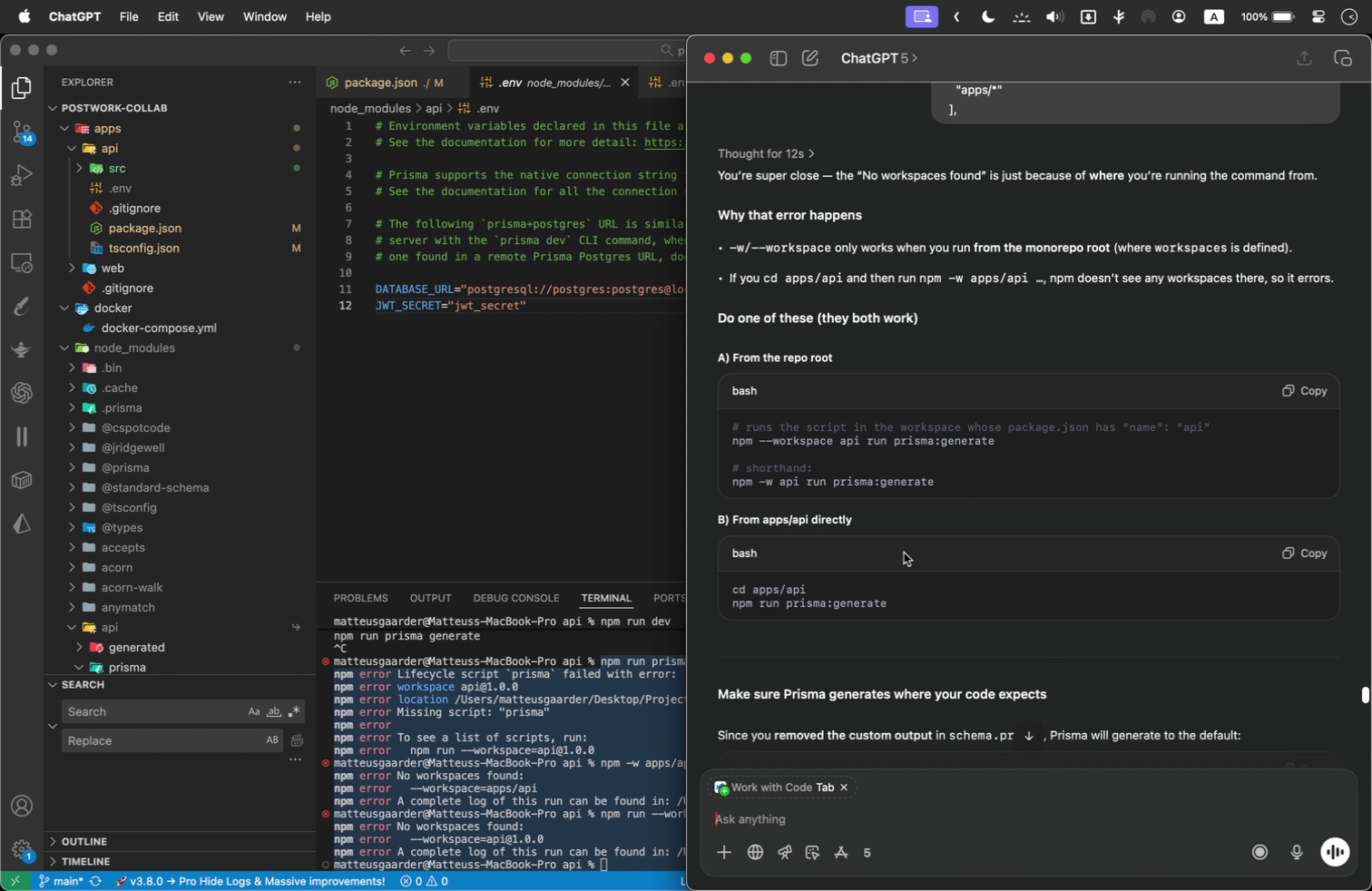 
wait(12.93)
 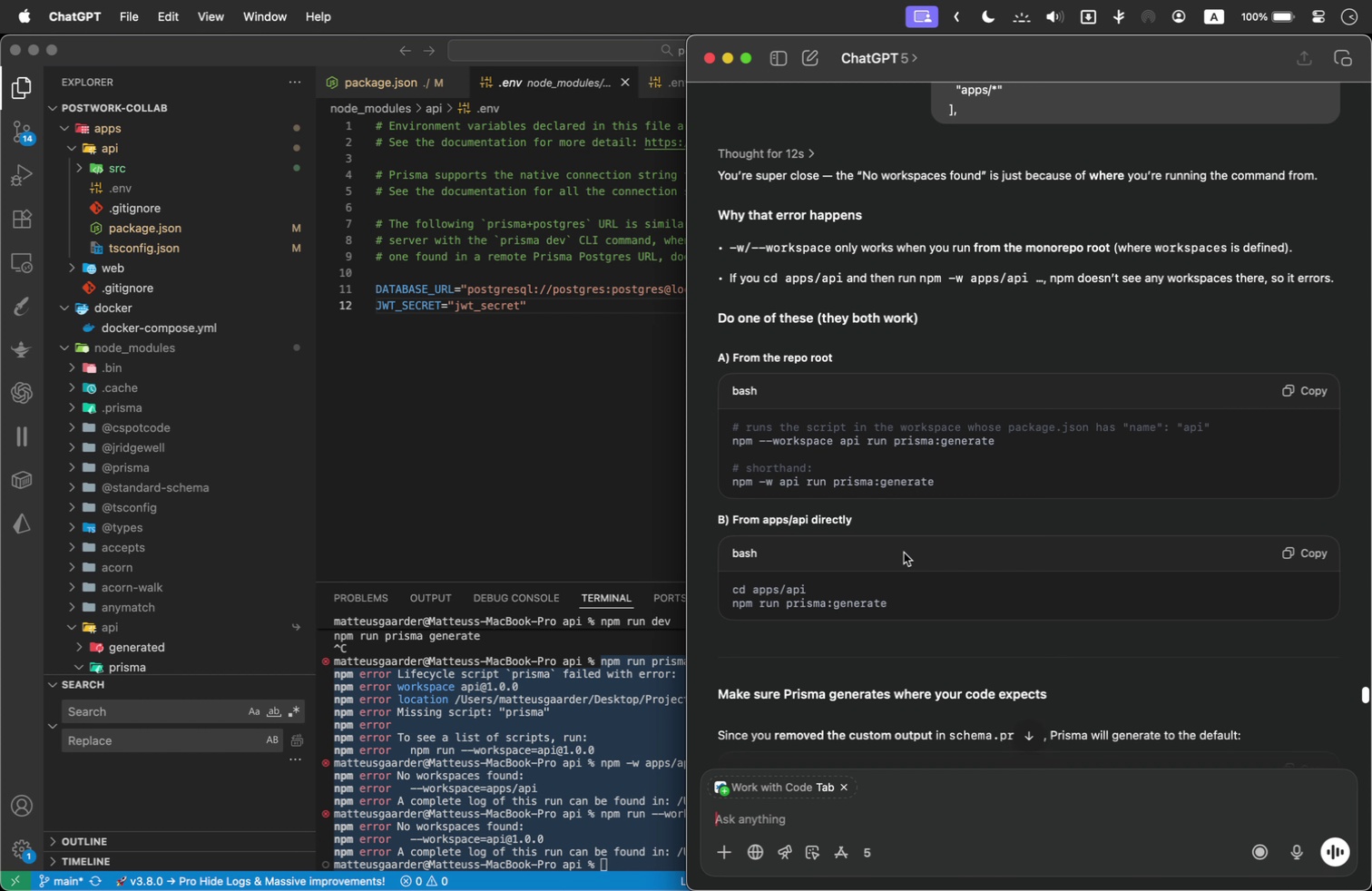 
left_click_drag(start_coordinate=[909, 602], to_coordinate=[747, 600])
 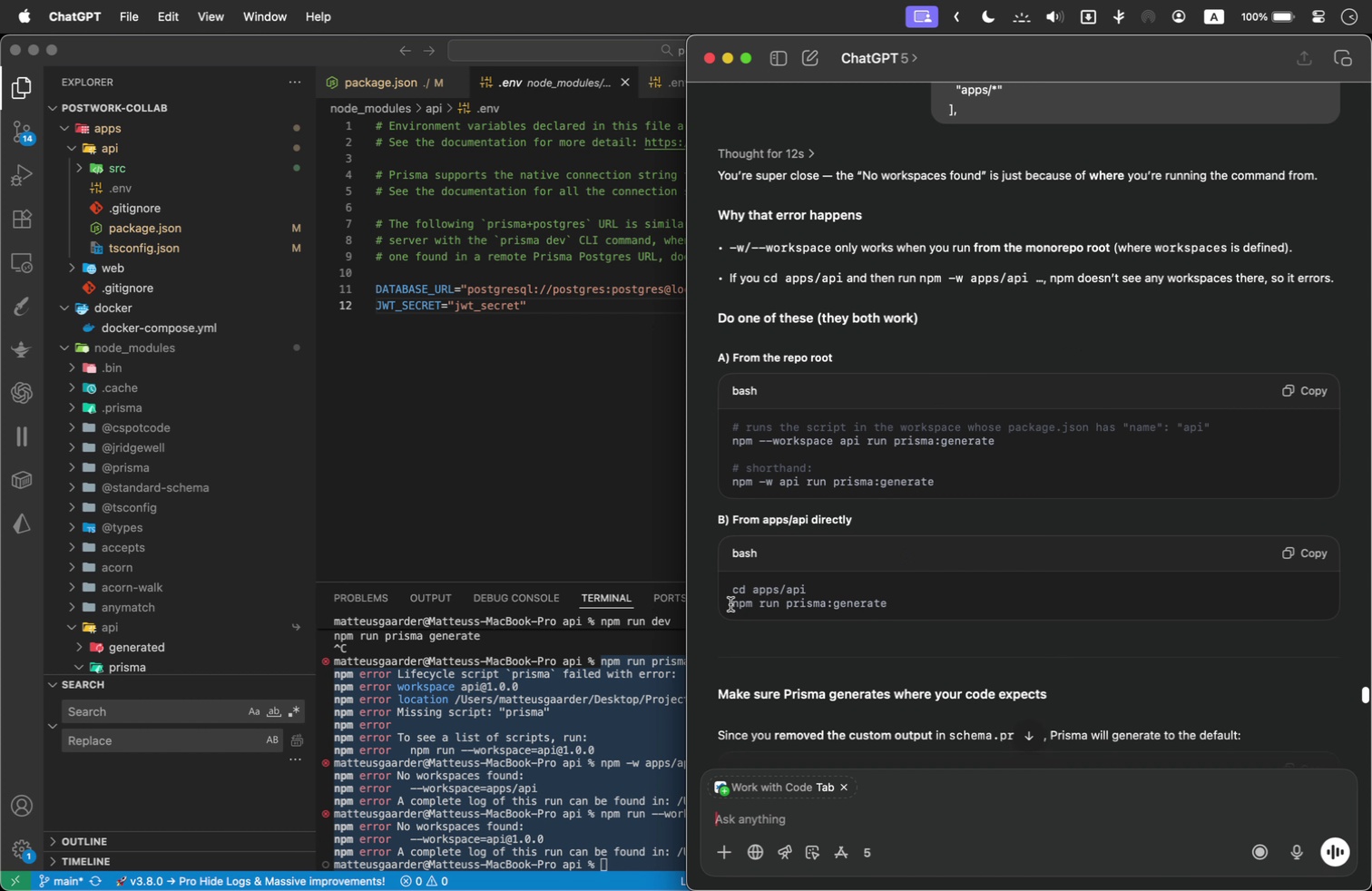 
left_click_drag(start_coordinate=[728, 605], to_coordinate=[904, 608])
 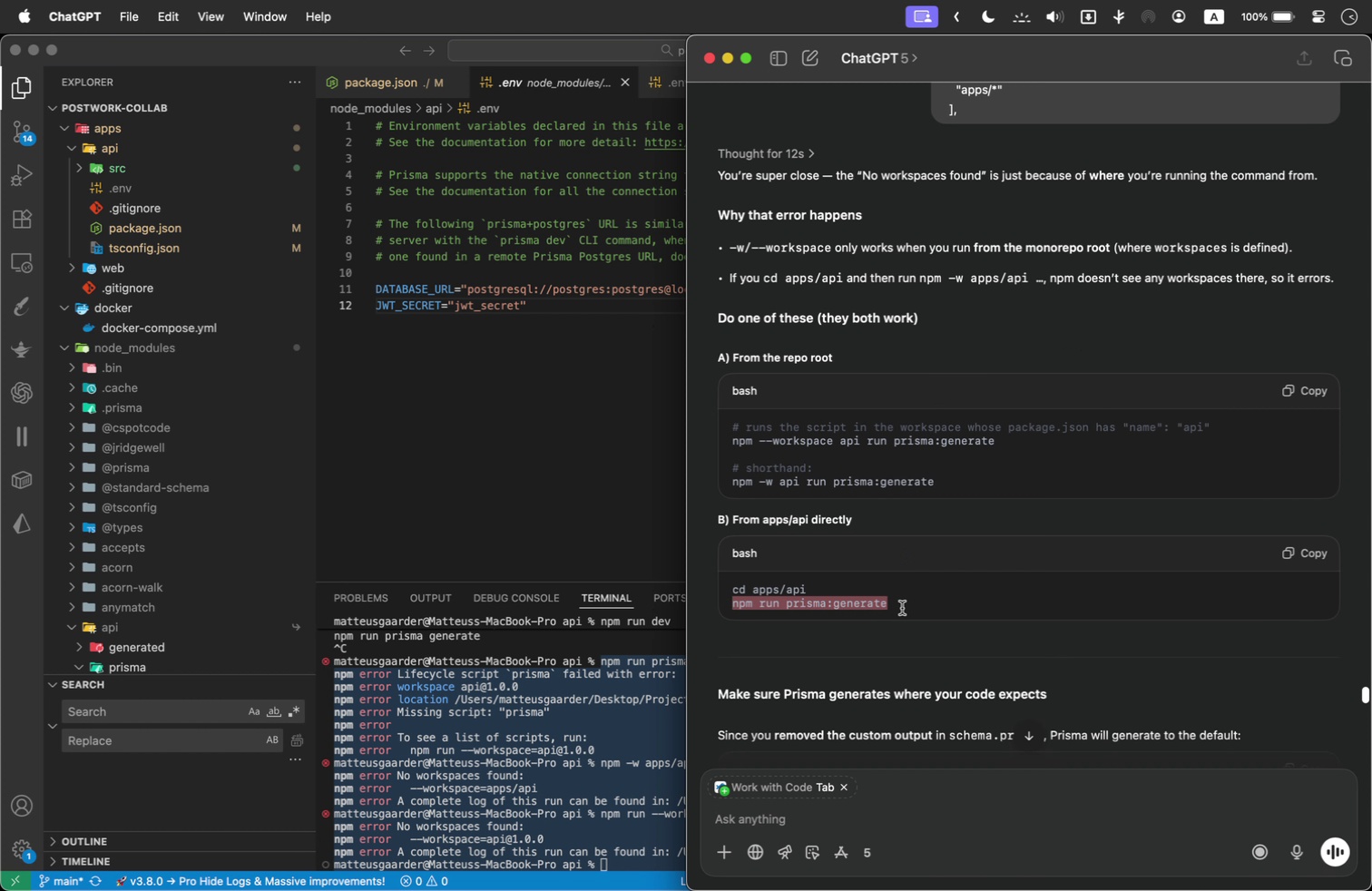 
key(Meta+C)
 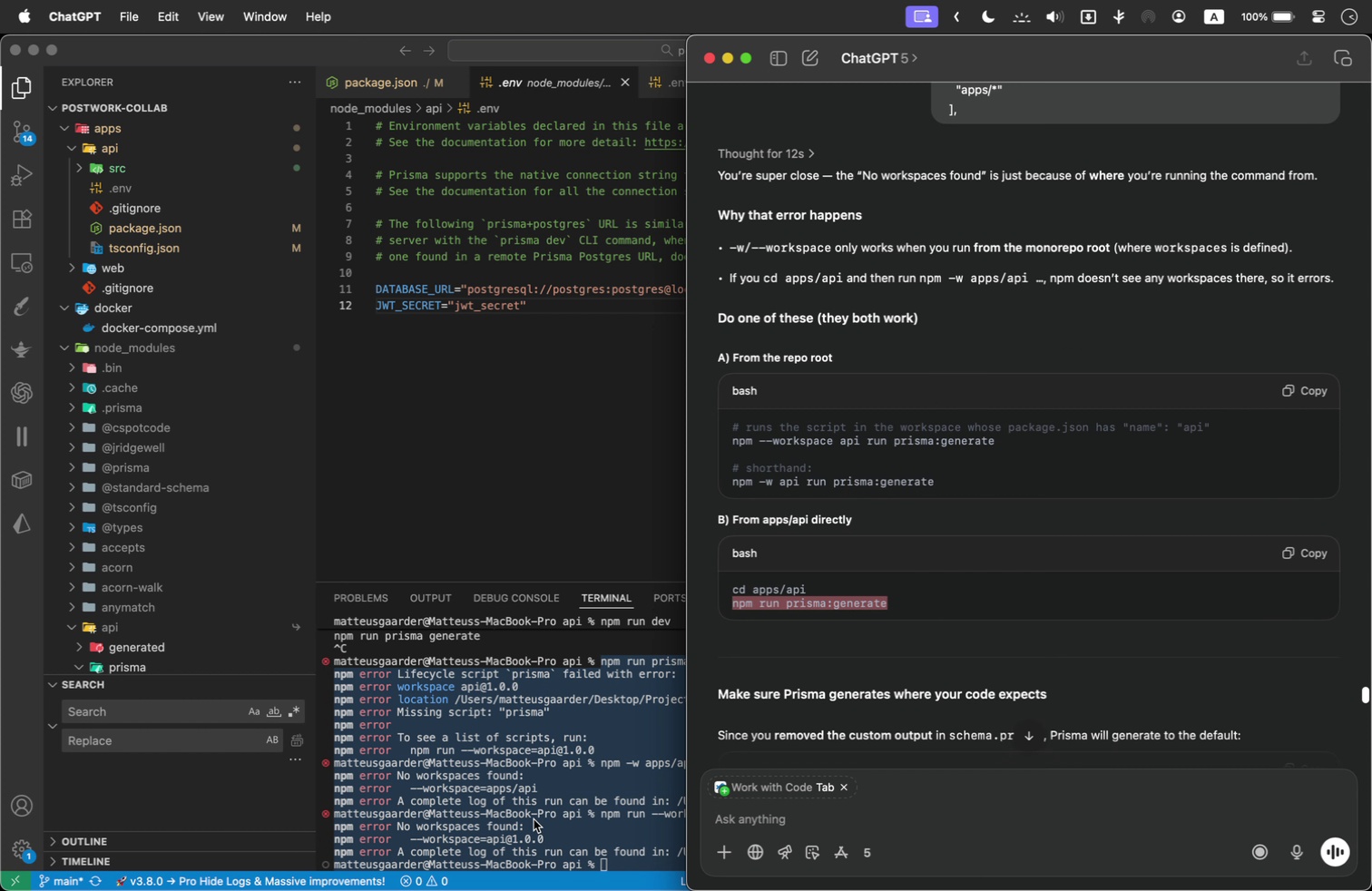 
left_click([534, 819])
 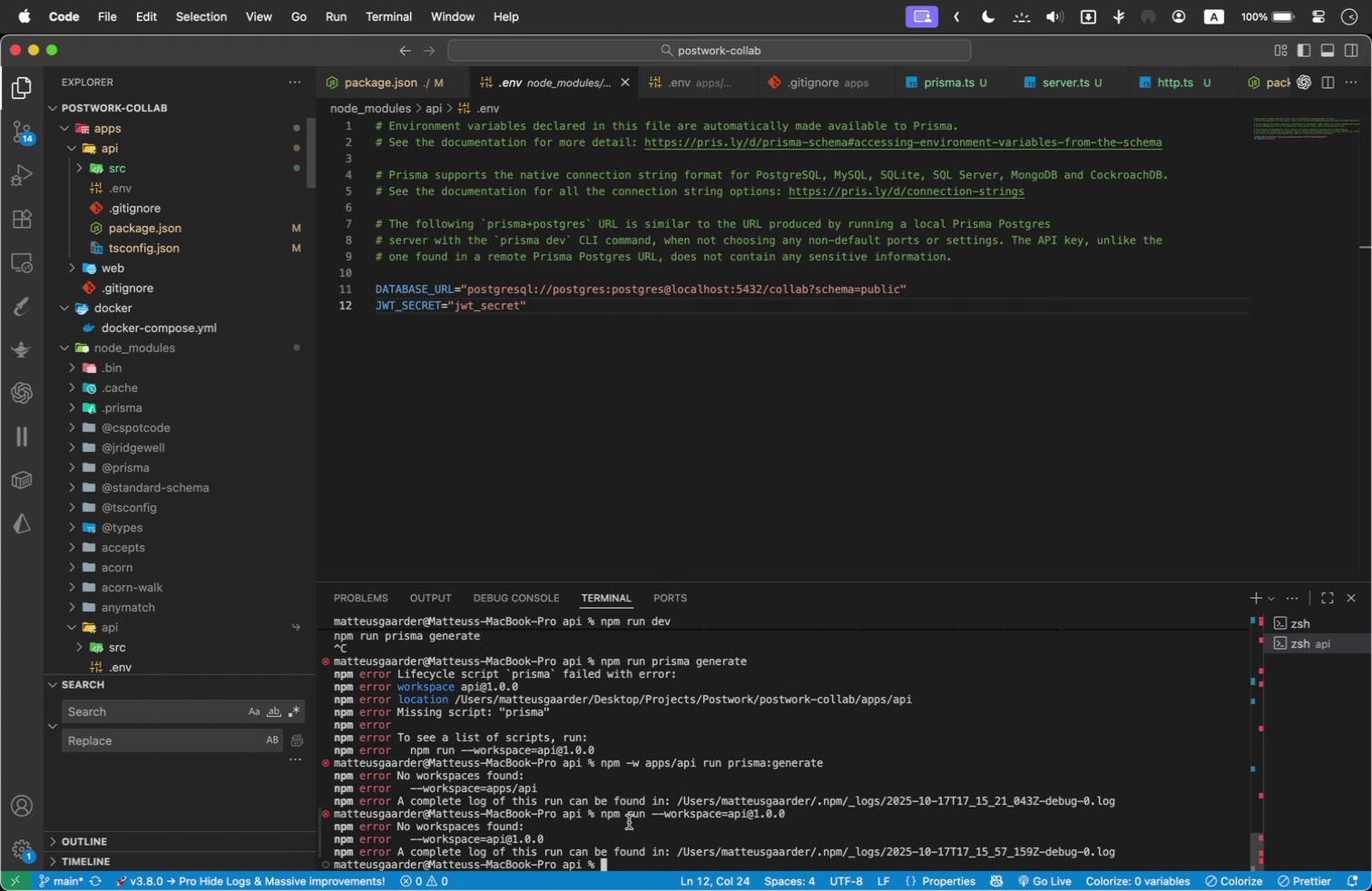 
key(Meta+V)
 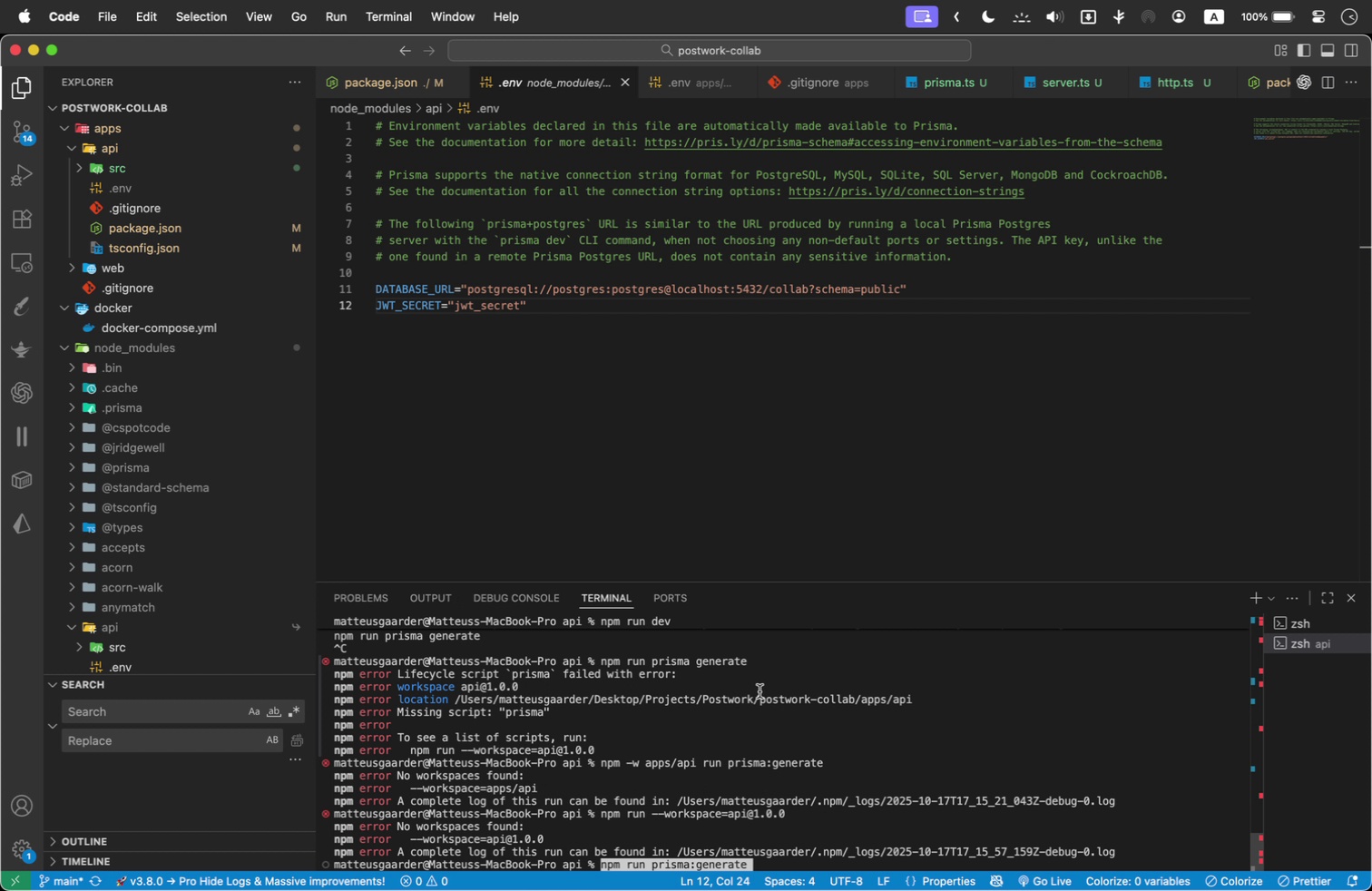 
key(Enter)
 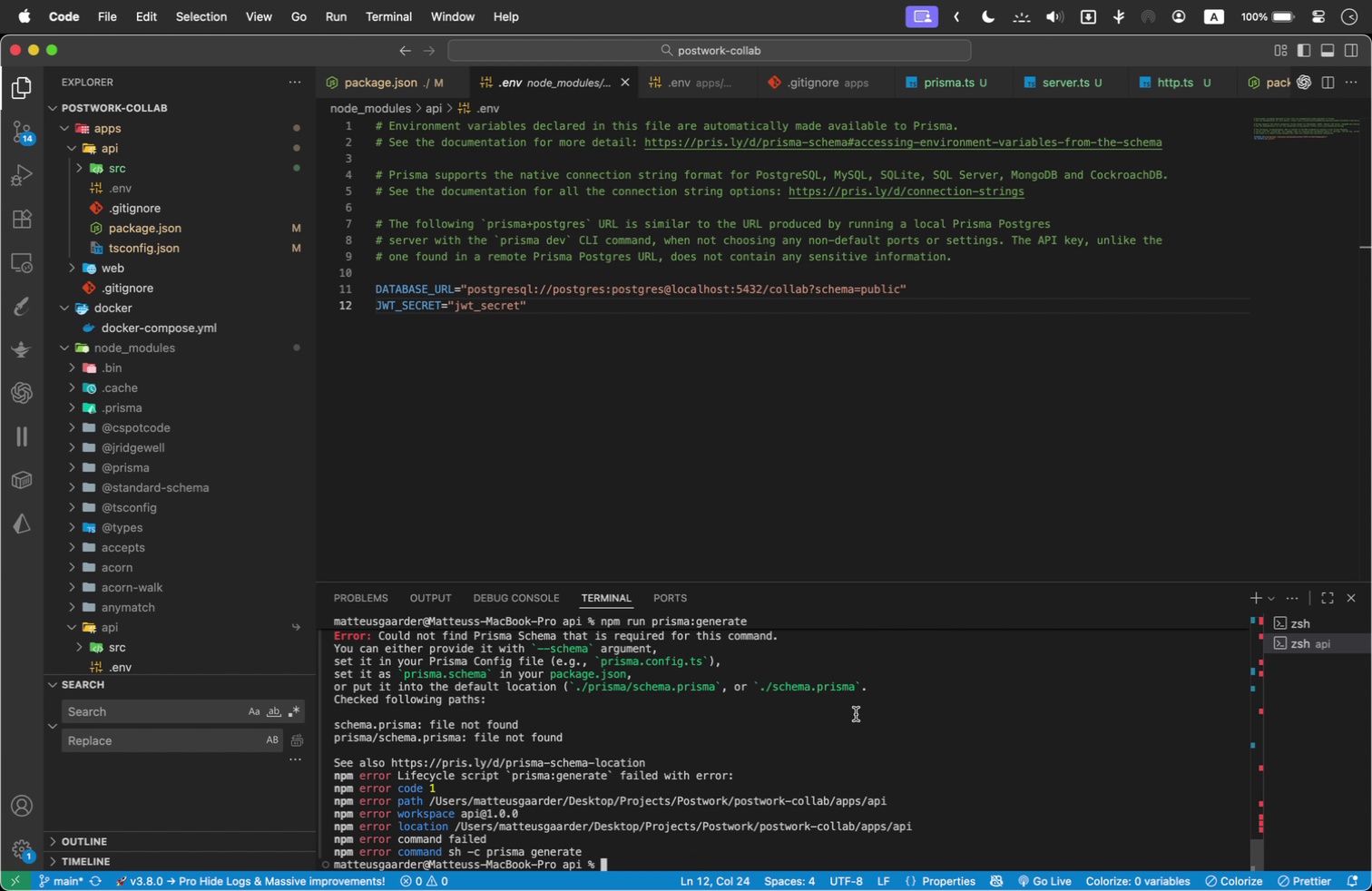 
wait(12.46)
 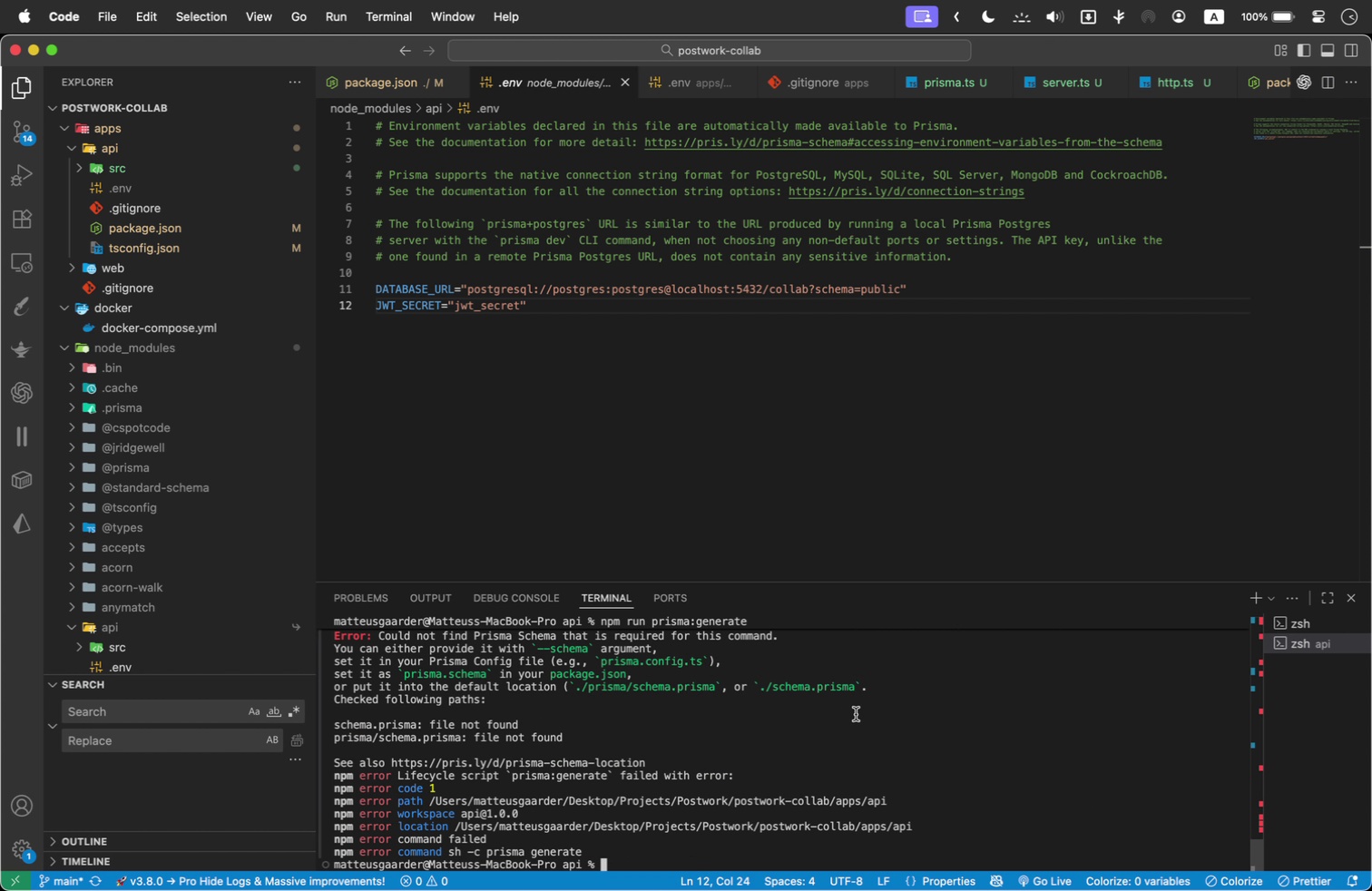 
scroll: coordinate [210, 539], scroll_direction: down, amount: 2.0
 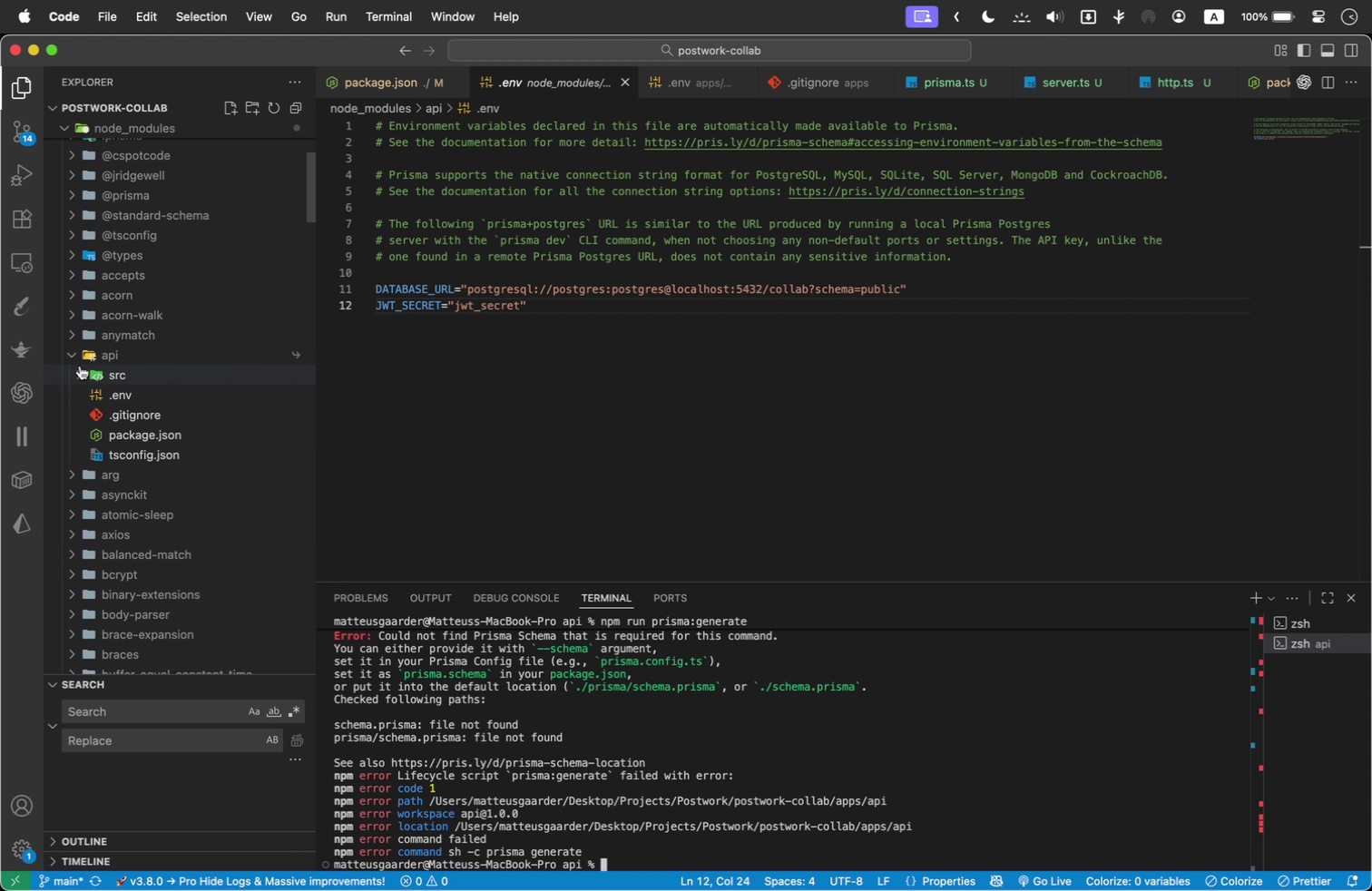 
left_click([79, 366])
 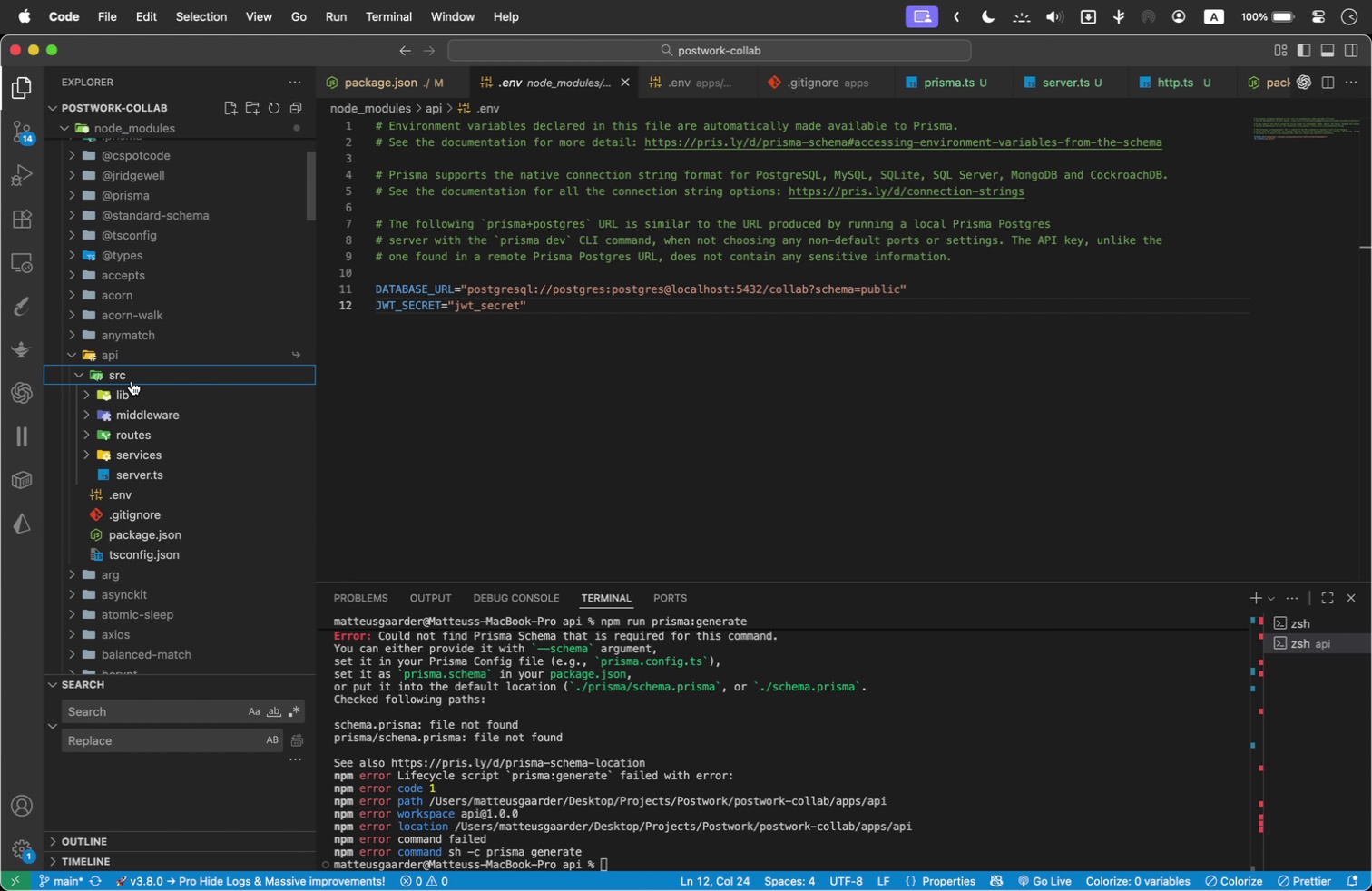 
left_click([131, 379])
 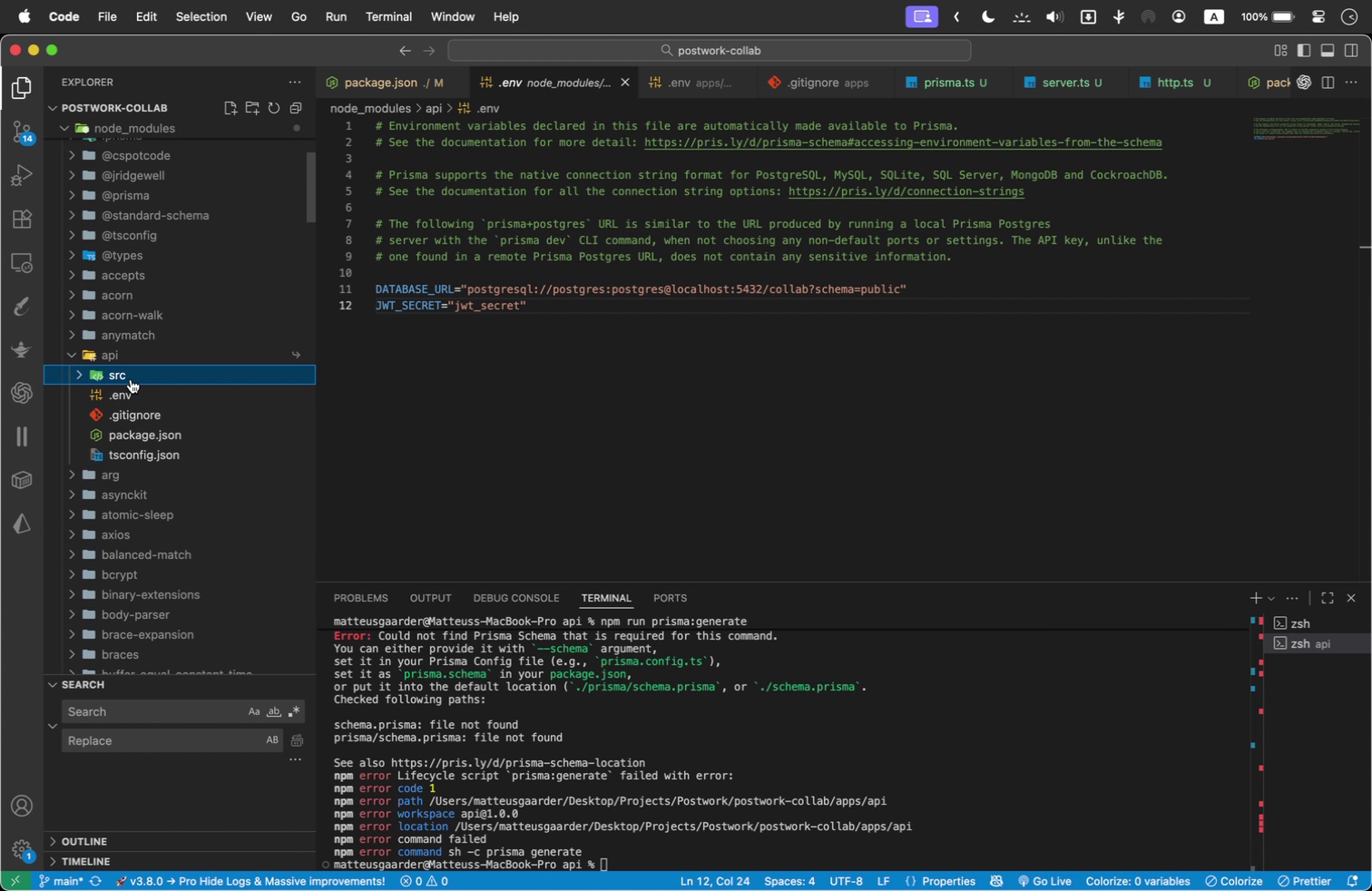 
double_click([131, 379])
 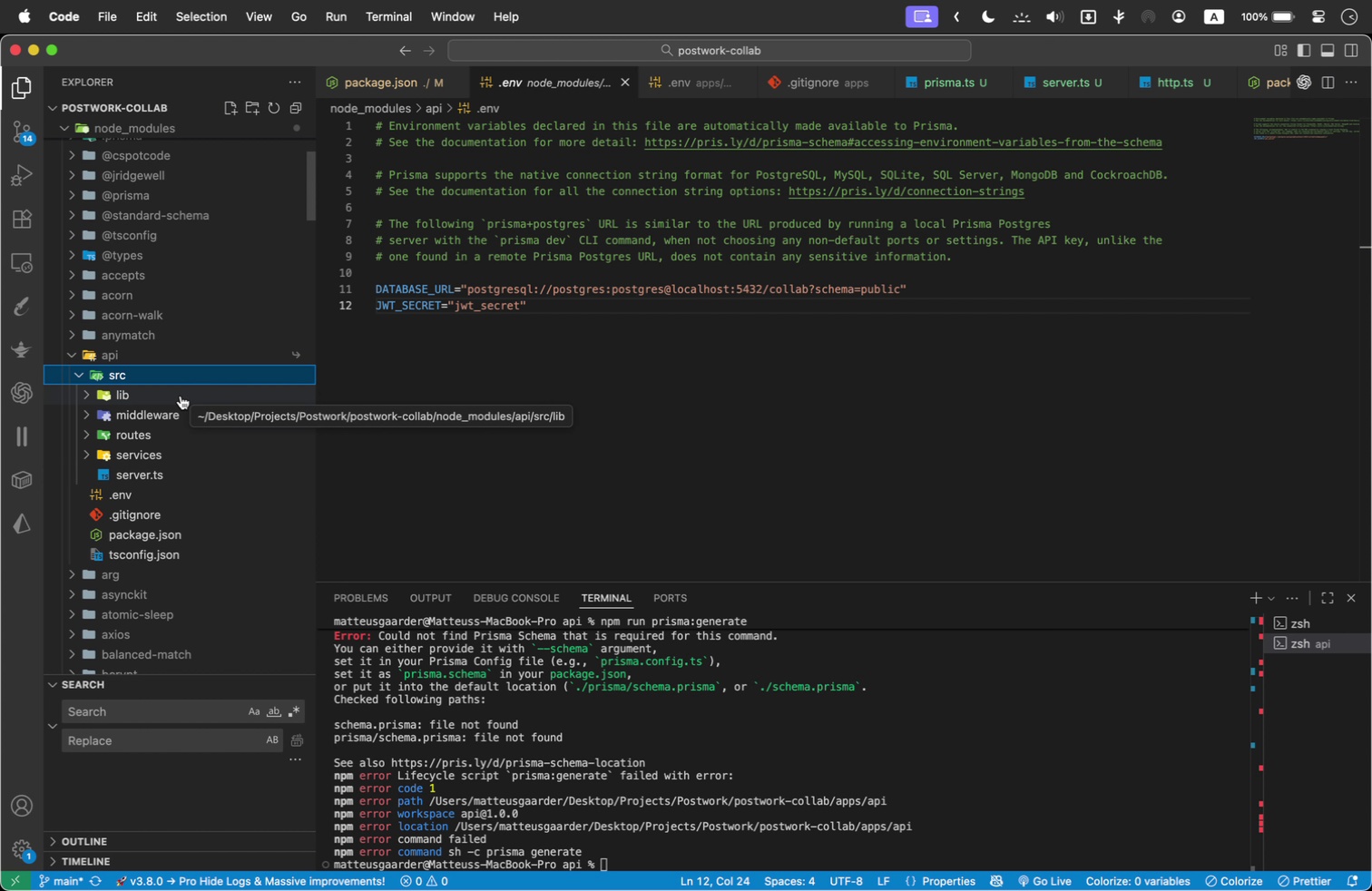 
wait(10.65)
 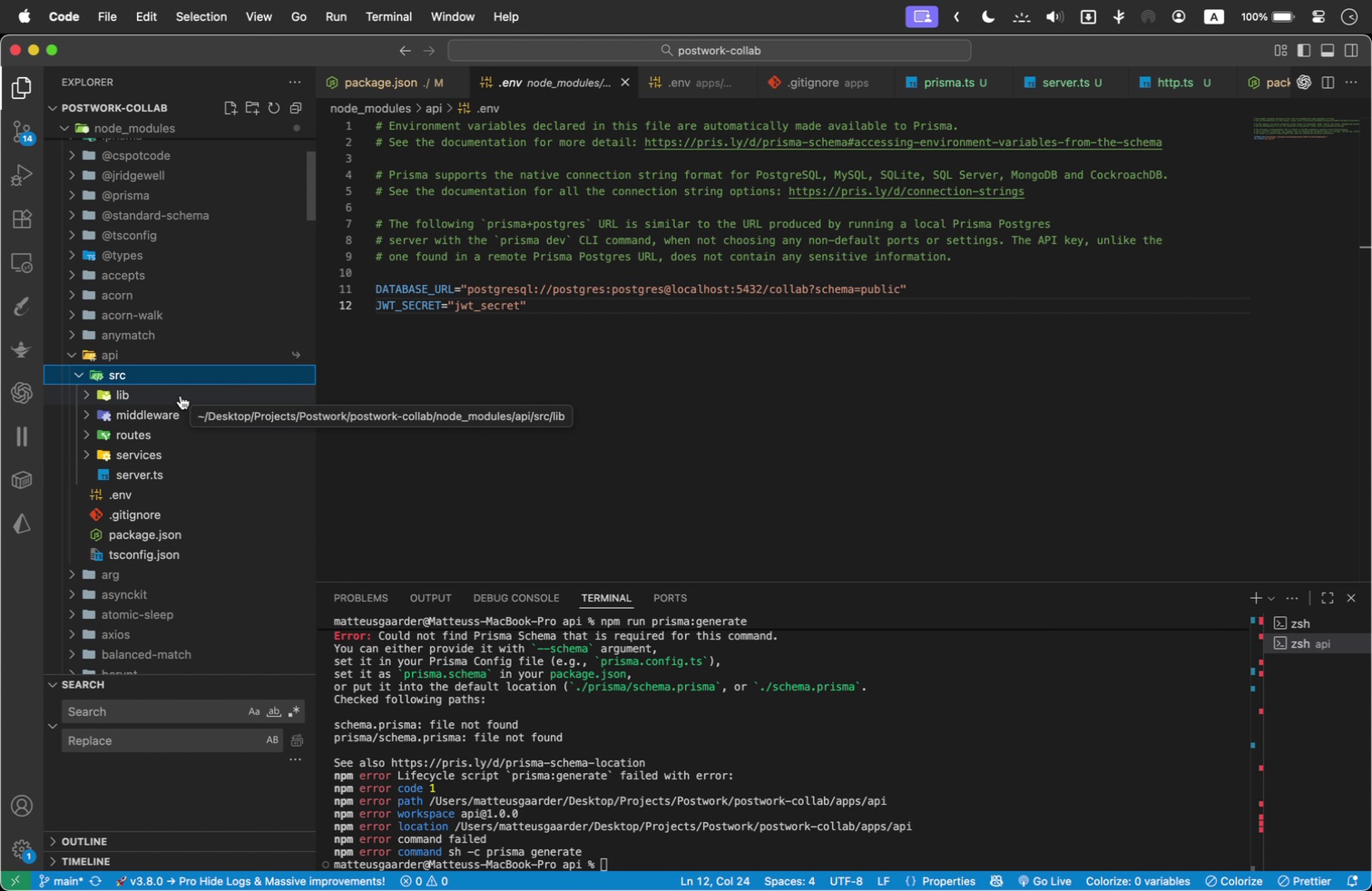 
scroll: coordinate [185, 416], scroll_direction: up, amount: 1.0
 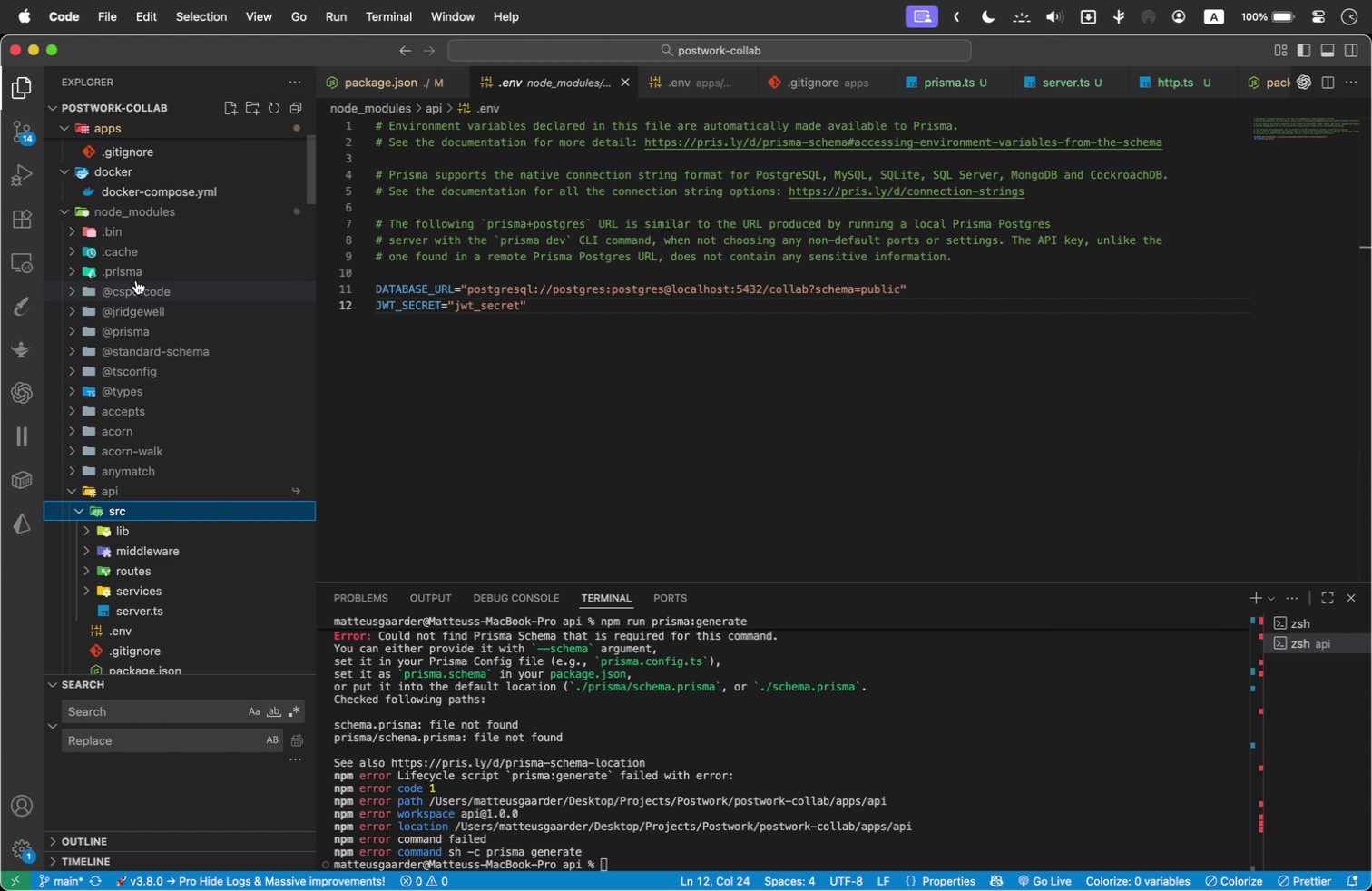 
left_click([136, 276])
 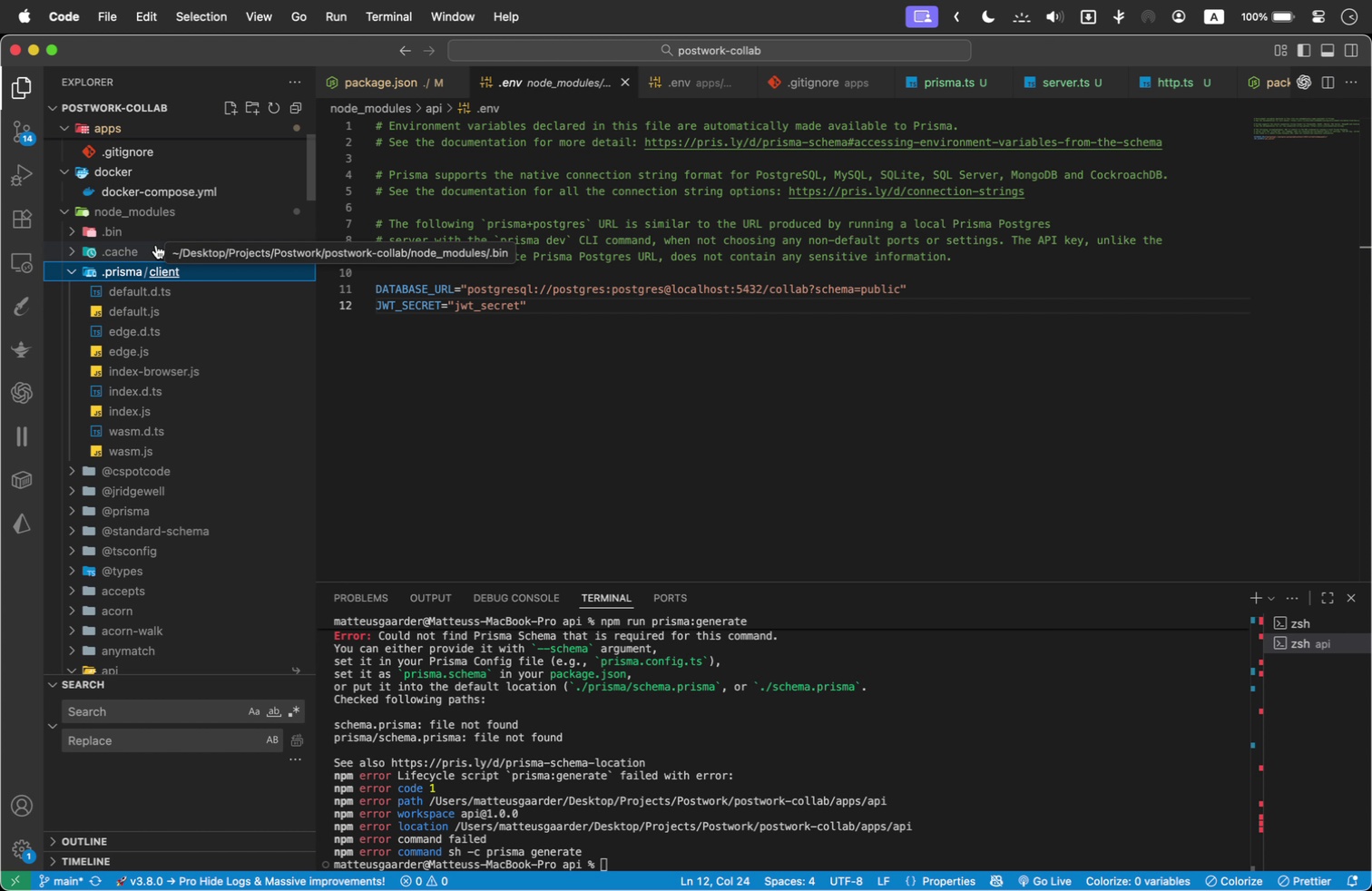 
wait(6.25)
 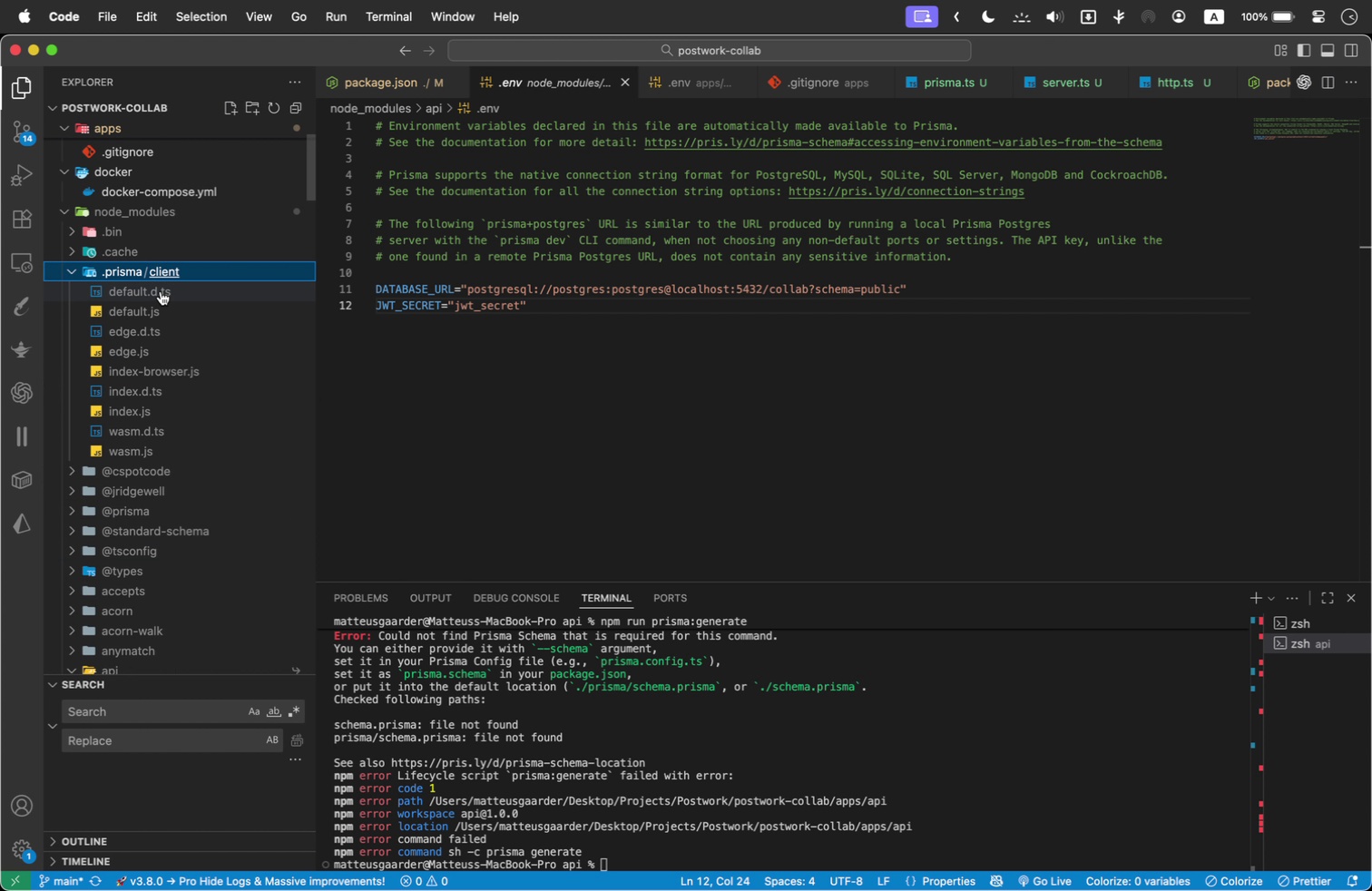 
left_click([510, 396])
 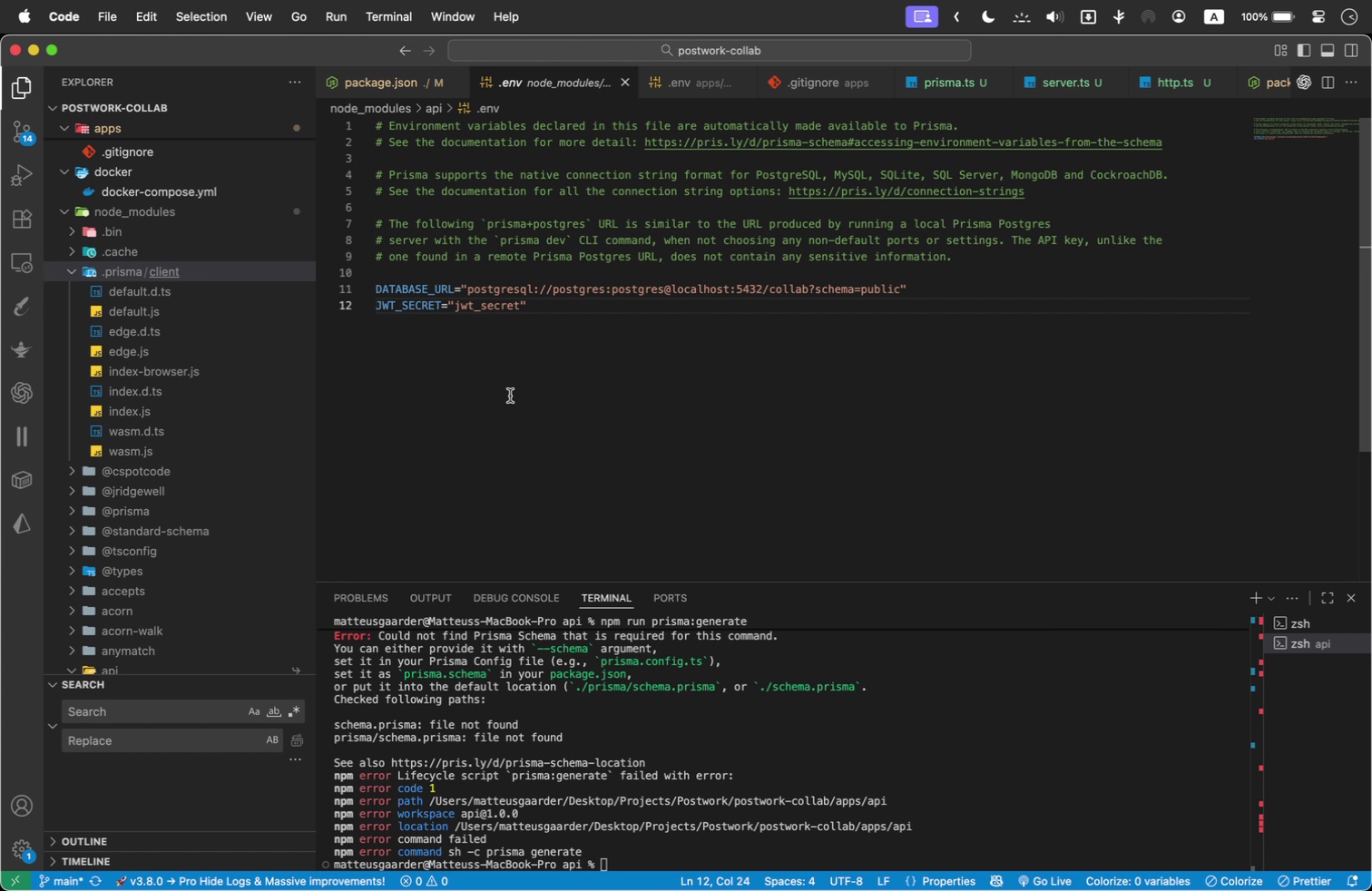 
key(Meta+Z)
 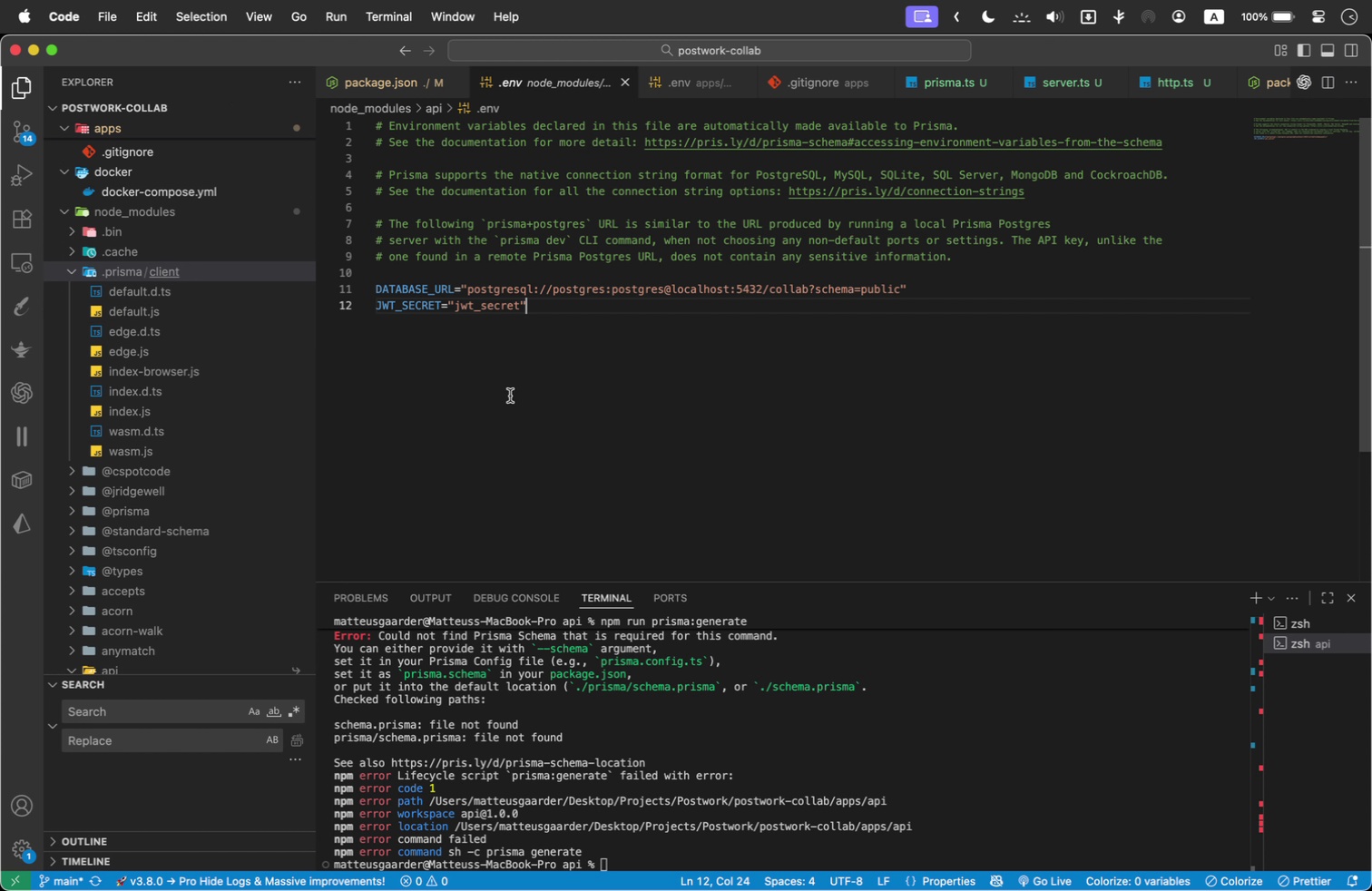 
key(Meta+Z)
 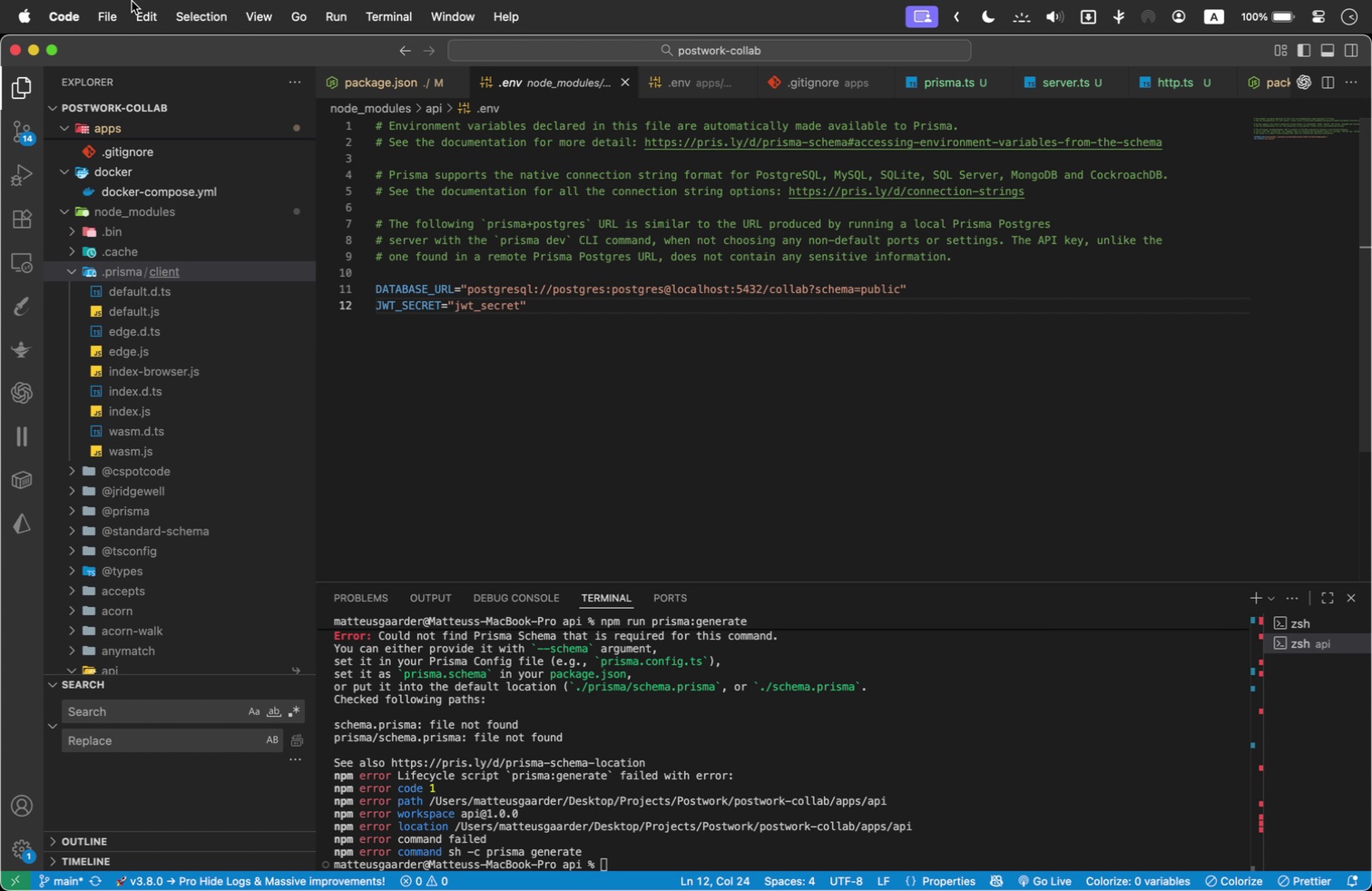 
left_click([132, 1])
 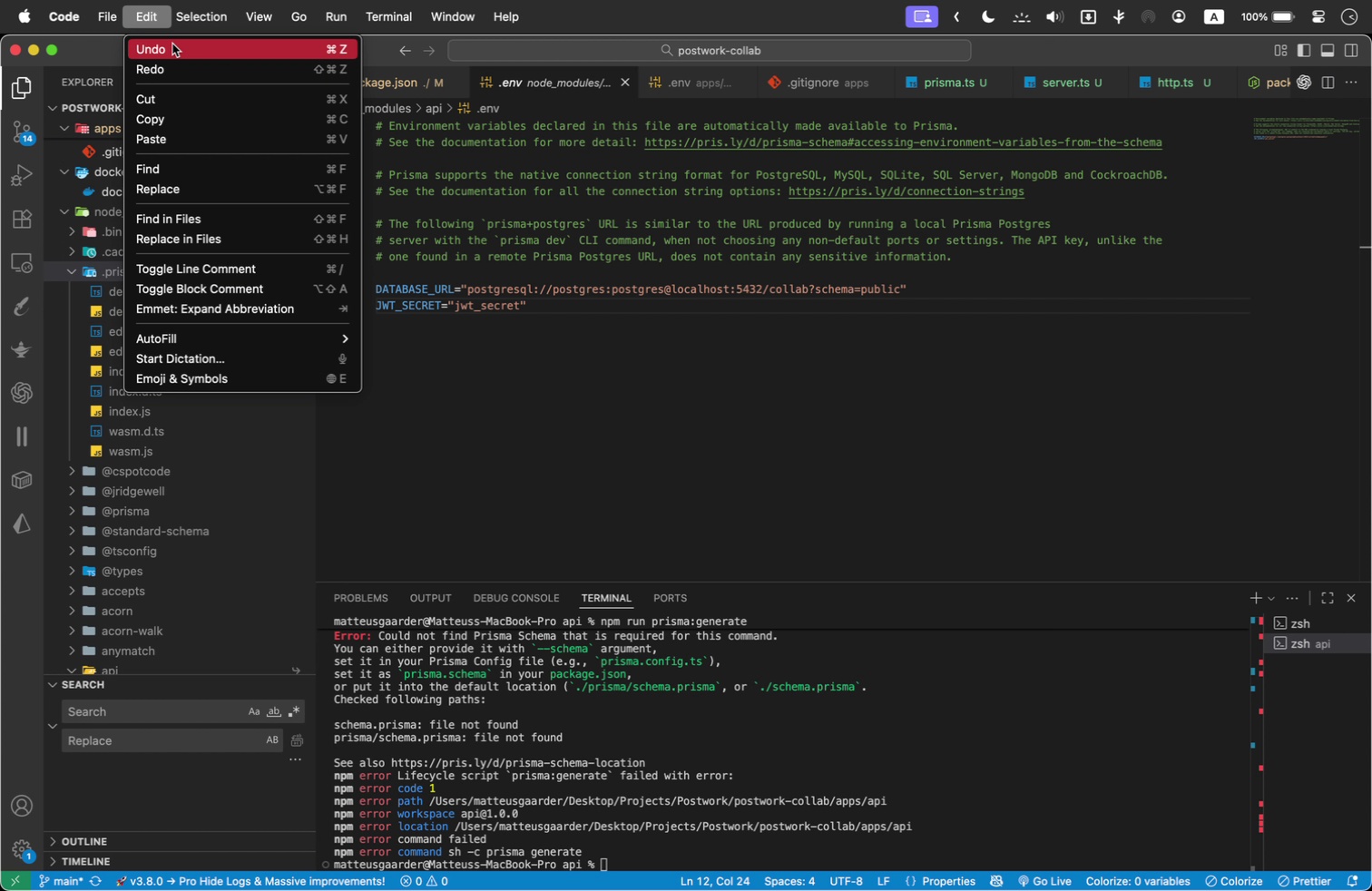 
double_click([172, 44])
 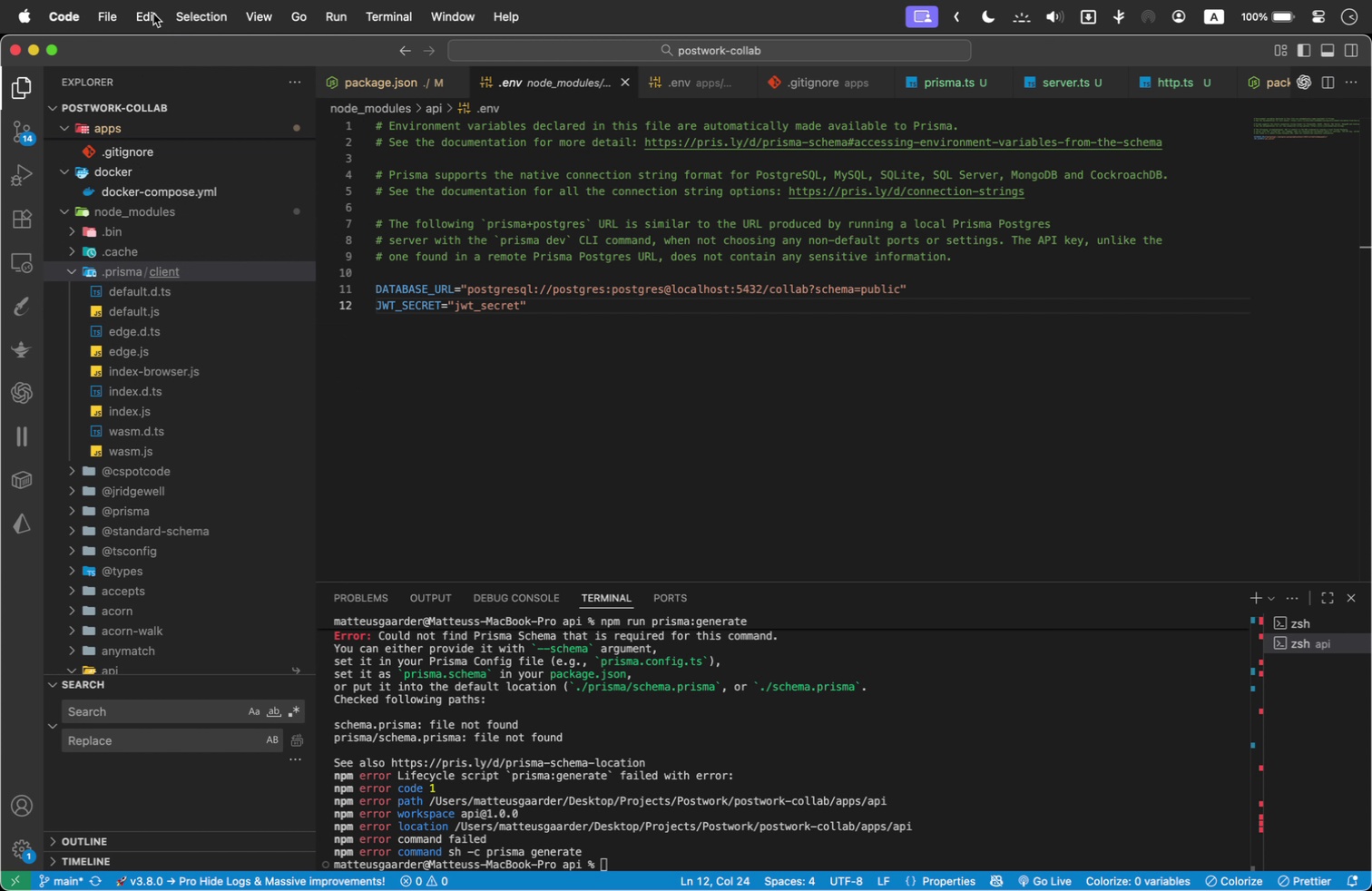 
left_click([151, 11])
 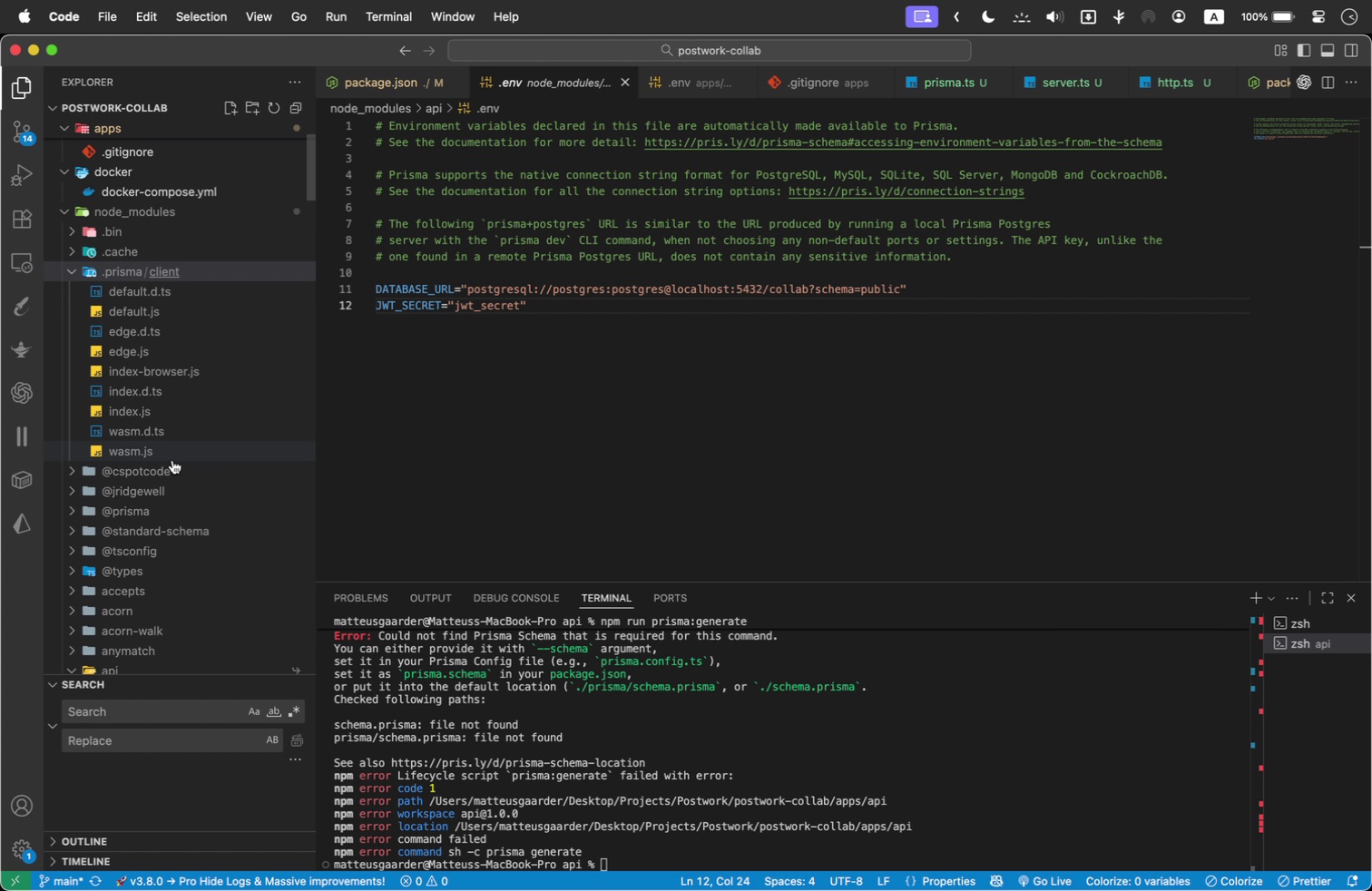 
scroll: coordinate [180, 575], scroll_direction: down, amount: 2.0
 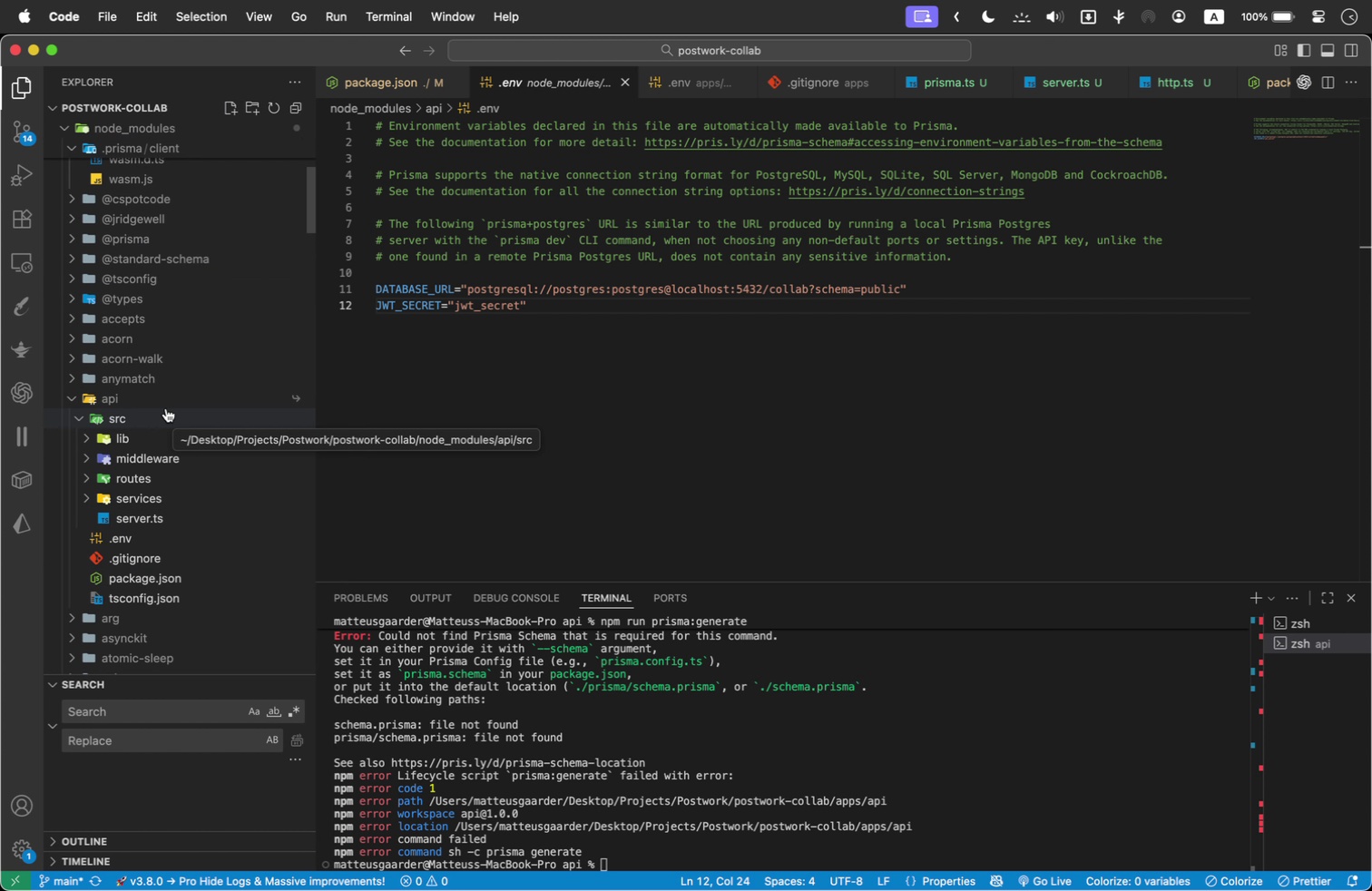 
wait(9.98)
 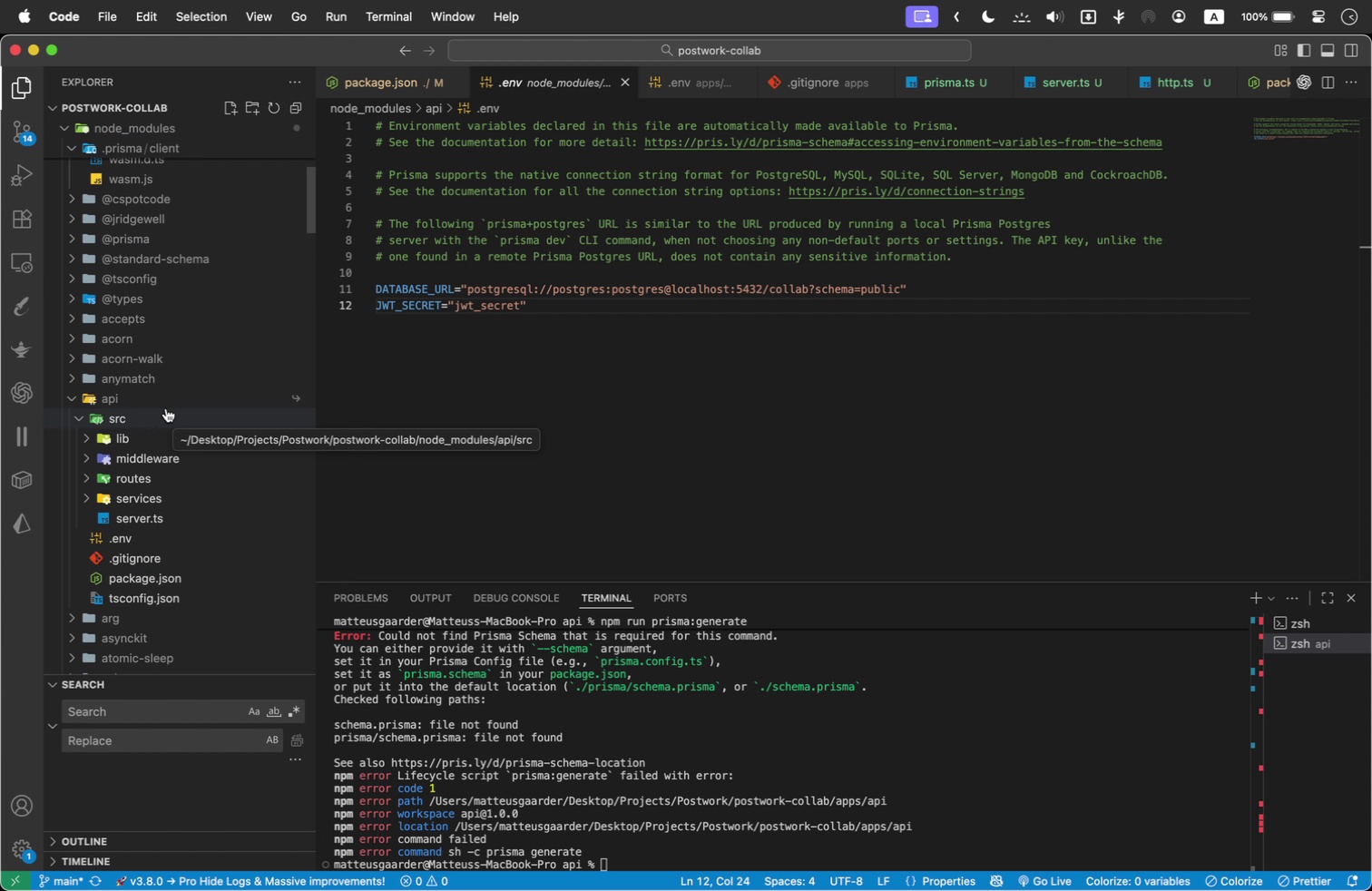 
left_click([162, 406])
 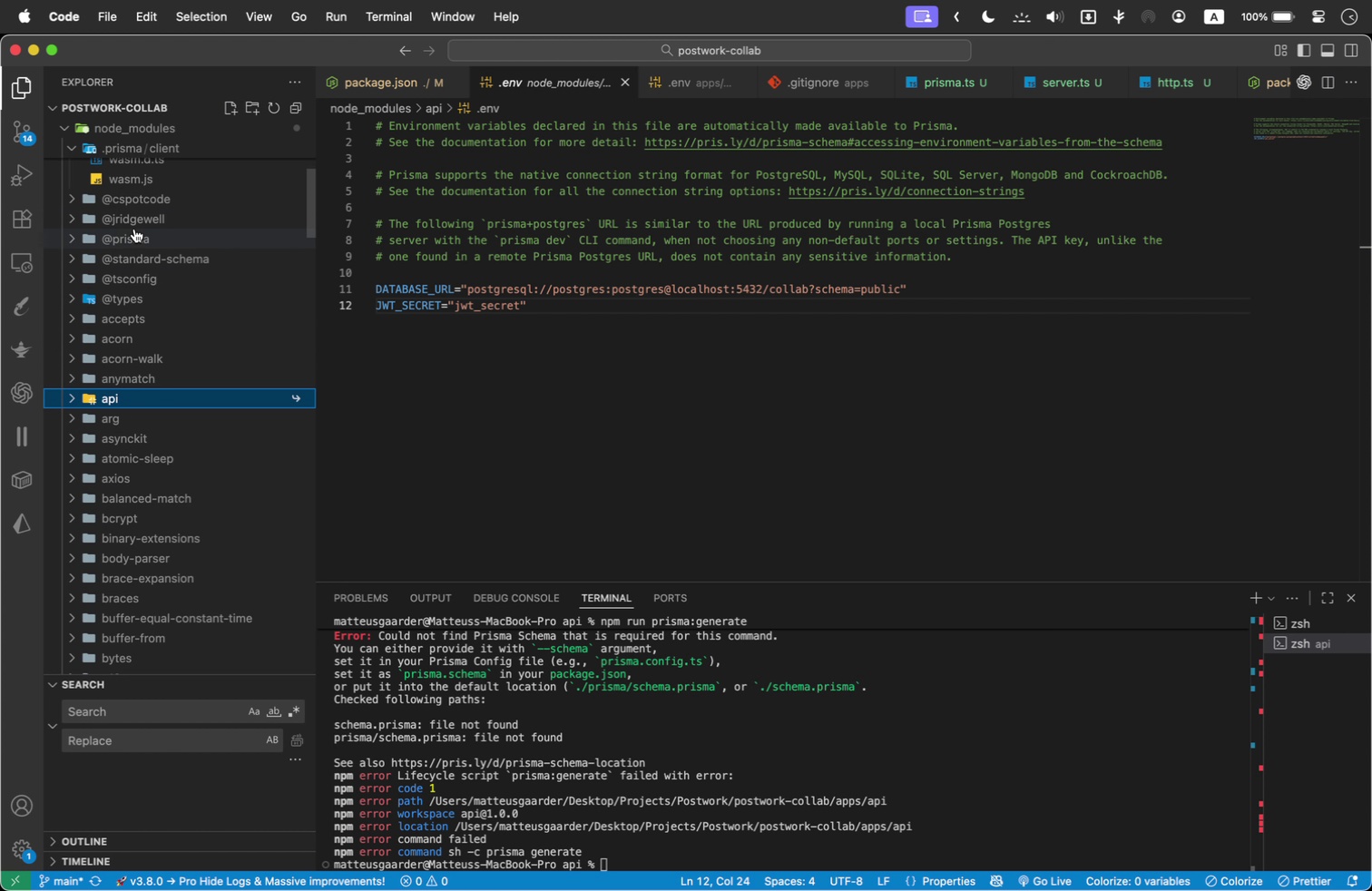 
scroll: coordinate [181, 400], scroll_direction: down, amount: 41.0
 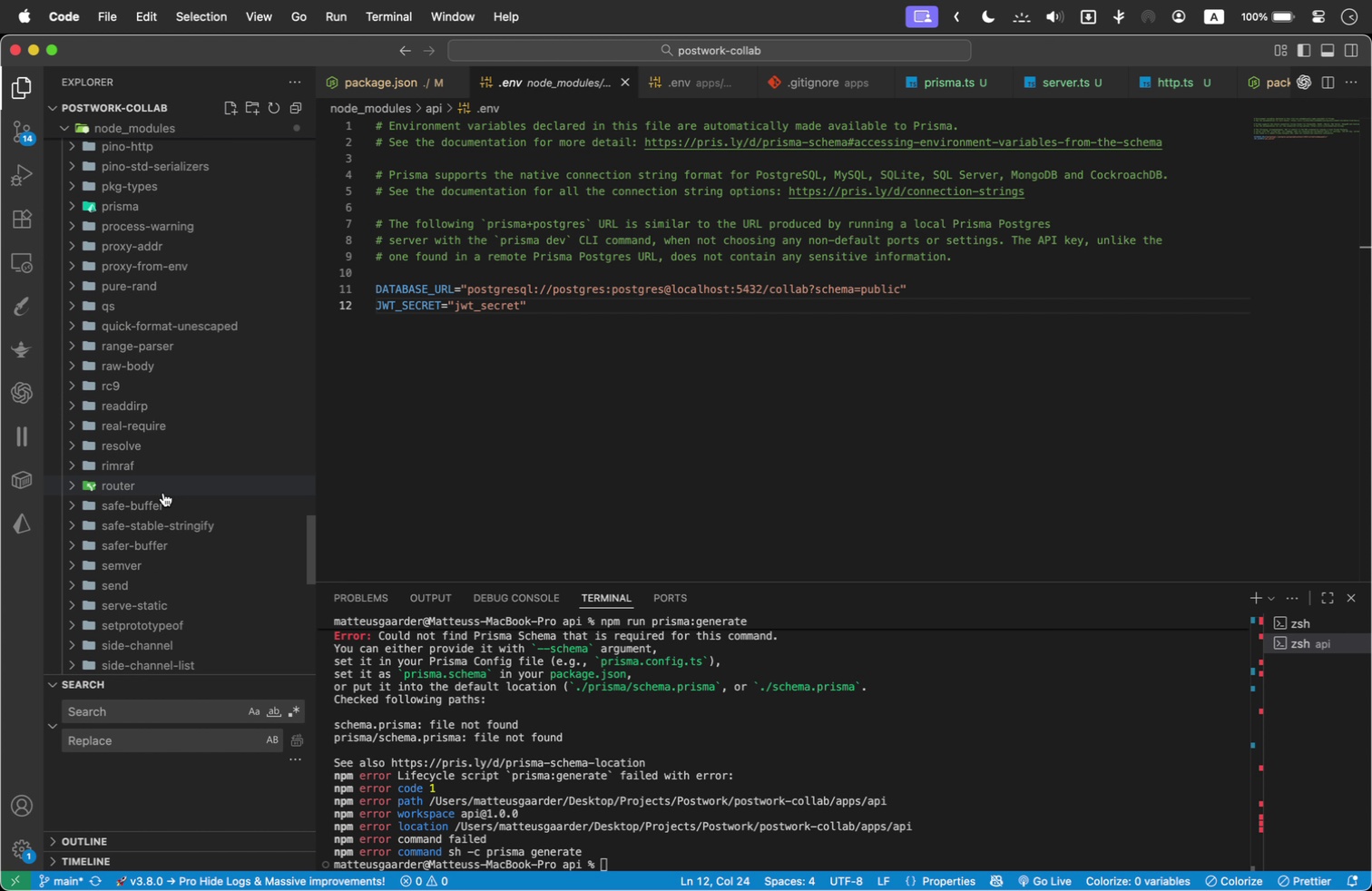 
scroll: coordinate [163, 493], scroll_direction: up, amount: 1.0
 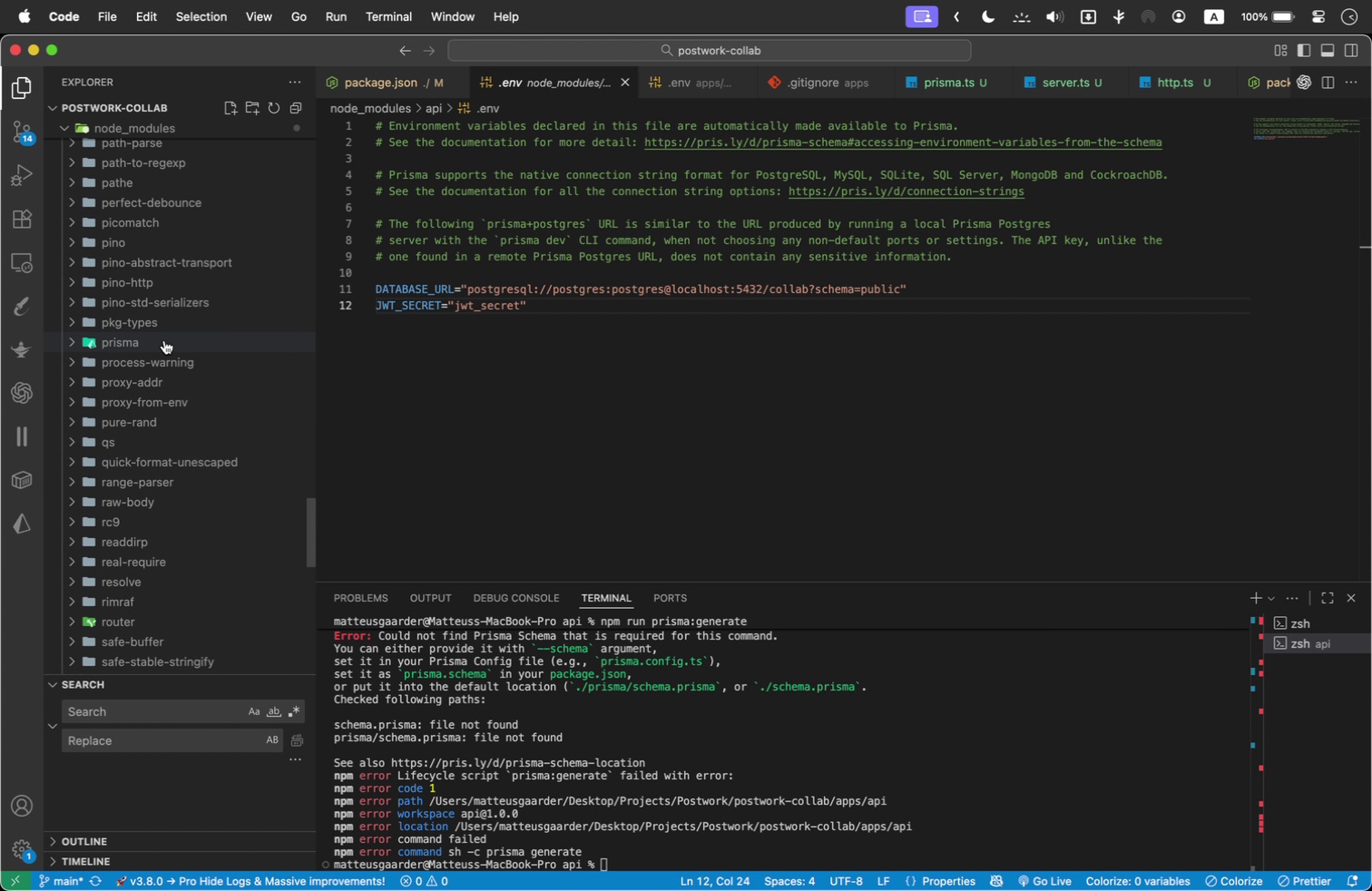 
left_click([164, 340])
 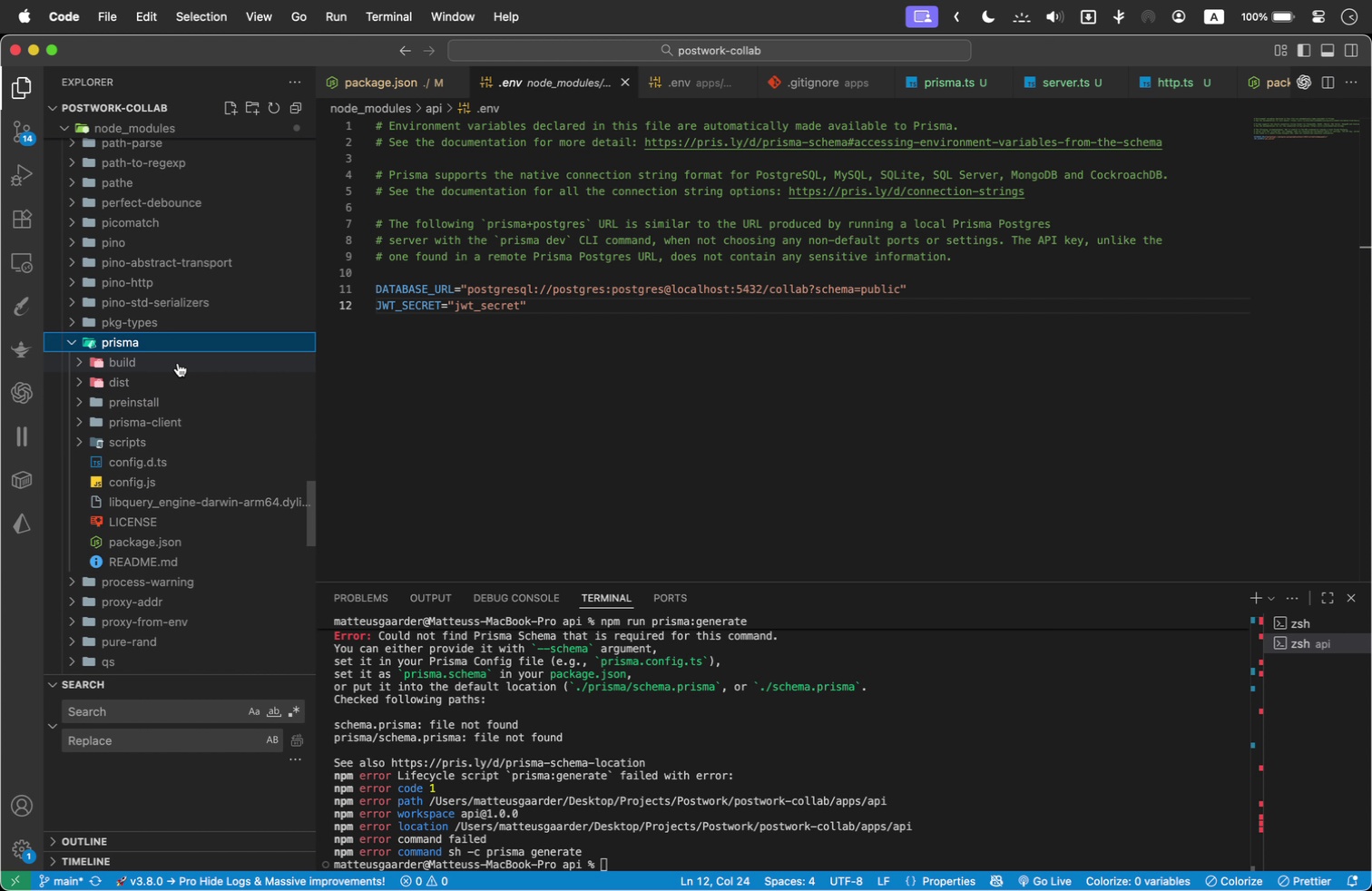 
wait(9.24)
 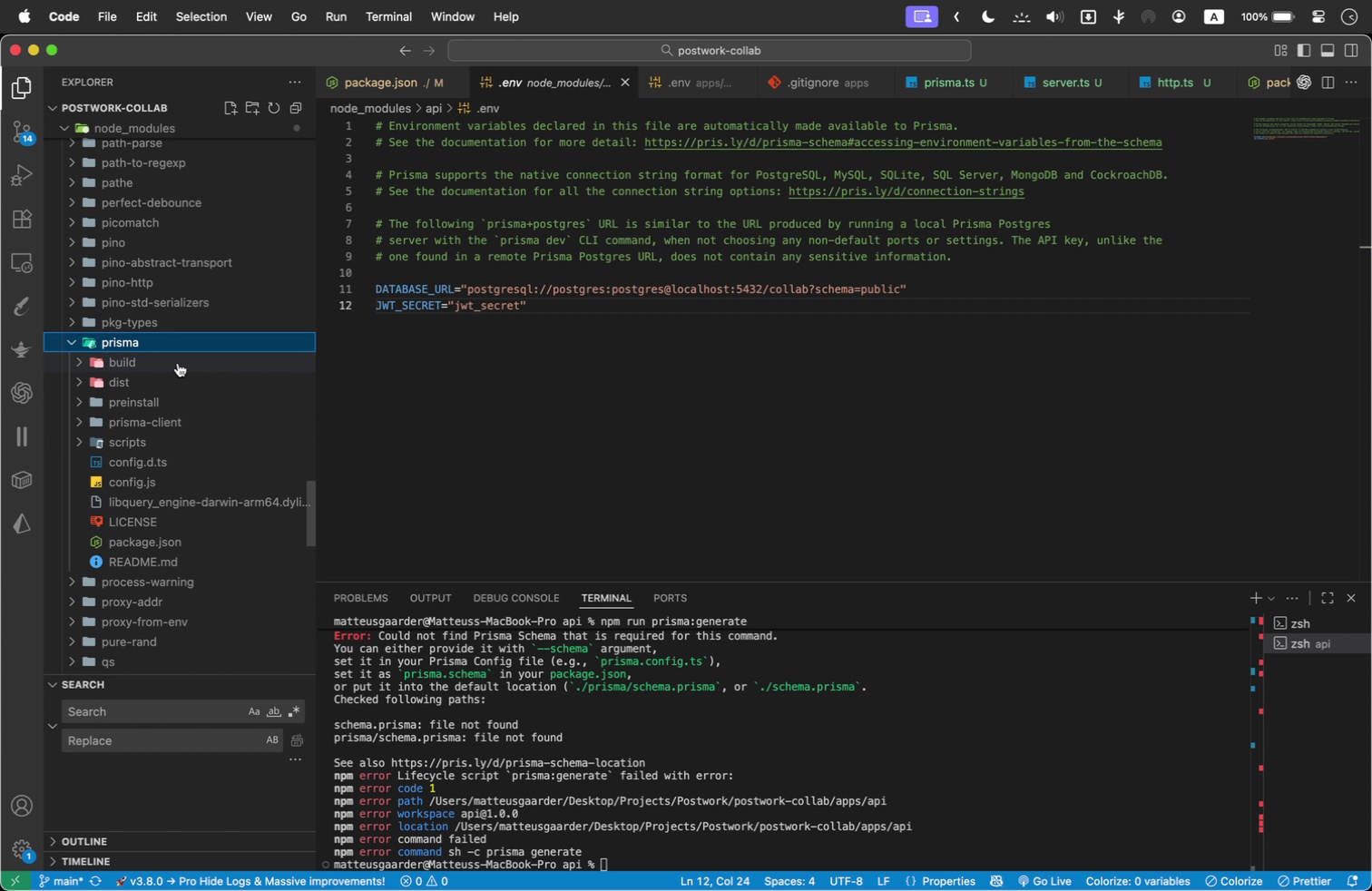 
left_click([170, 365])
 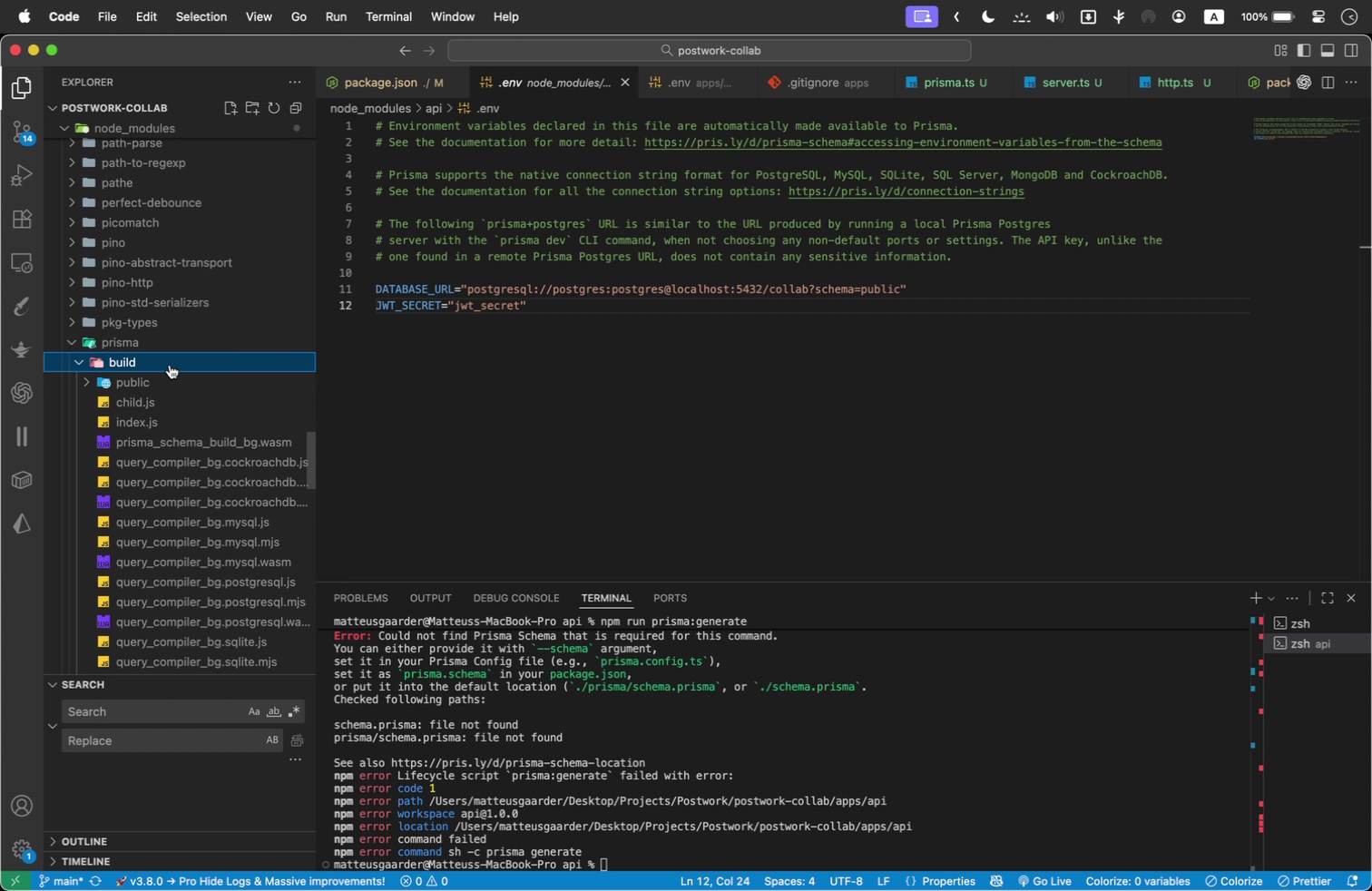 
left_click([170, 365])
 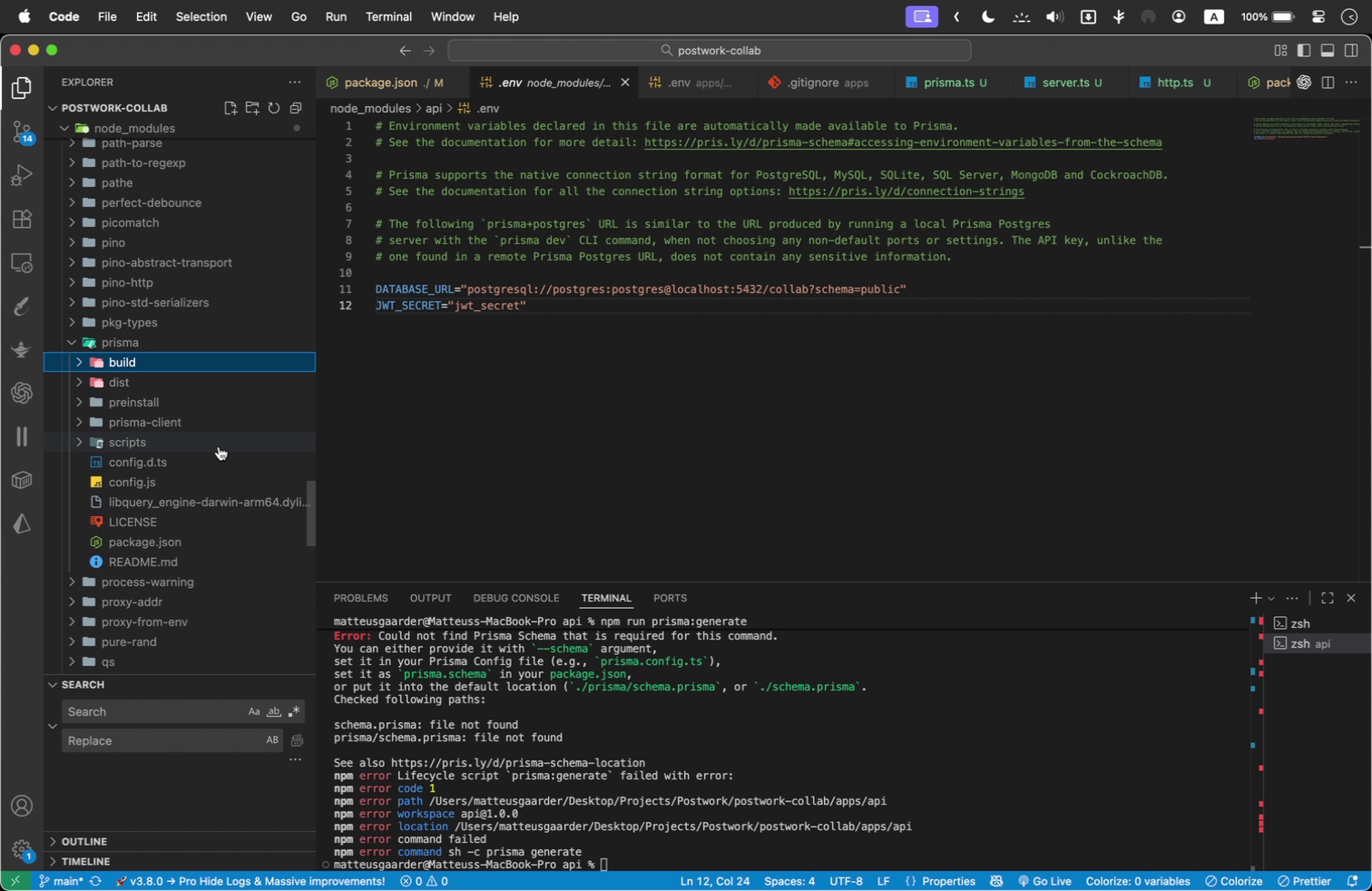 
scroll: coordinate [216, 455], scroll_direction: up, amount: 1.0
 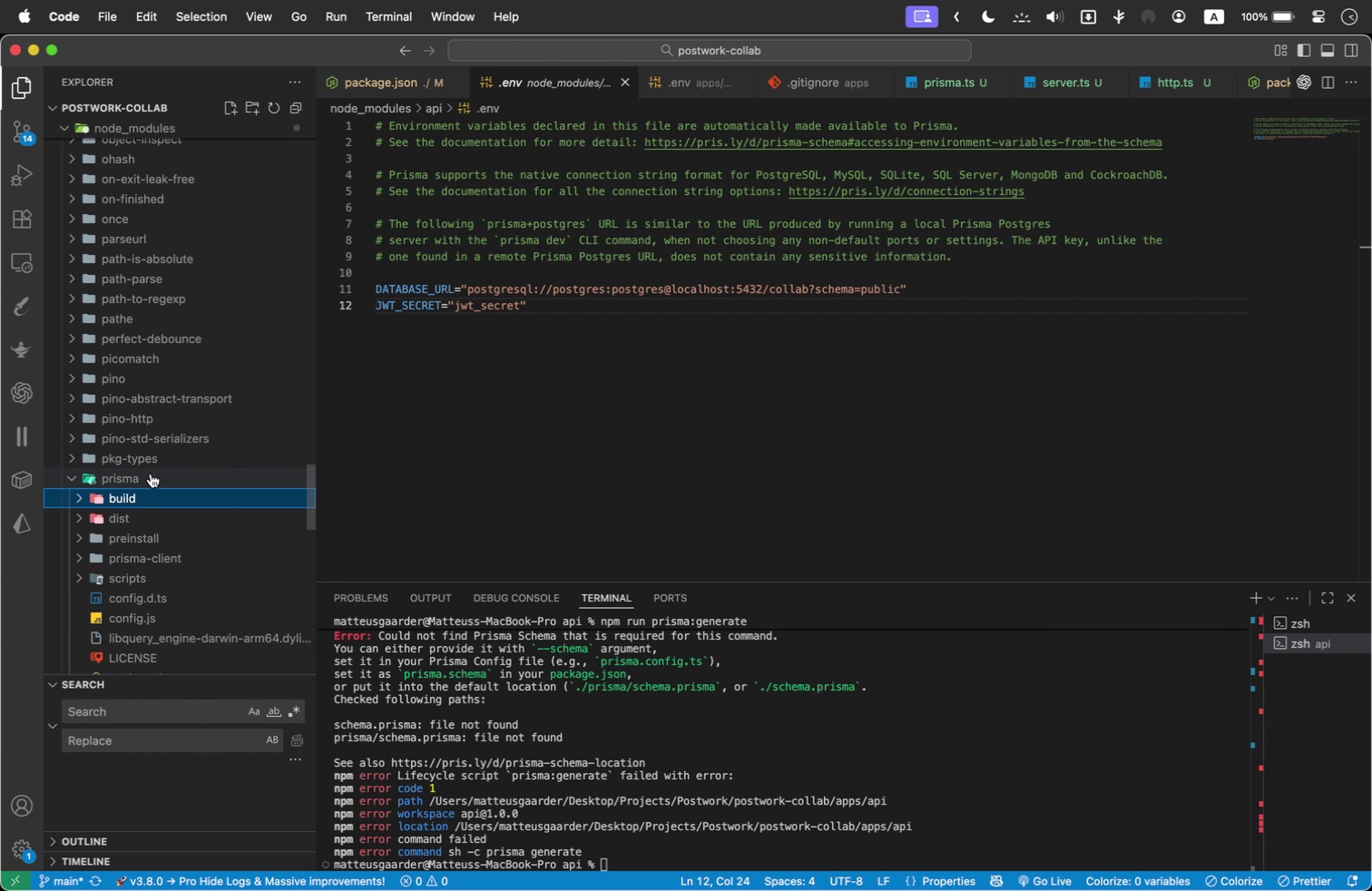 
left_click([151, 474])
 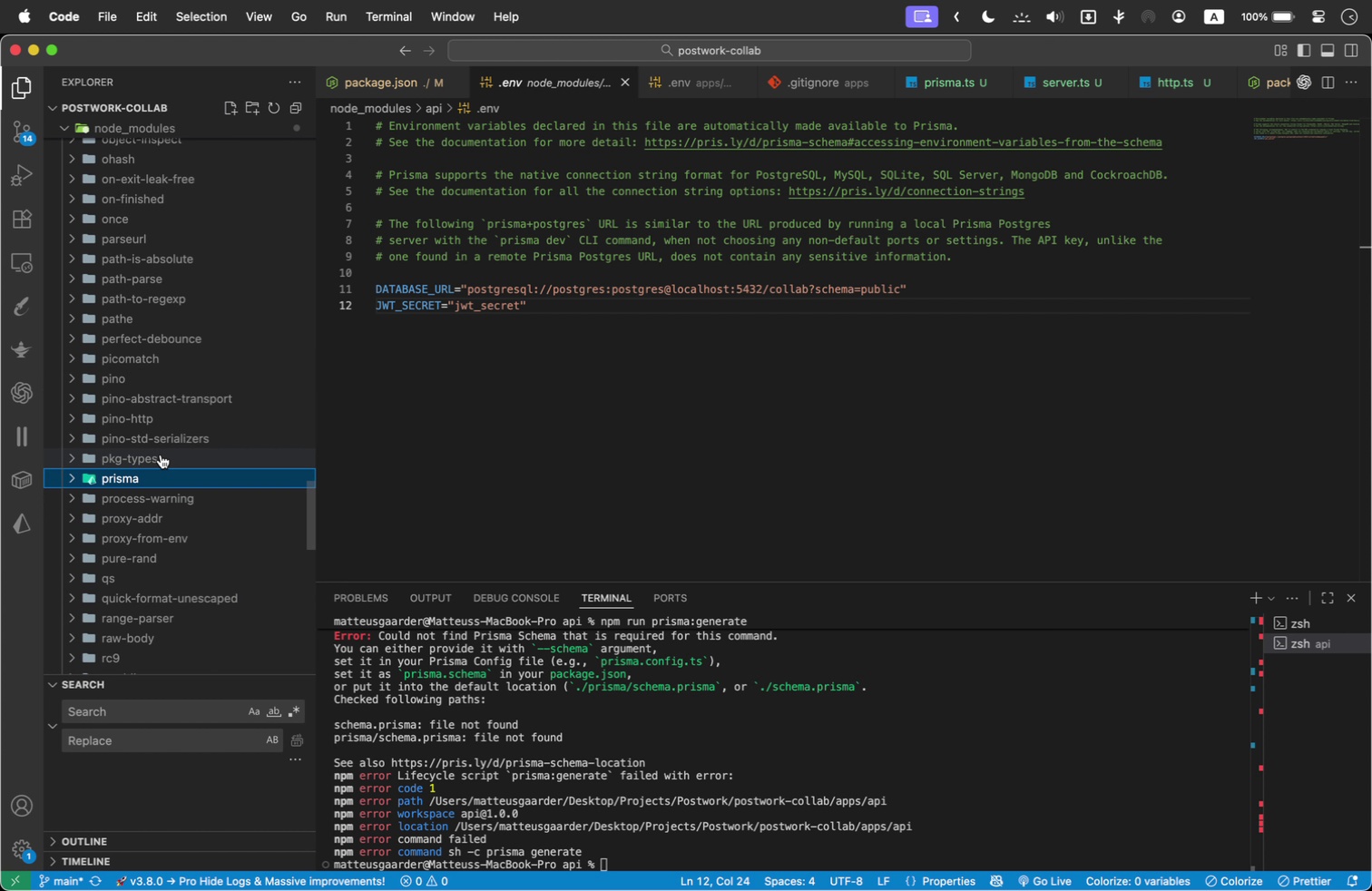 
scroll: coordinate [162, 453], scroll_direction: up, amount: 121.0
 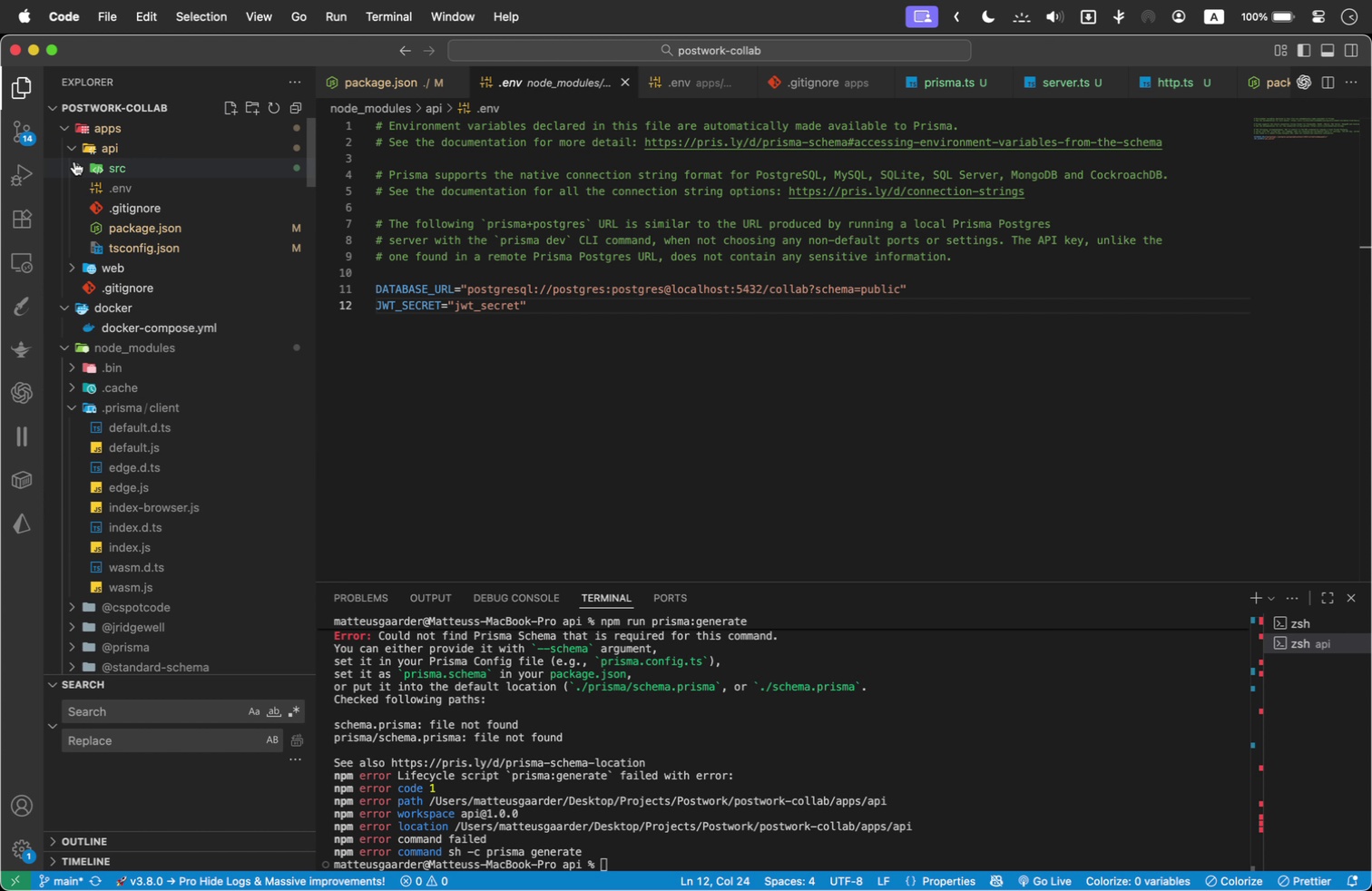 
left_click([74, 162])
 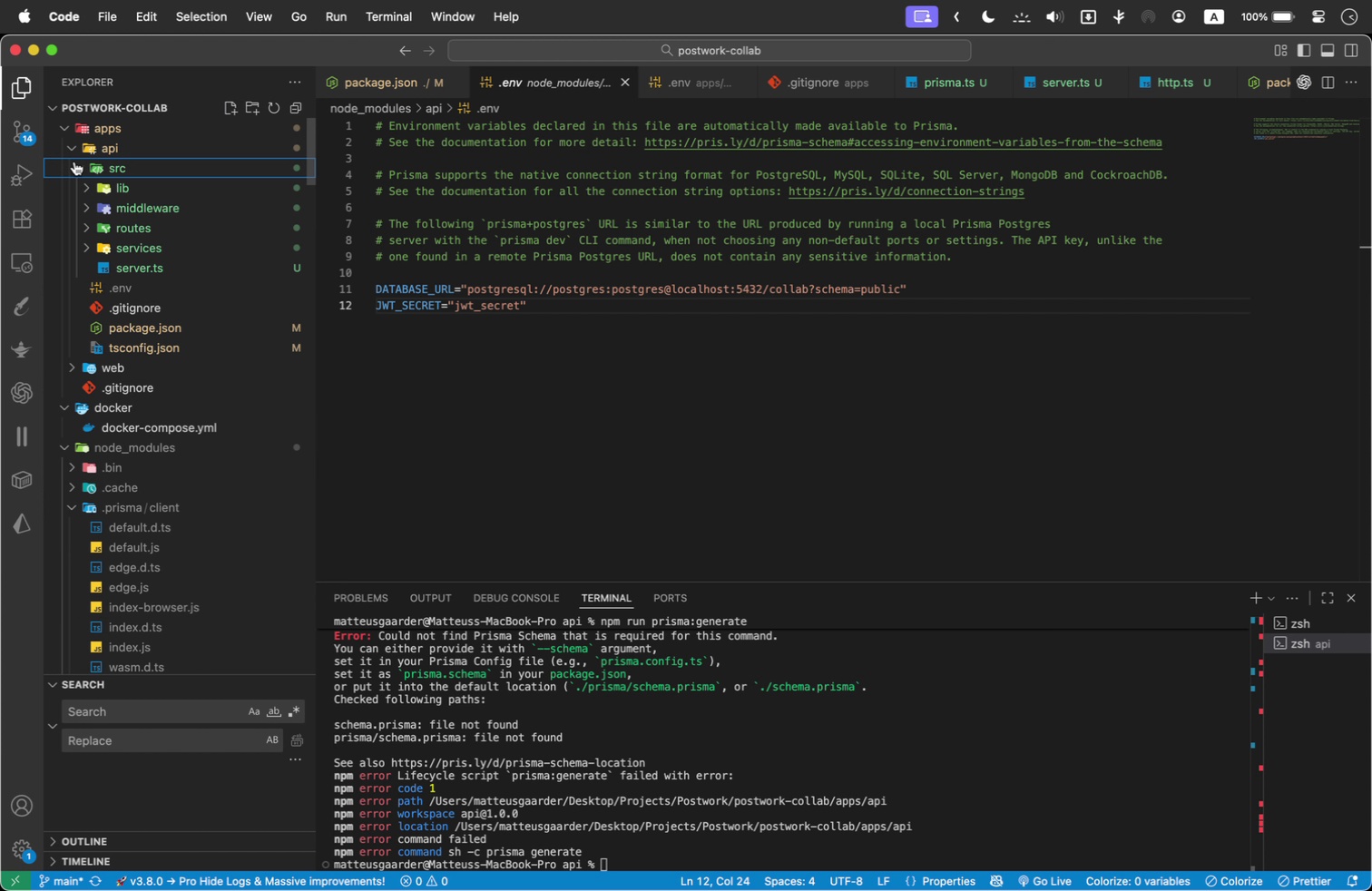 
left_click([74, 162])
 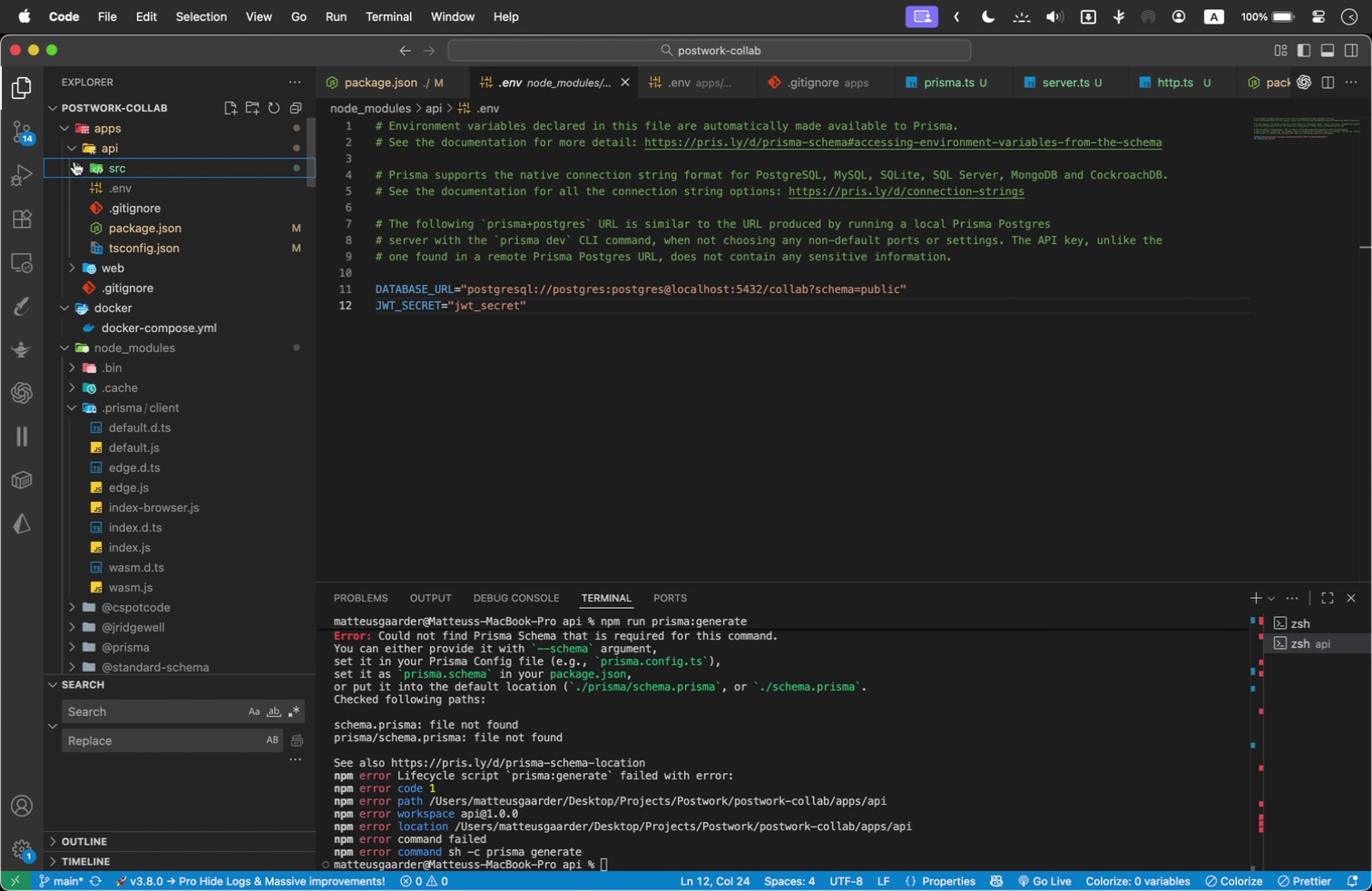 
wait(9.67)
 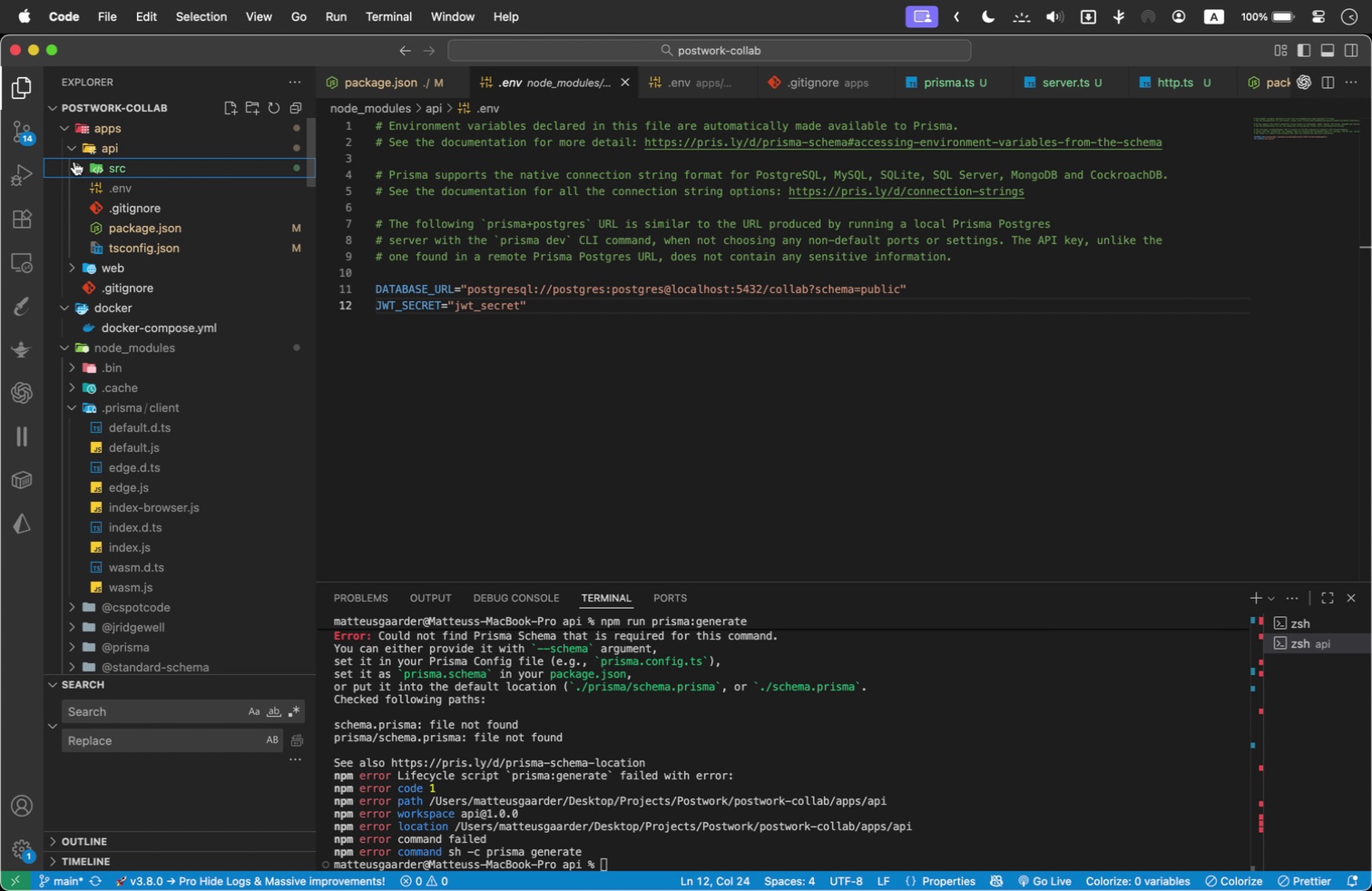 
right_click([144, 170])
 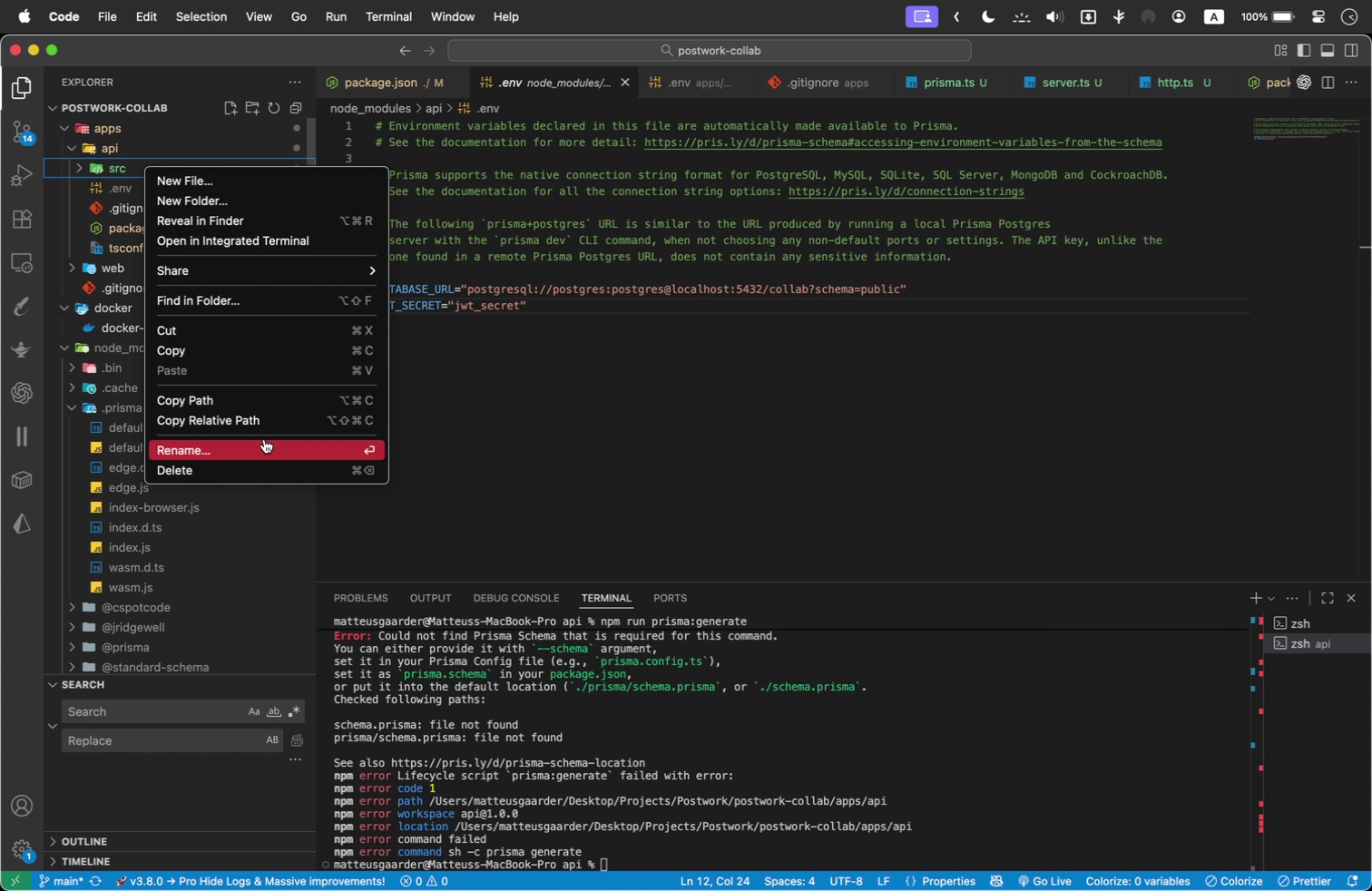 
left_click([213, 193])
 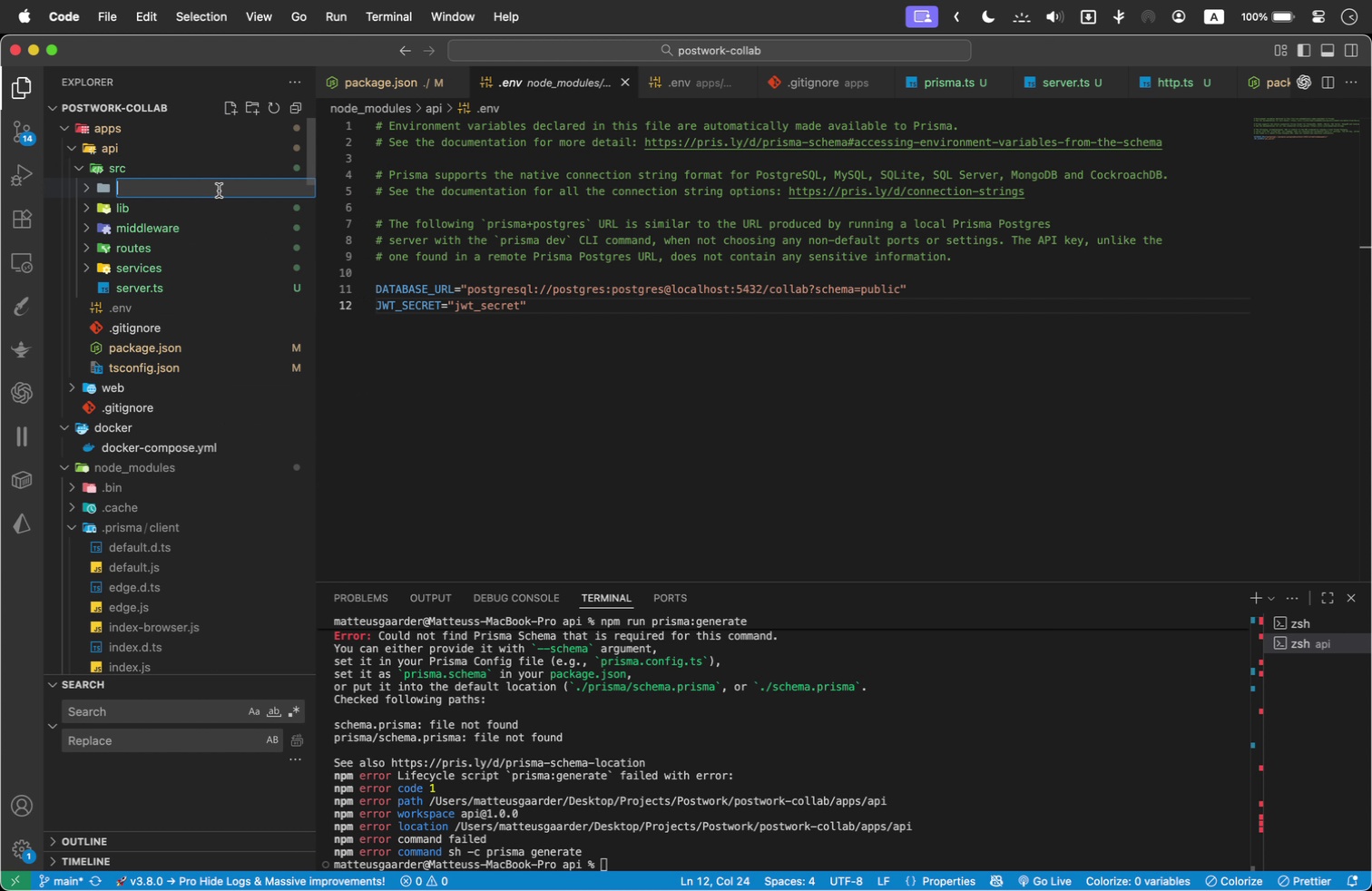 
type(prisma)
 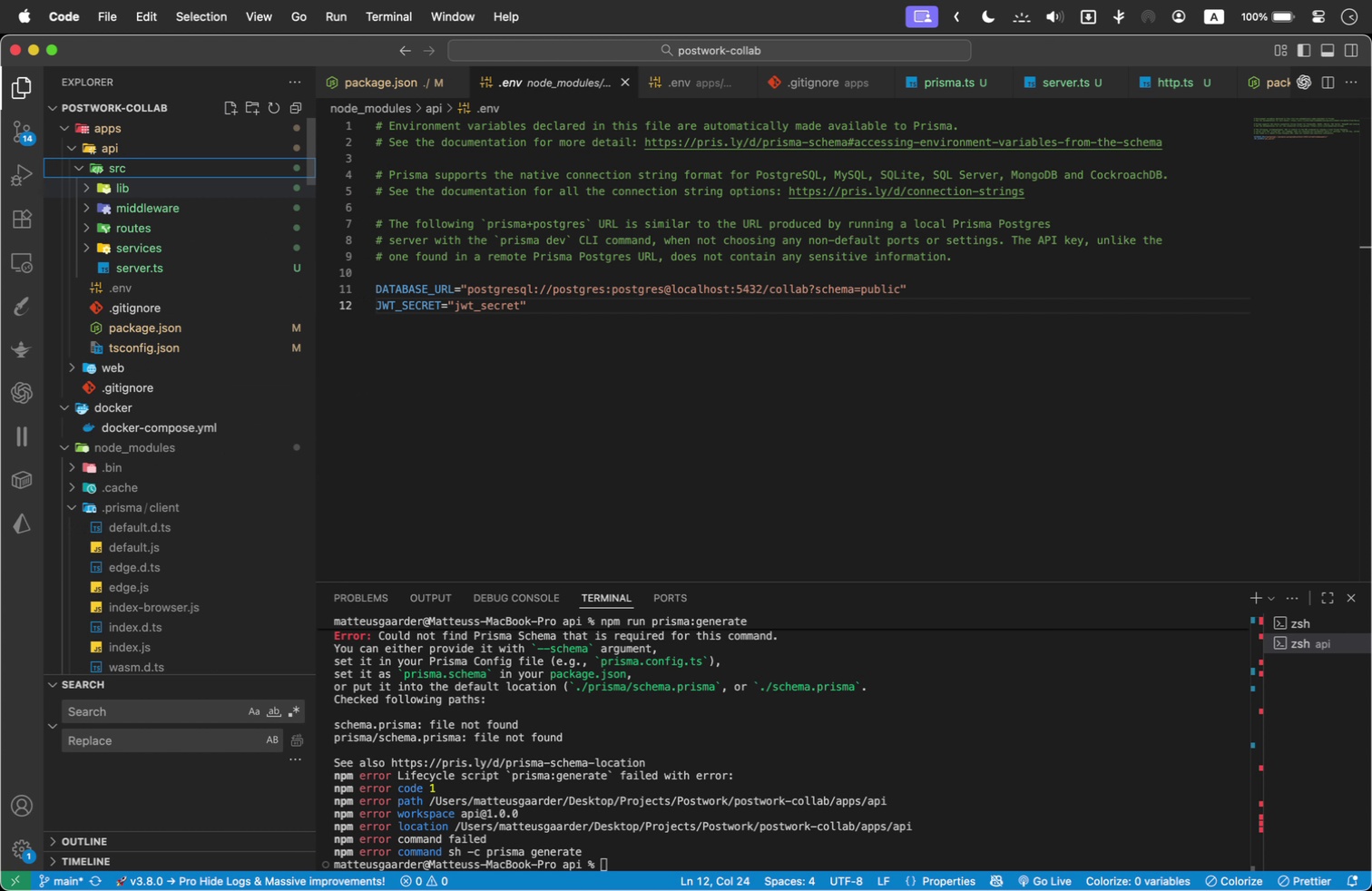 
key(Enter)
 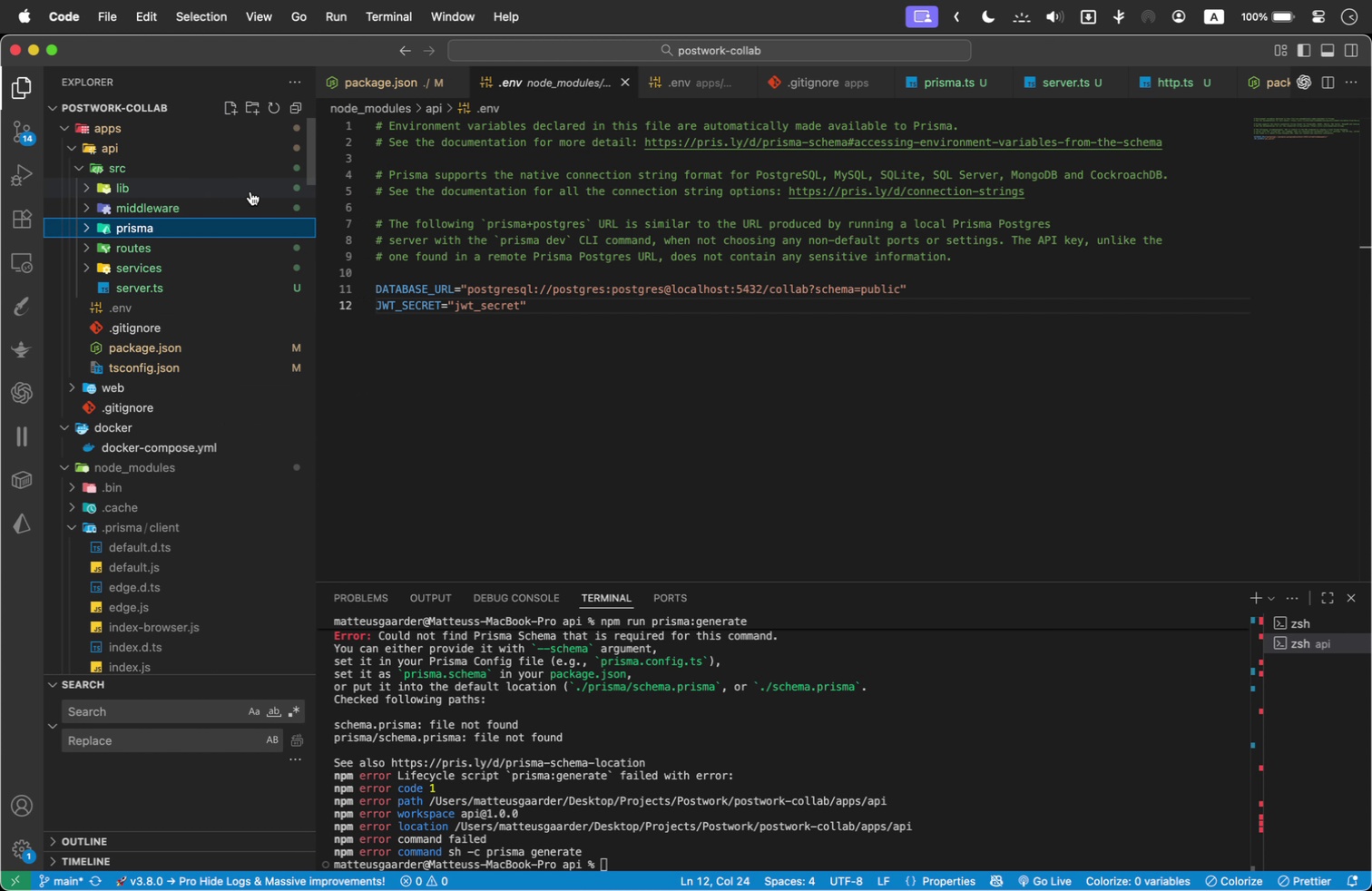 
right_click([175, 226])
 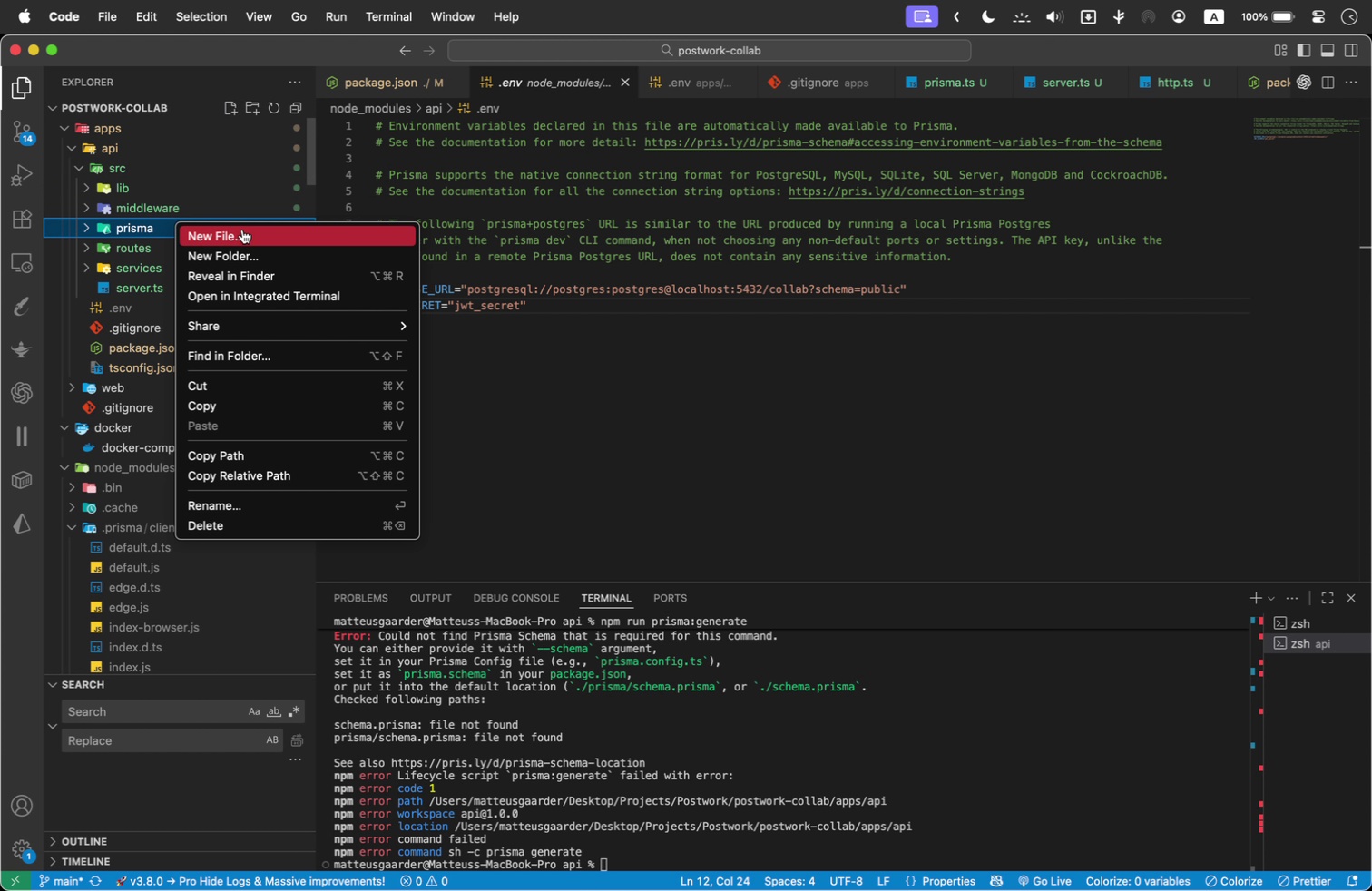 
left_click([245, 230])
 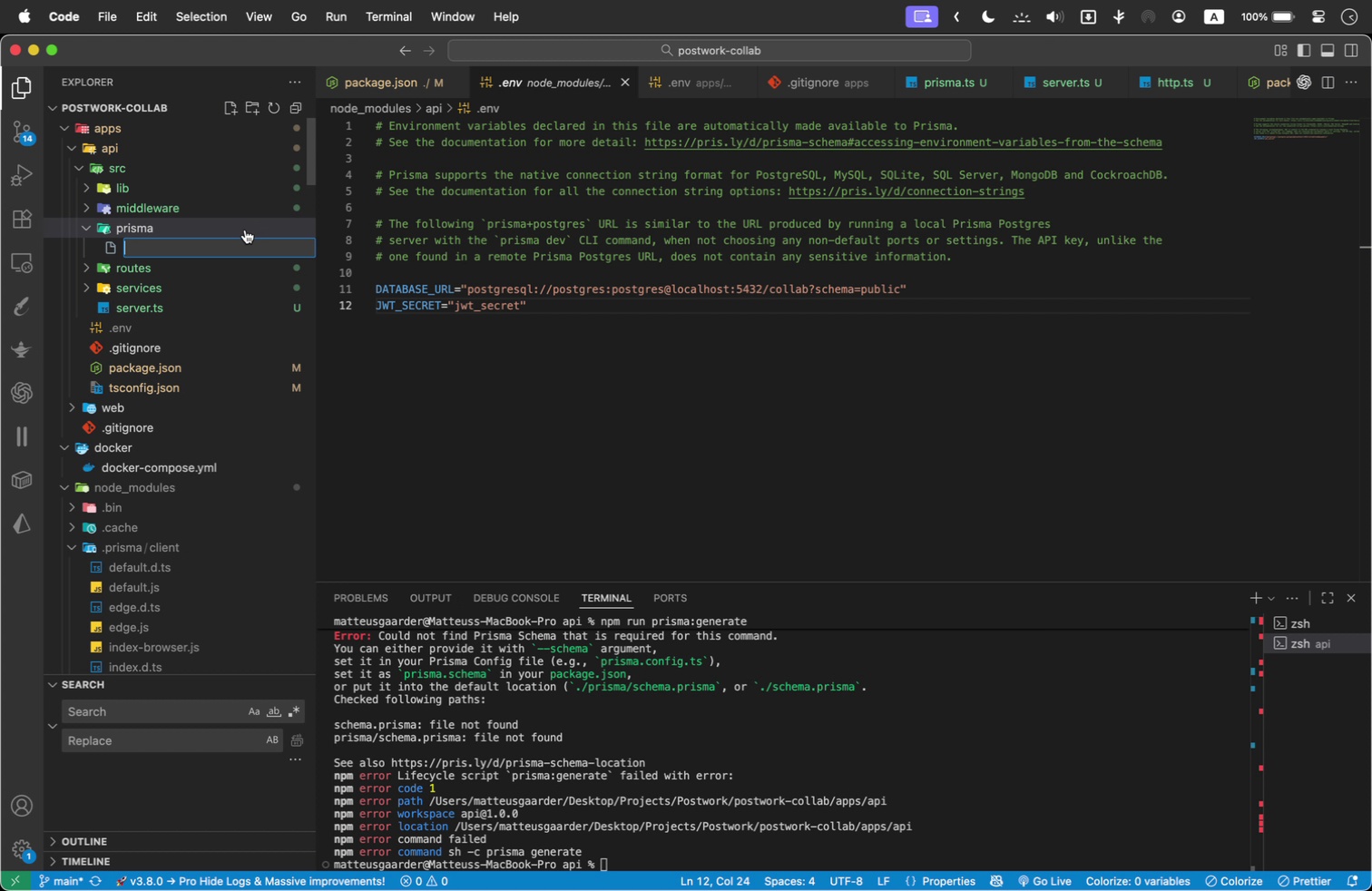 
type(schema.prisma)
 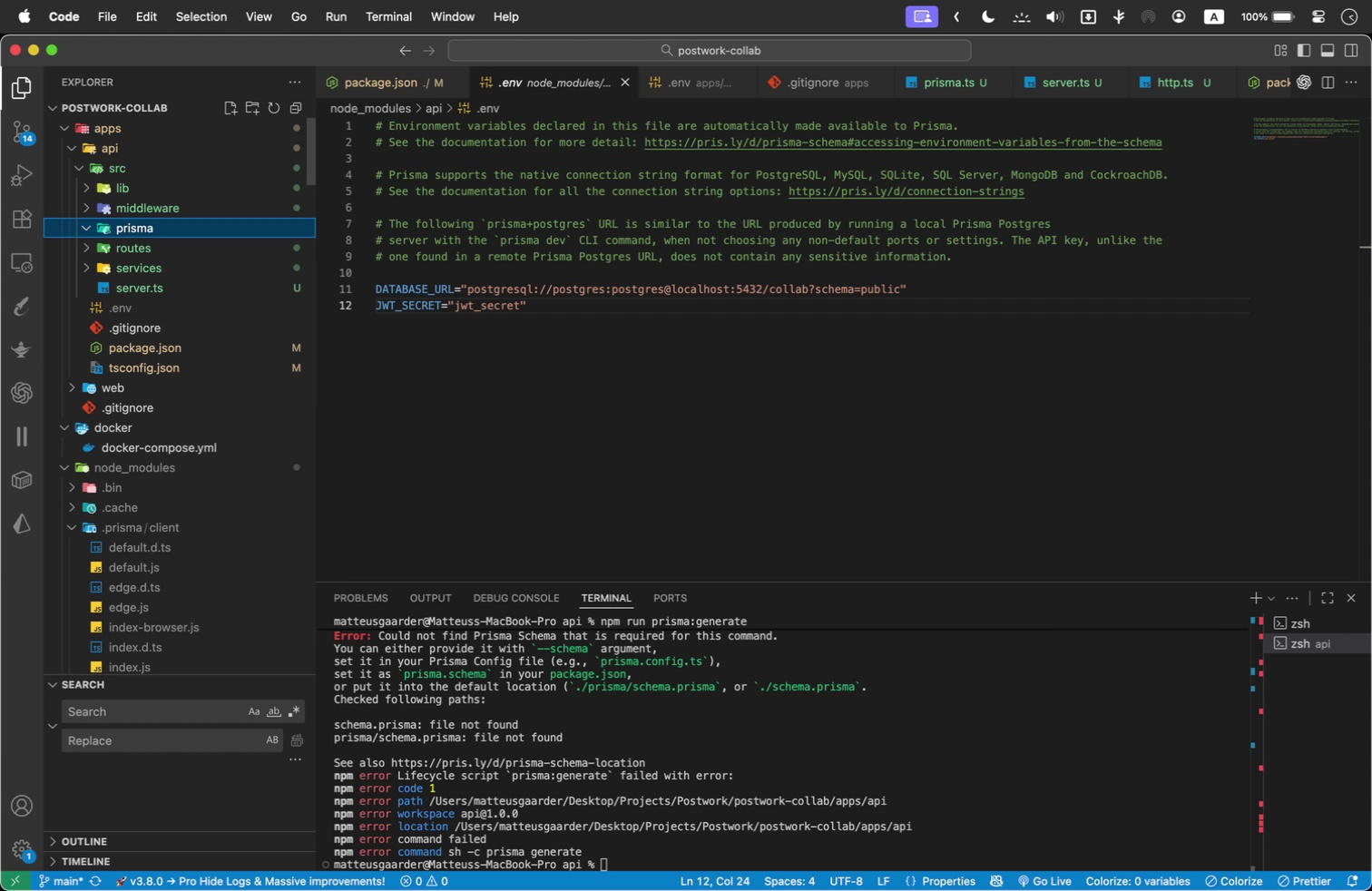 
key(Enter)
 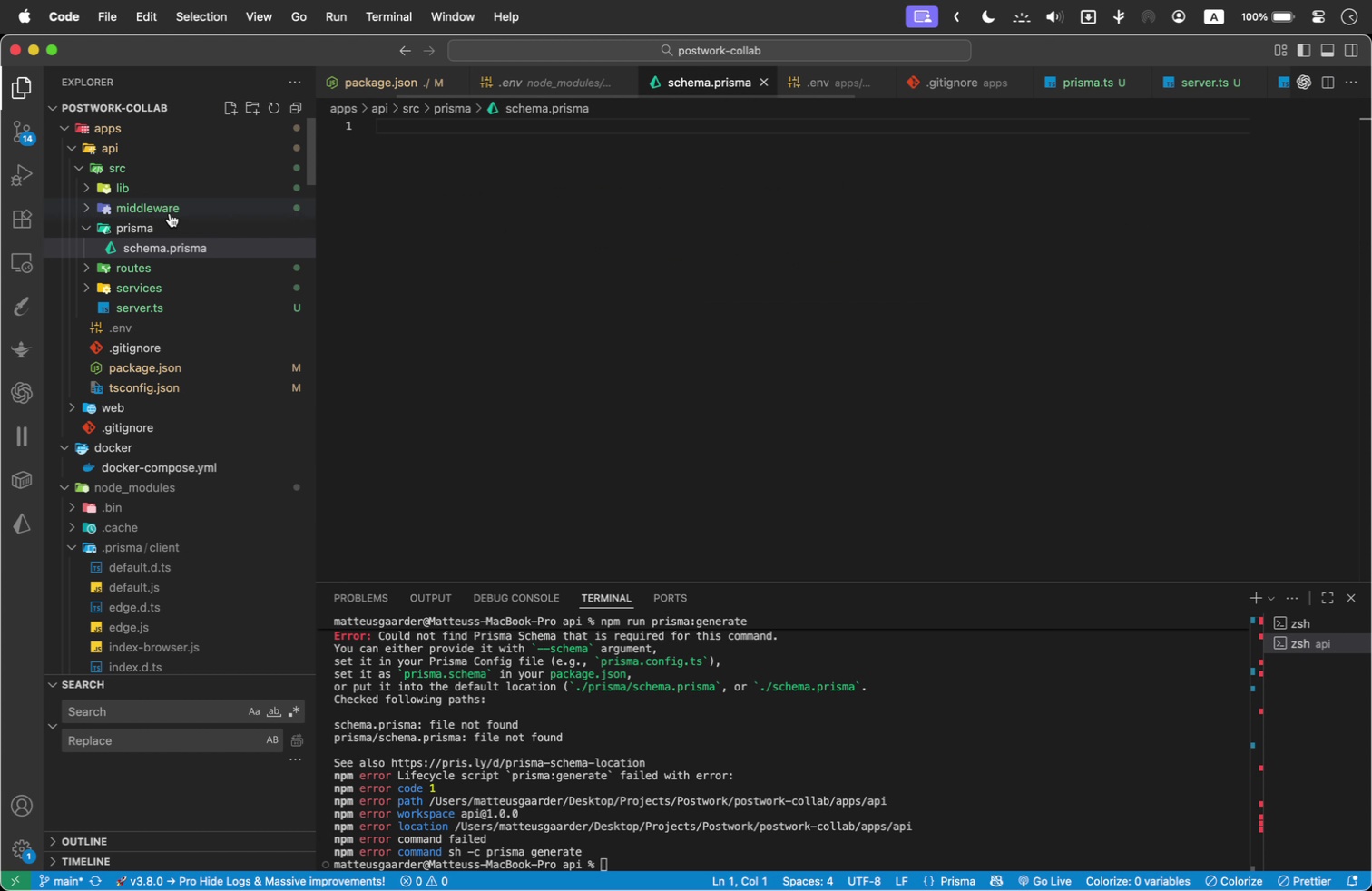 
scroll: coordinate [202, 365], scroll_direction: down, amount: 90.0
 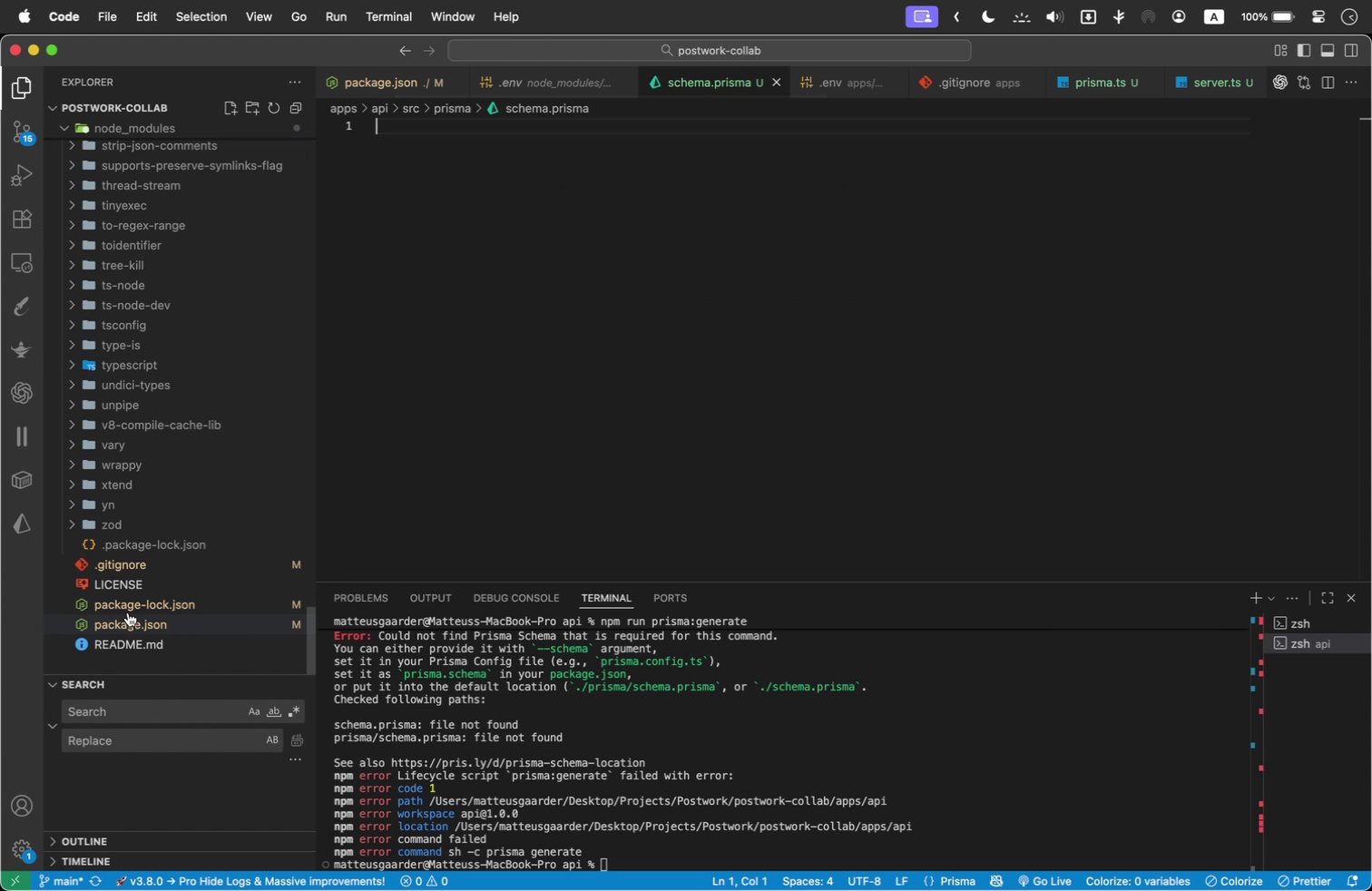 
scroll: coordinate [137, 485], scroll_direction: up, amount: 134.0
 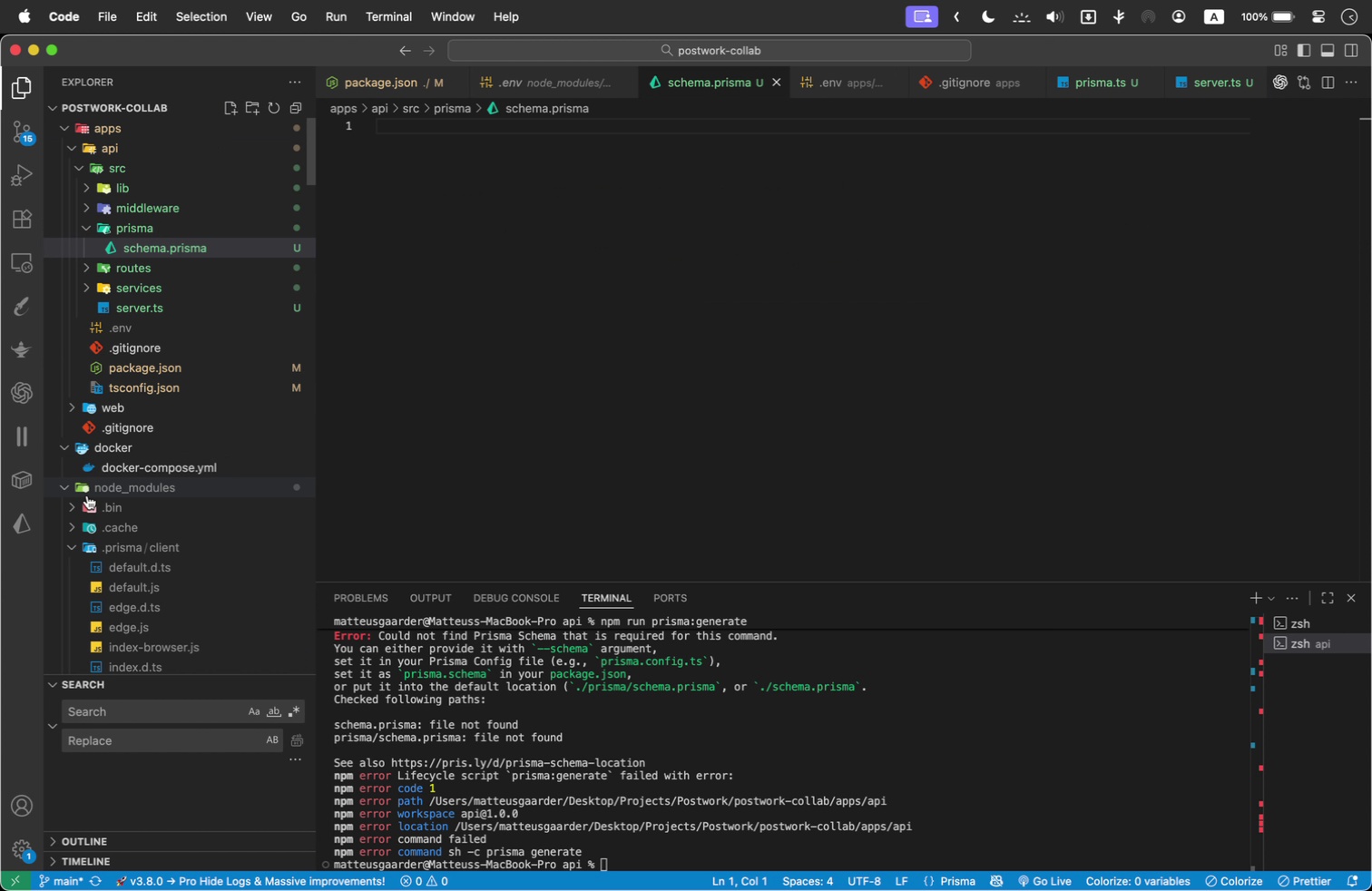 
left_click([87, 495])
 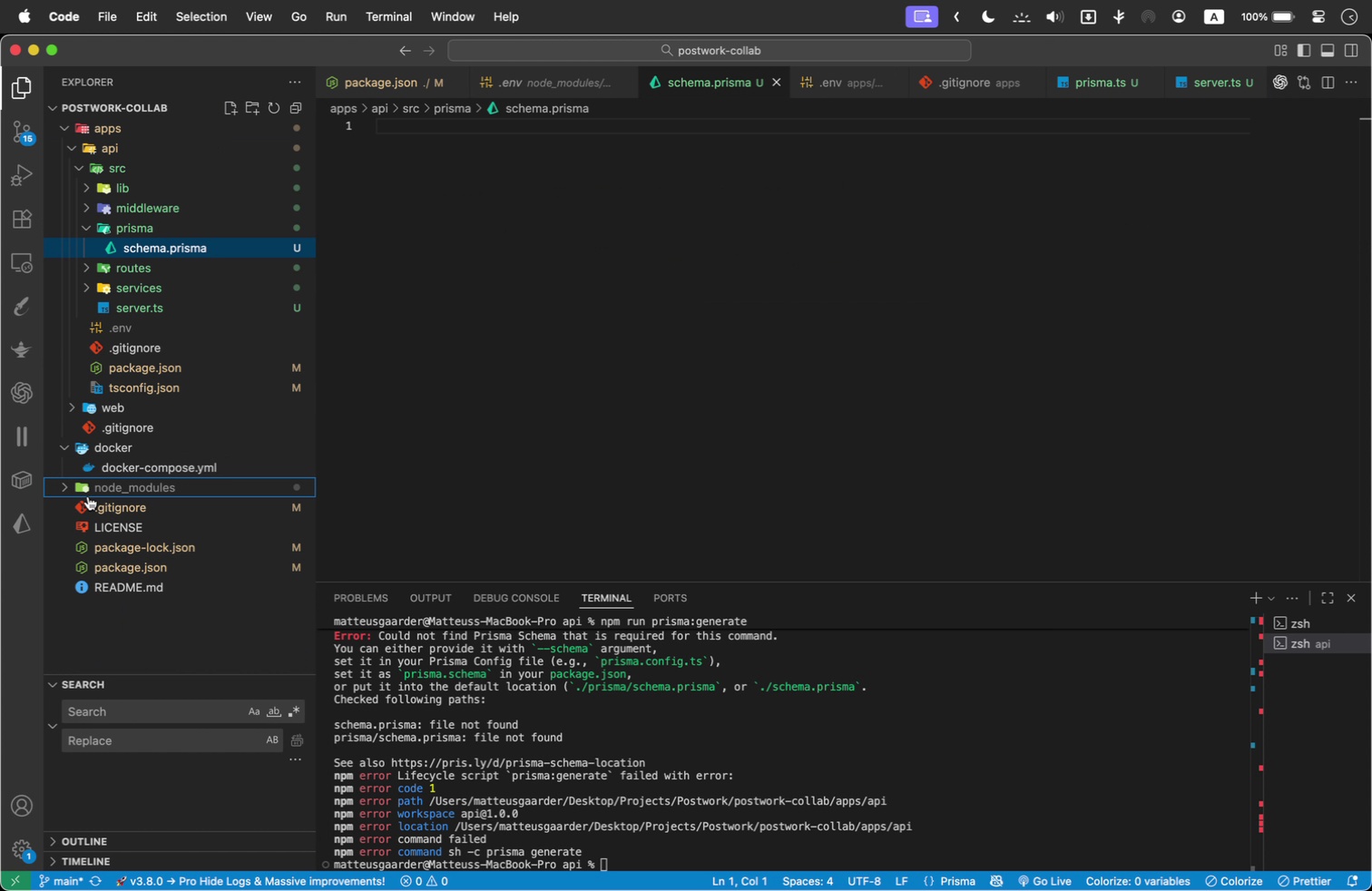 
mouse_move([134, 539])
 